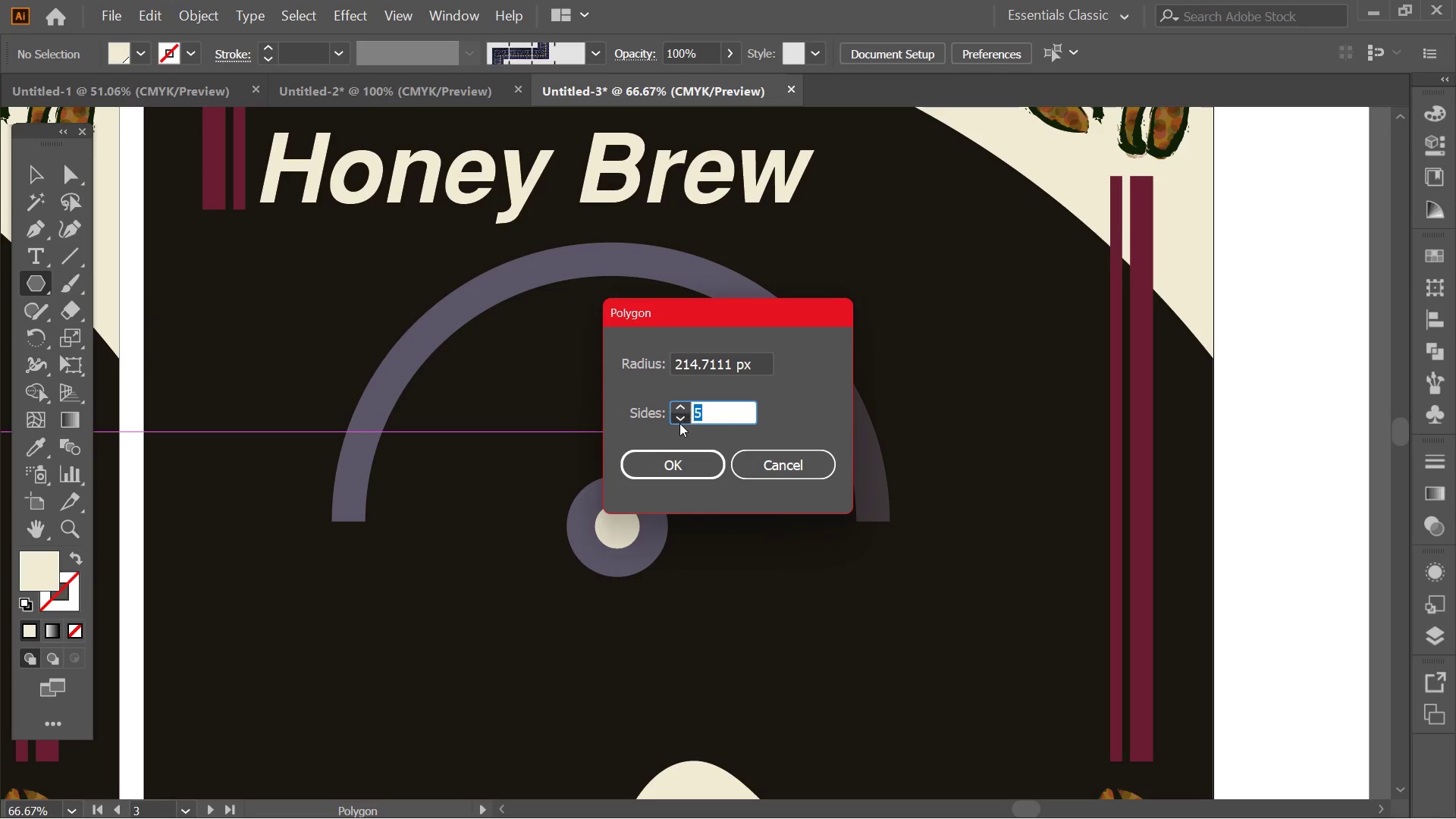 
double_click([679, 423])
 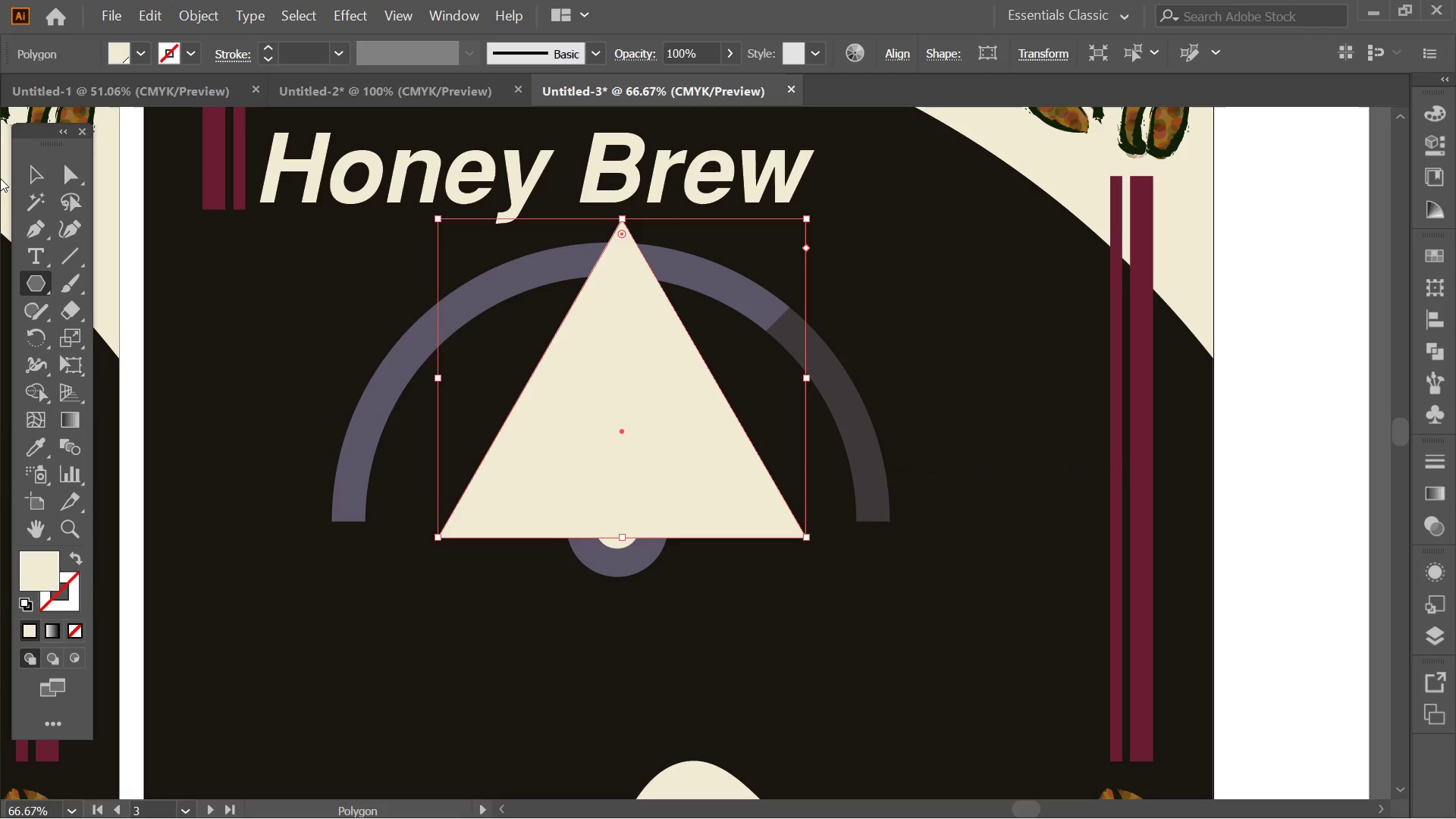 
left_click([25, 177])
 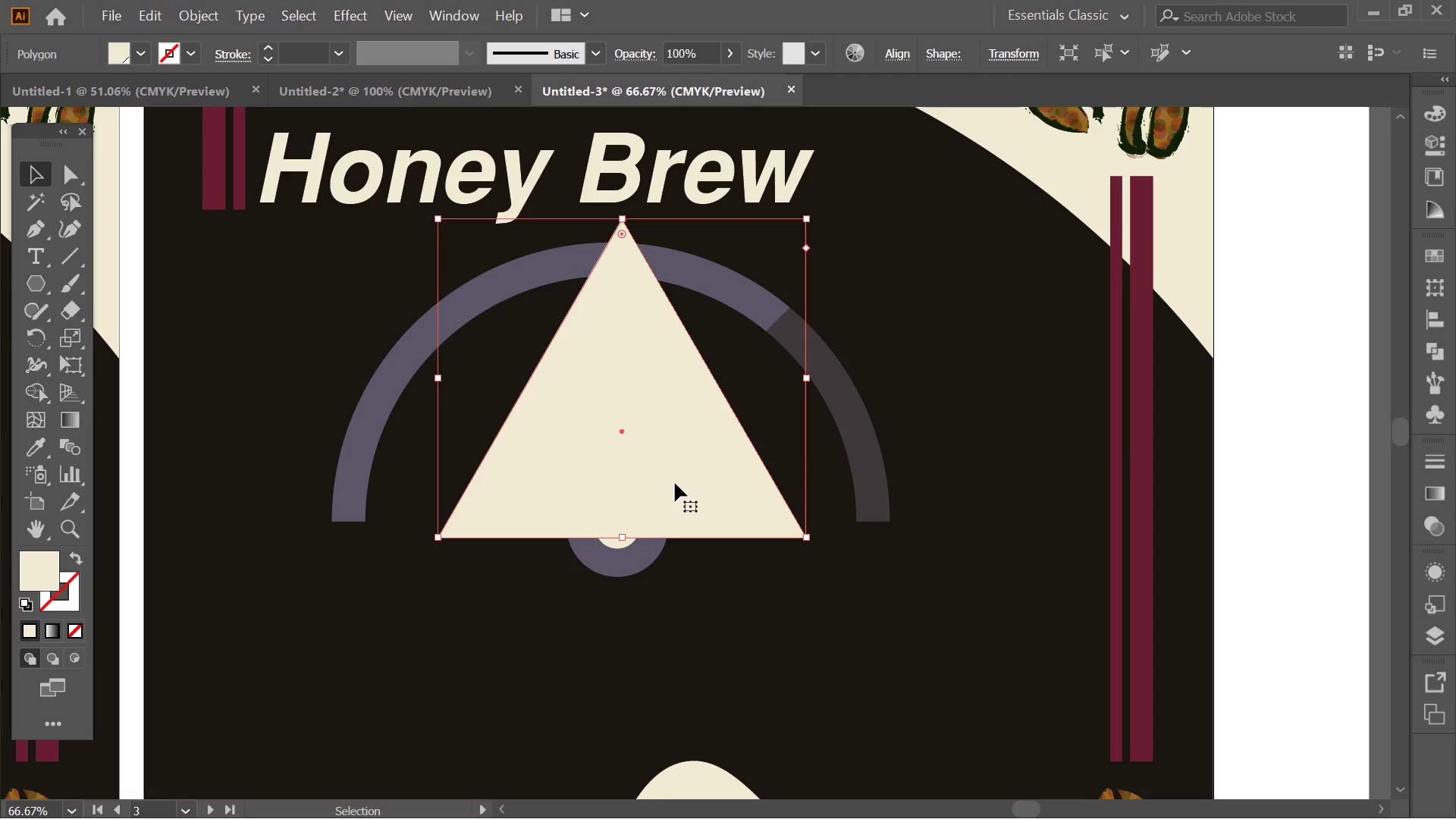 
hold_key(key=ShiftLeft, duration=2.92)
hold_key(key=AltLeft, duration=2.89)
left_click_drag(start_coordinate=[808, 536], to_coordinate=[653, 434])
 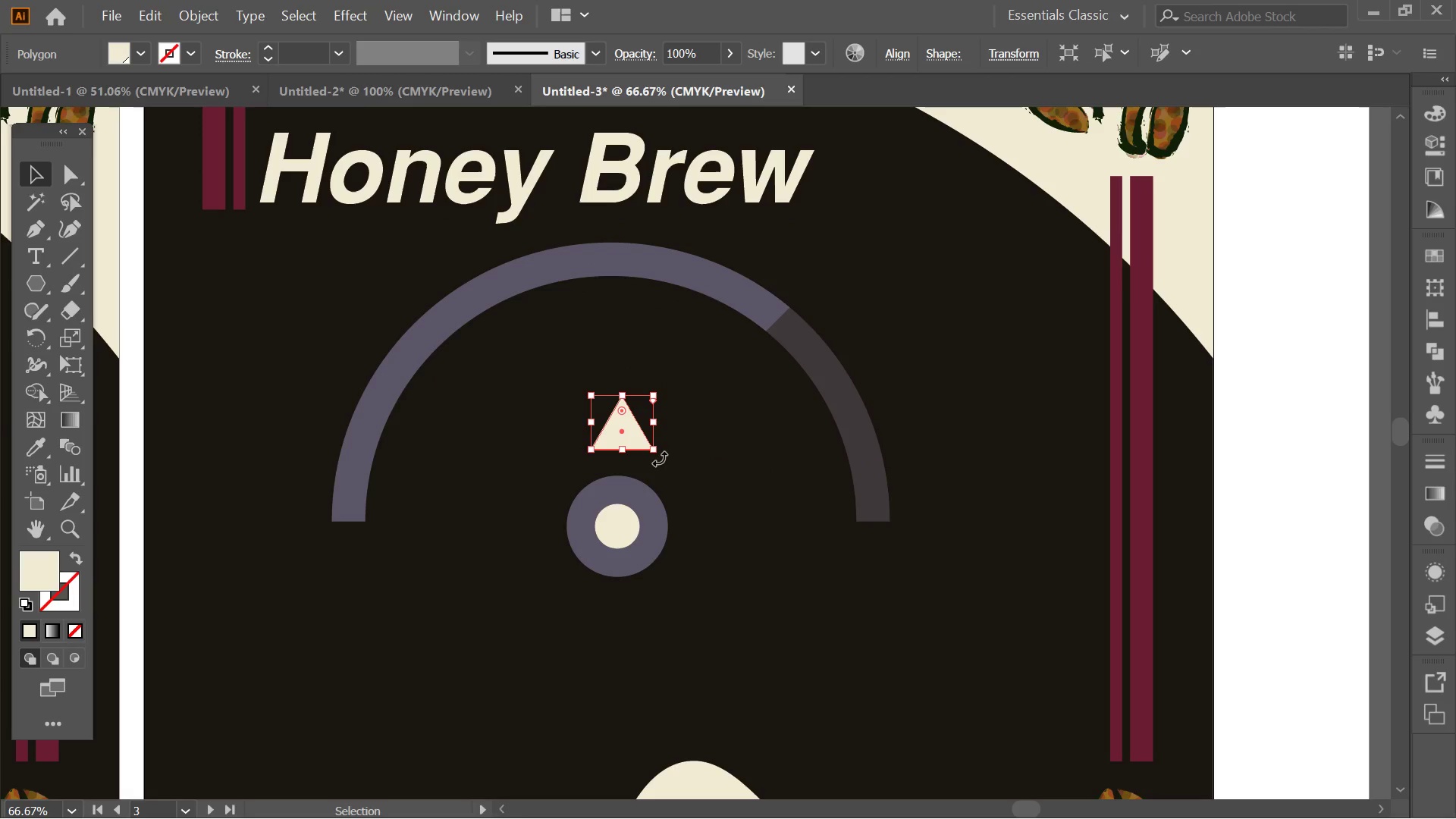 
left_click_drag(start_coordinate=[660, 459], to_coordinate=[626, 465])
 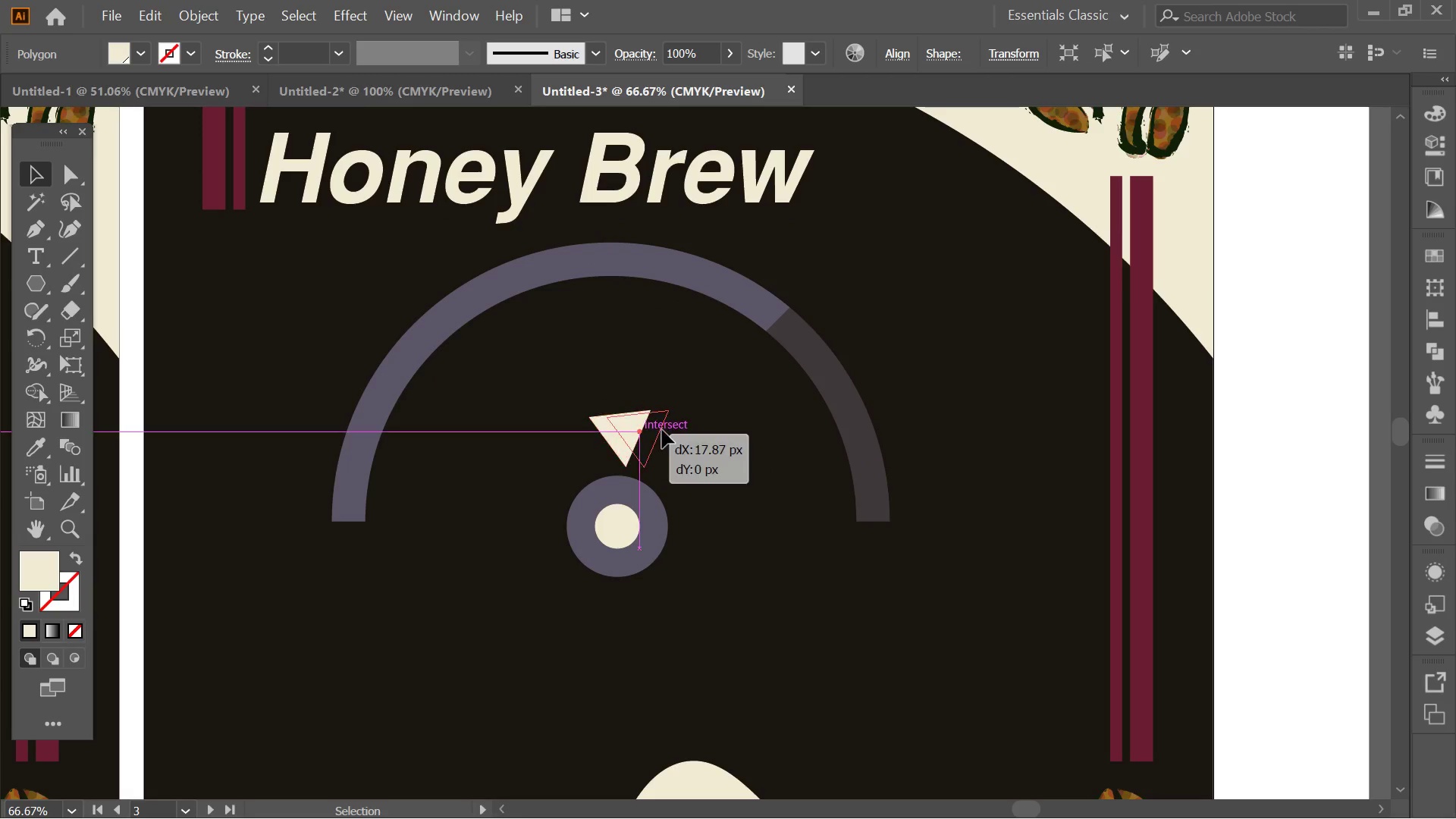 
left_click_drag(start_coordinate=[622, 432], to_coordinate=[737, 356])
 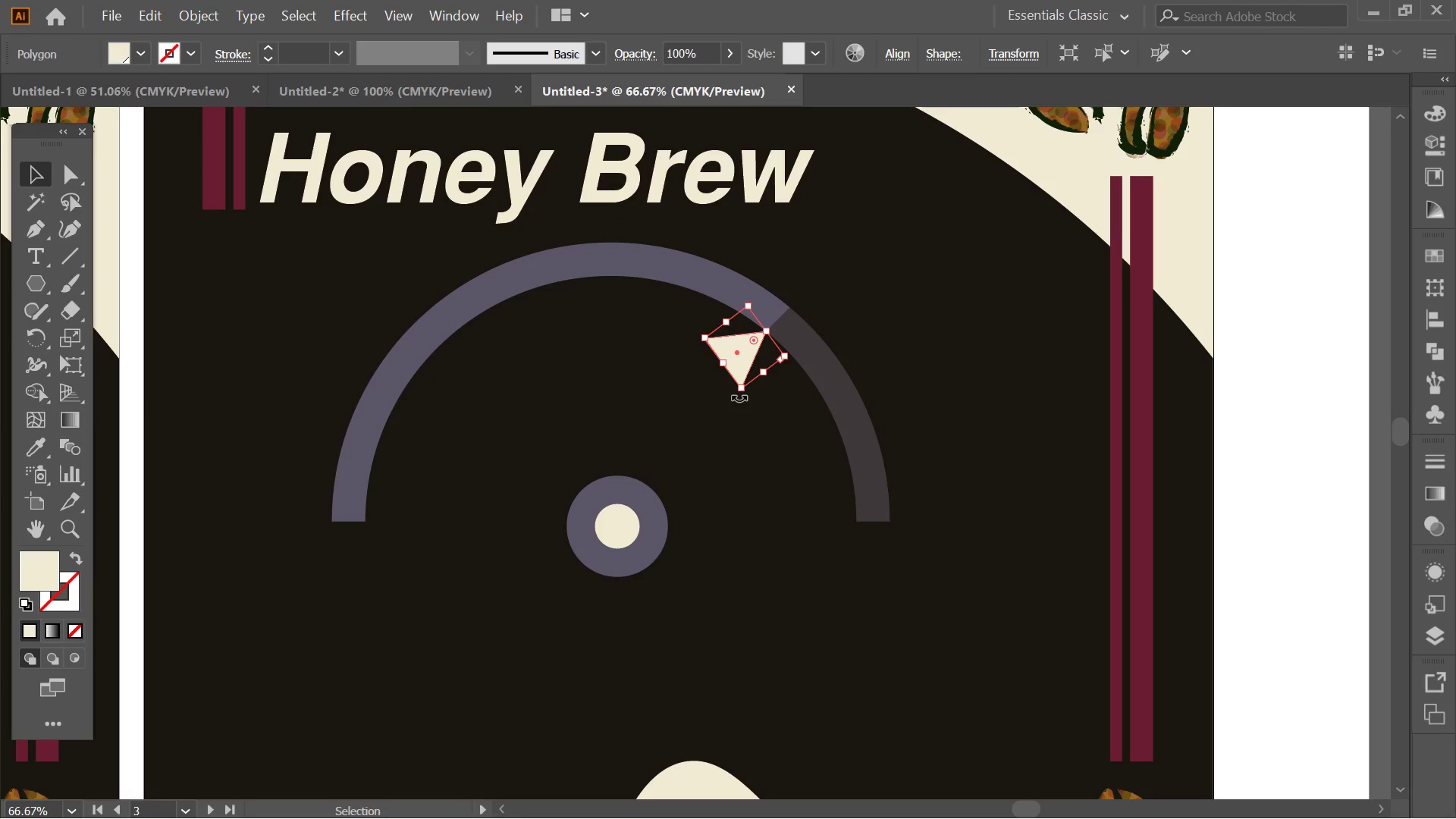 
left_click_drag(start_coordinate=[739, 397], to_coordinate=[746, 400])
 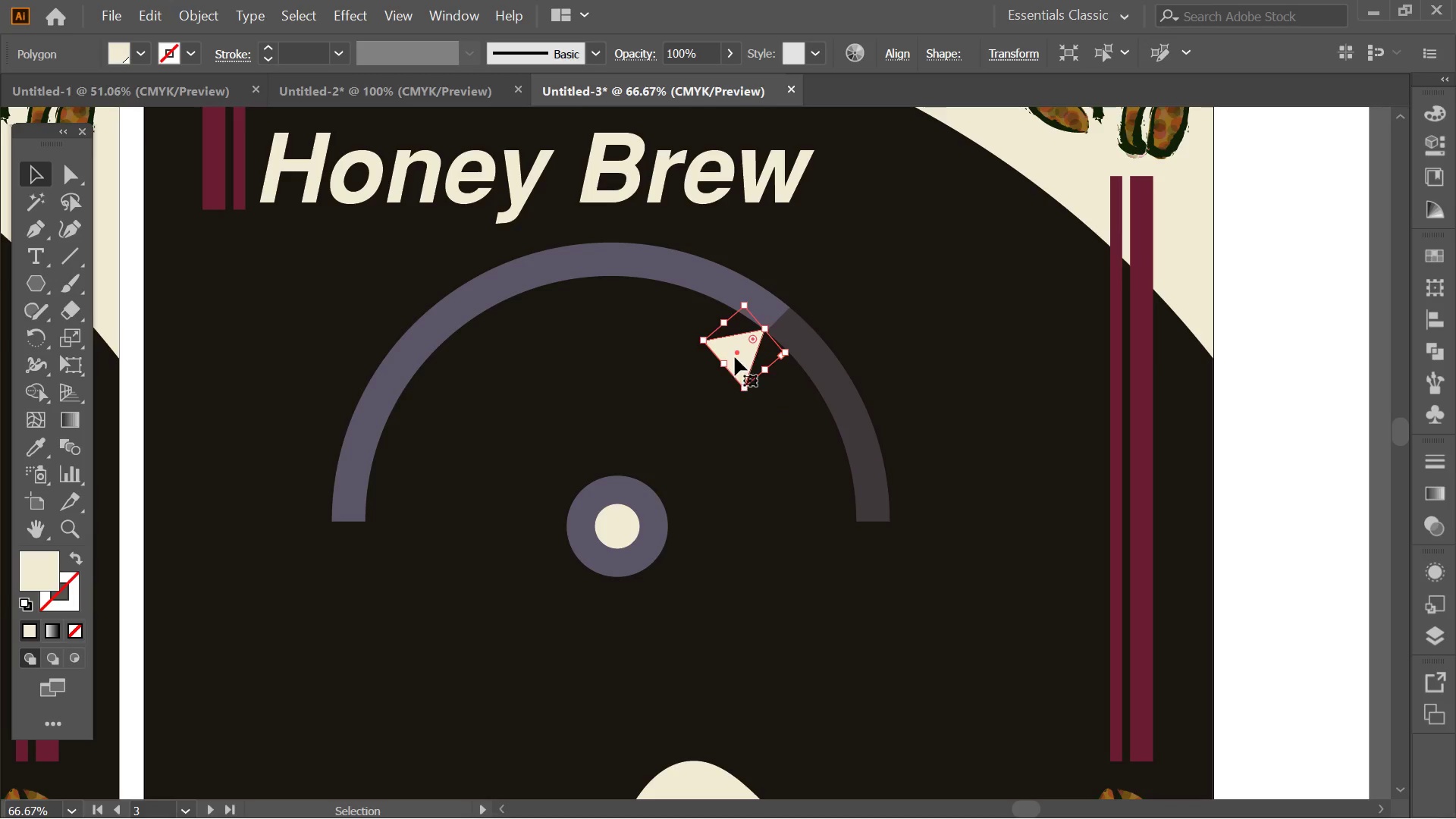 
left_click_drag(start_coordinate=[735, 357], to_coordinate=[733, 364])
 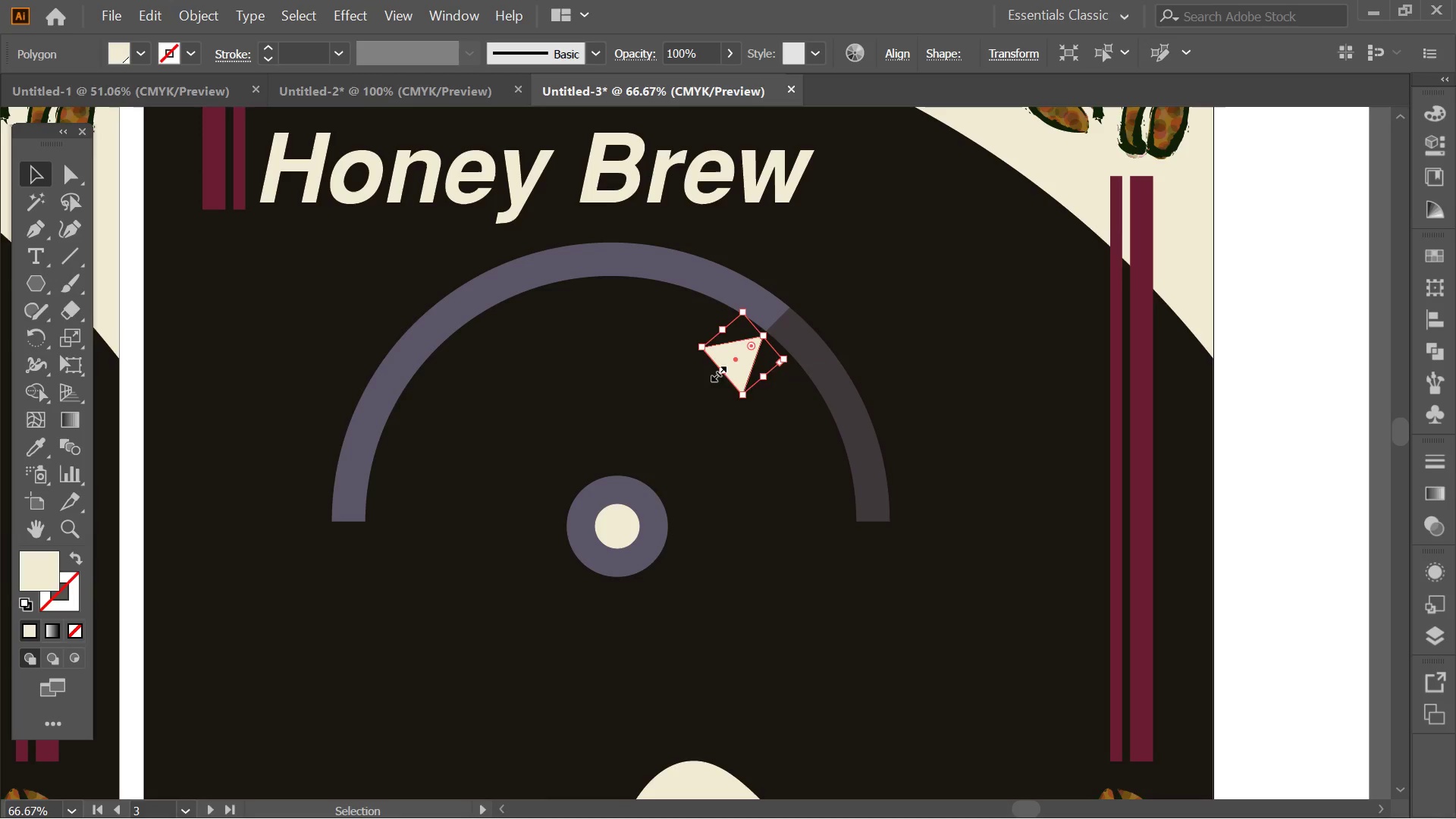 
left_click_drag(start_coordinate=[717, 372], to_coordinate=[609, 494])
 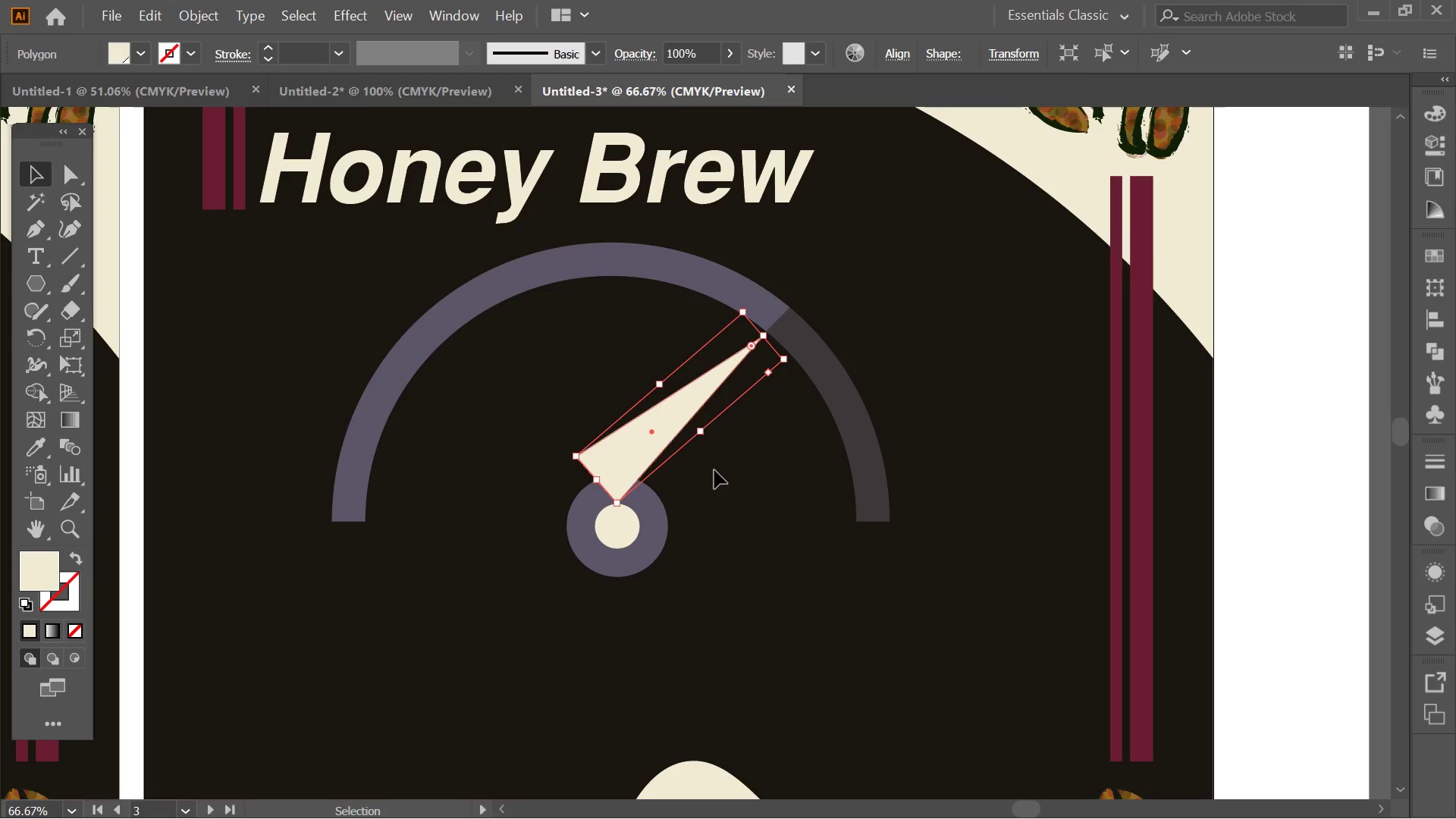 
left_click([722, 470])
 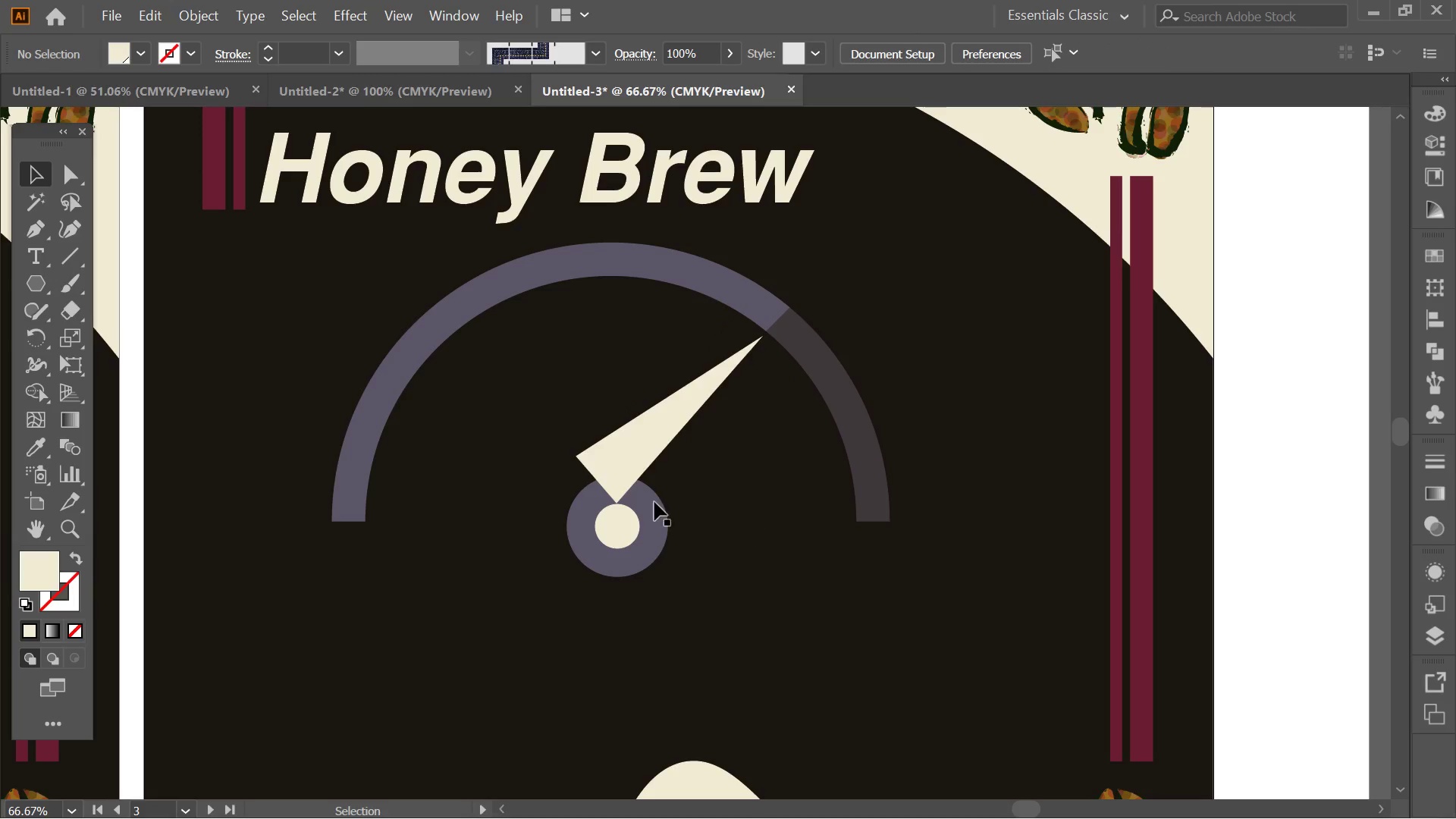 
left_click([592, 472])
 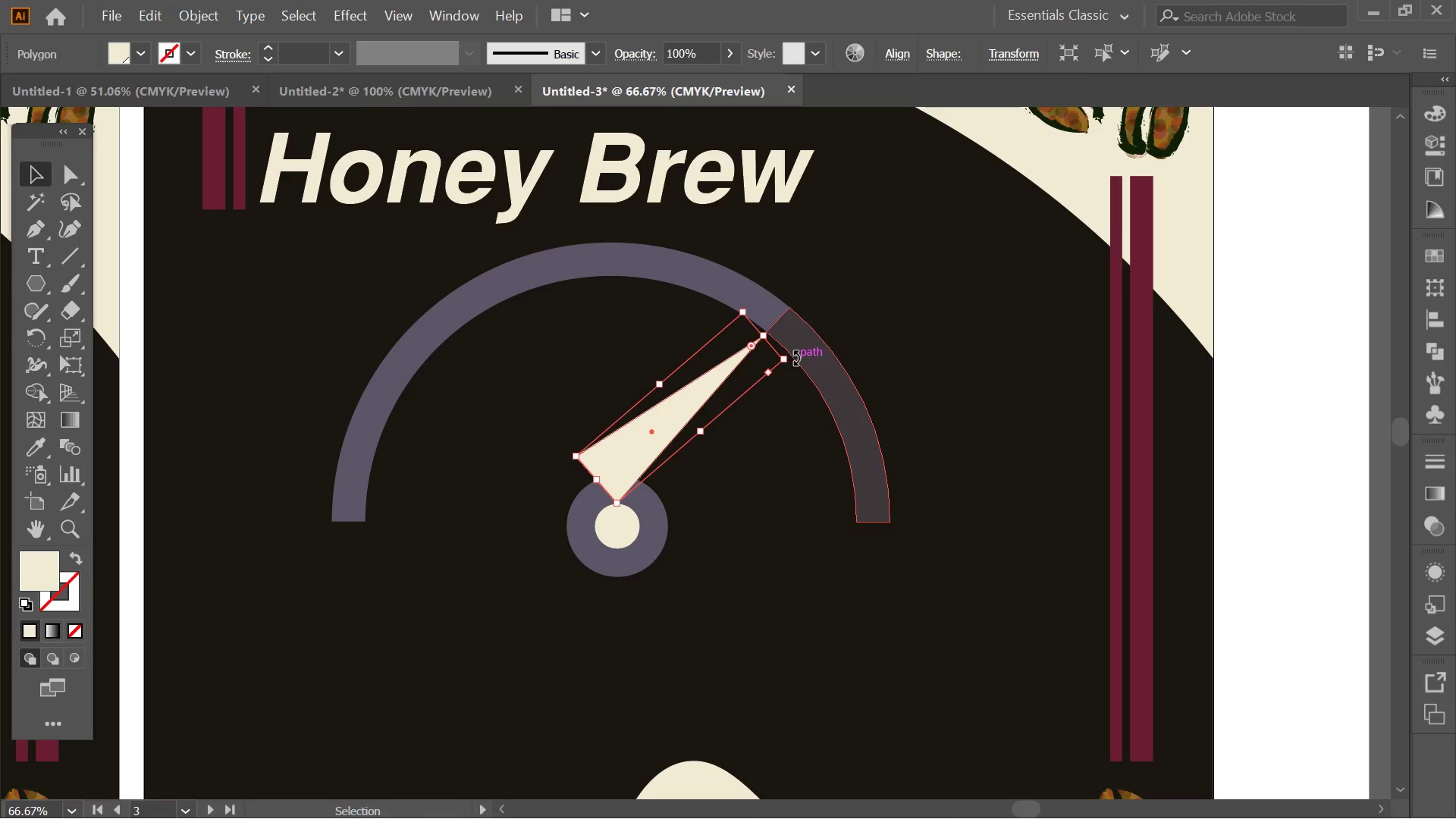 
left_click_drag(start_coordinate=[795, 358], to_coordinate=[758, 323])
 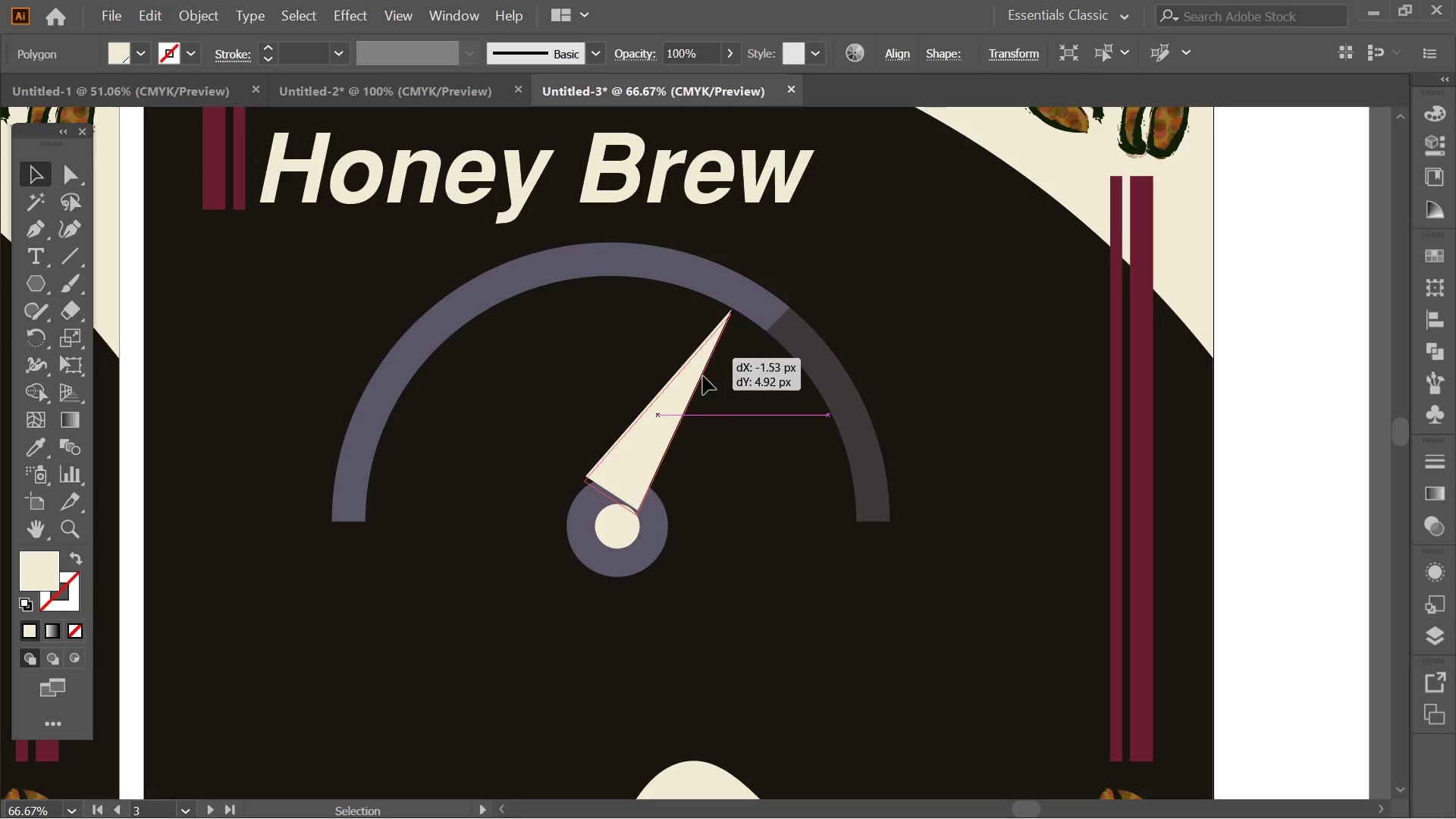 
hold_key(key=ShiftLeft, duration=0.33)
 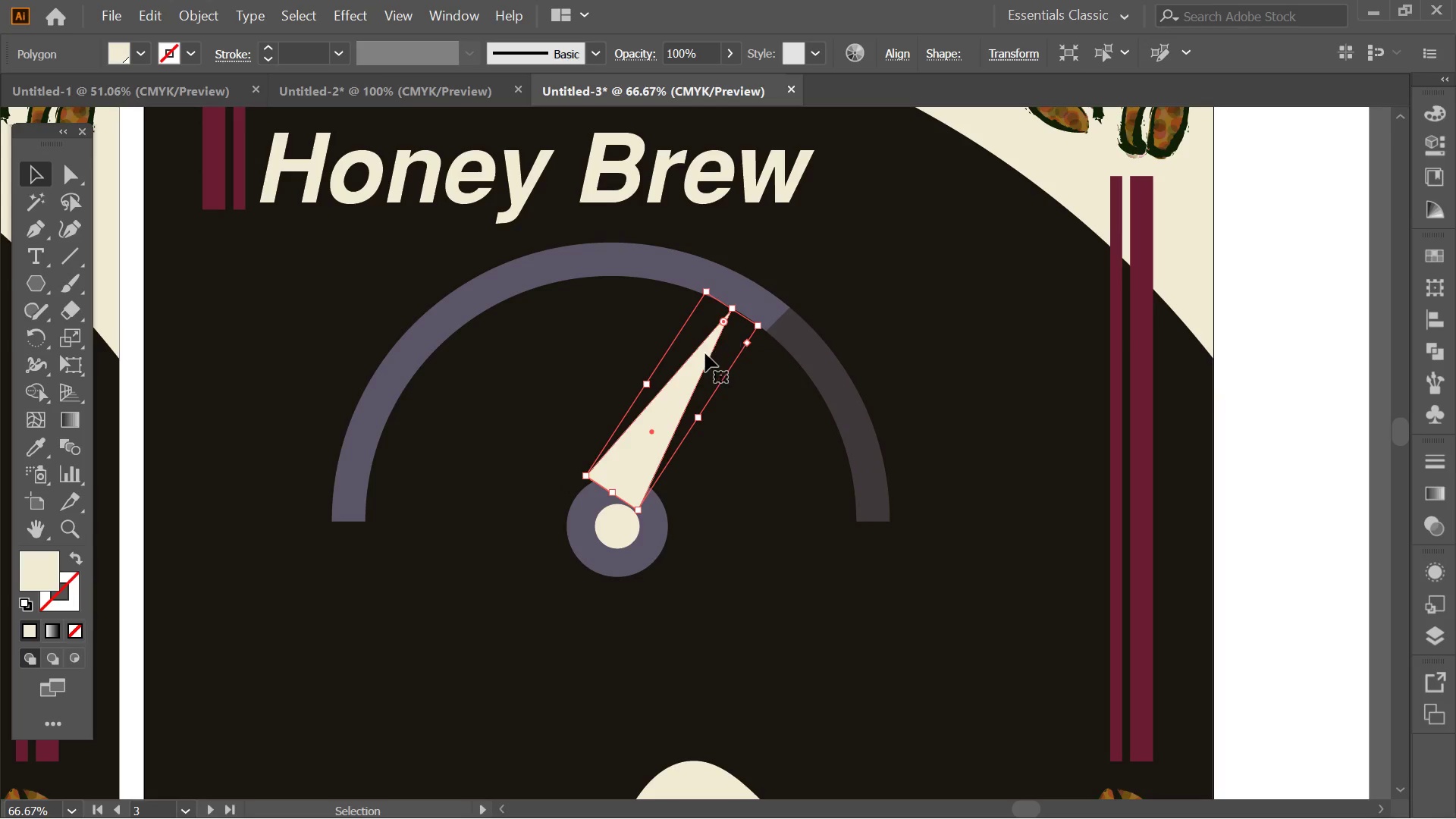 
left_click_drag(start_coordinate=[704, 353], to_coordinate=[720, 387])
 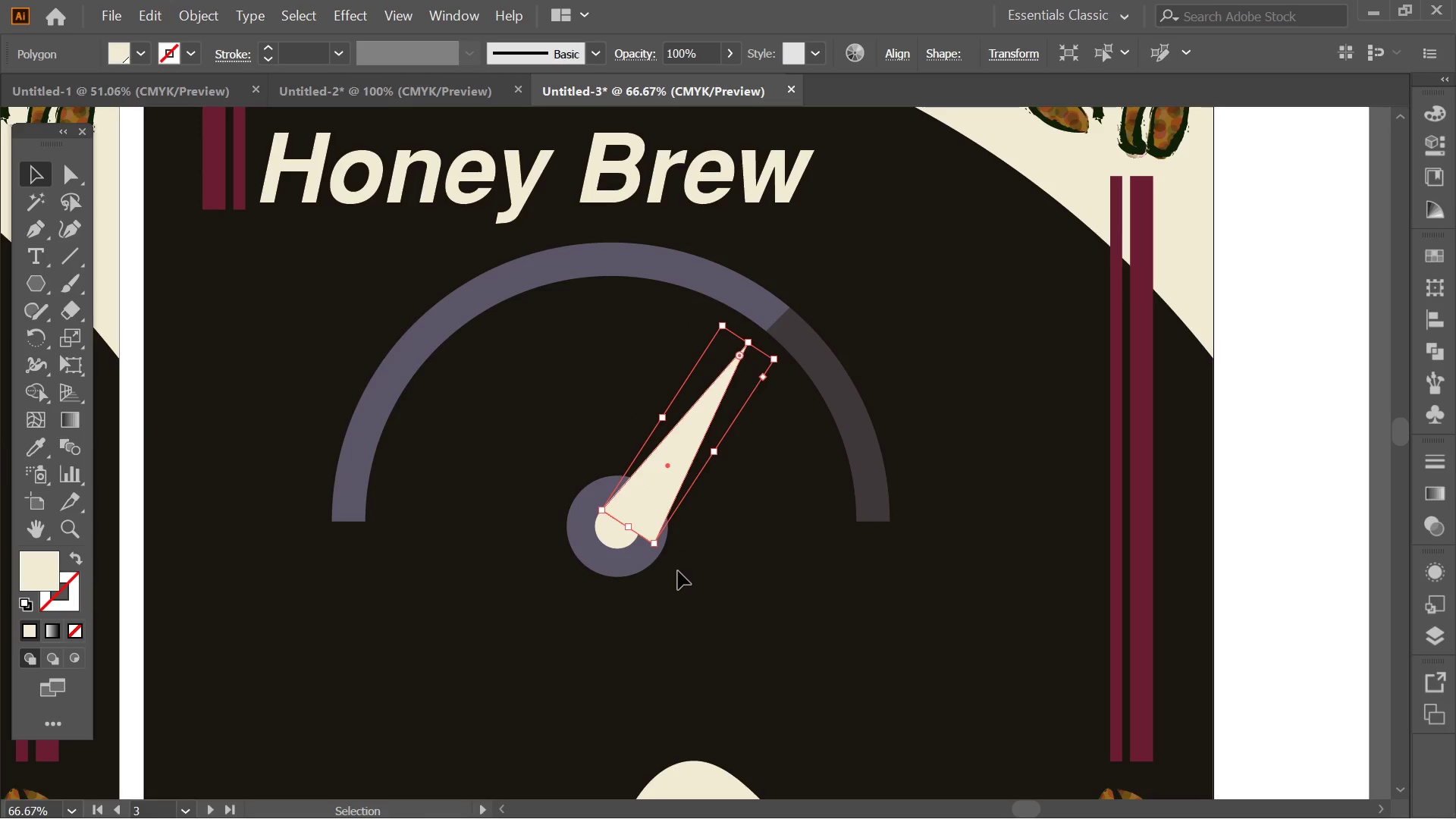 
wait(5.52)
 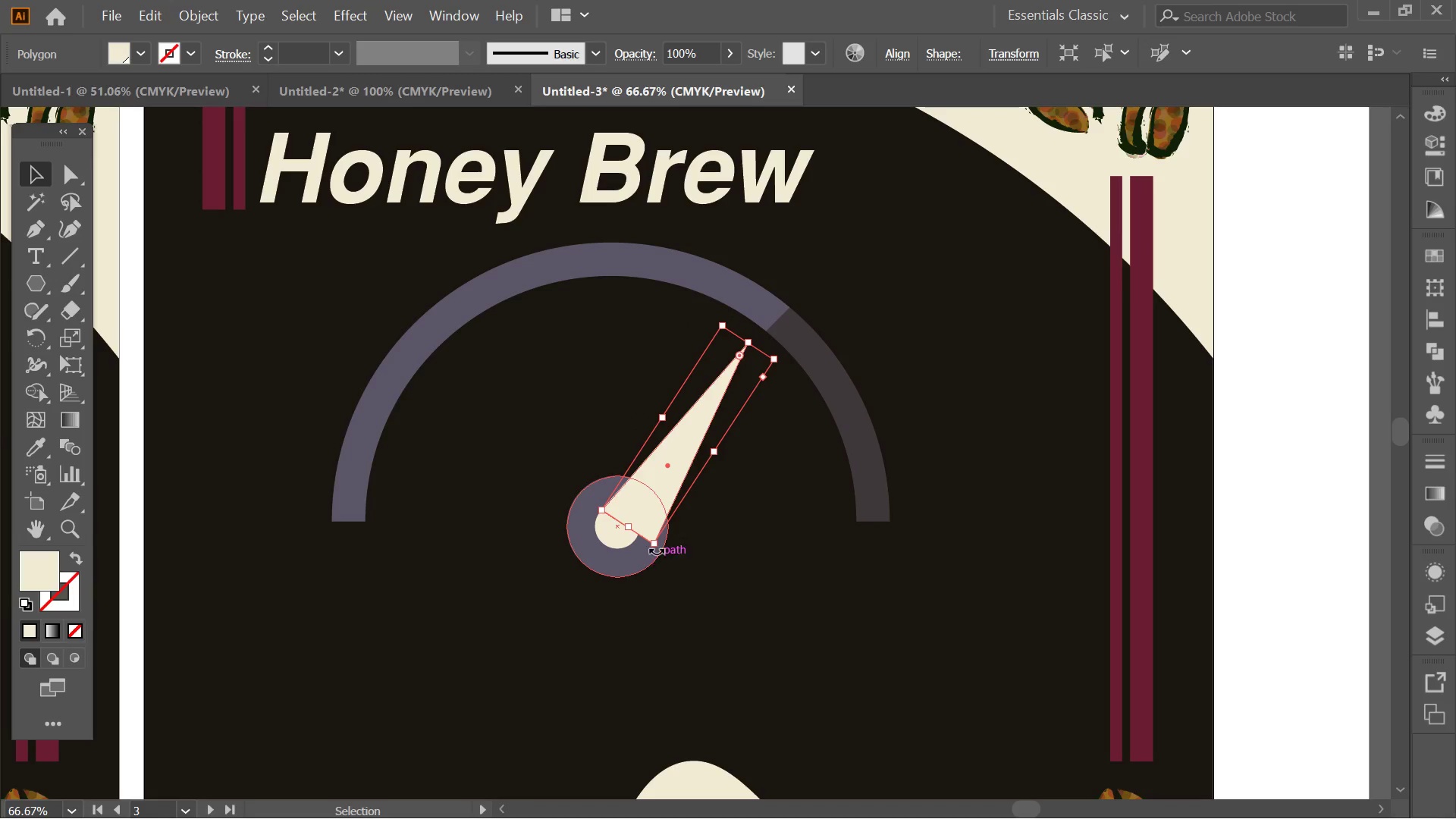 
hold_key(key=ShiftLeft, duration=0.8)
left_click_drag(start_coordinate=[655, 563], to_coordinate=[651, 563])
 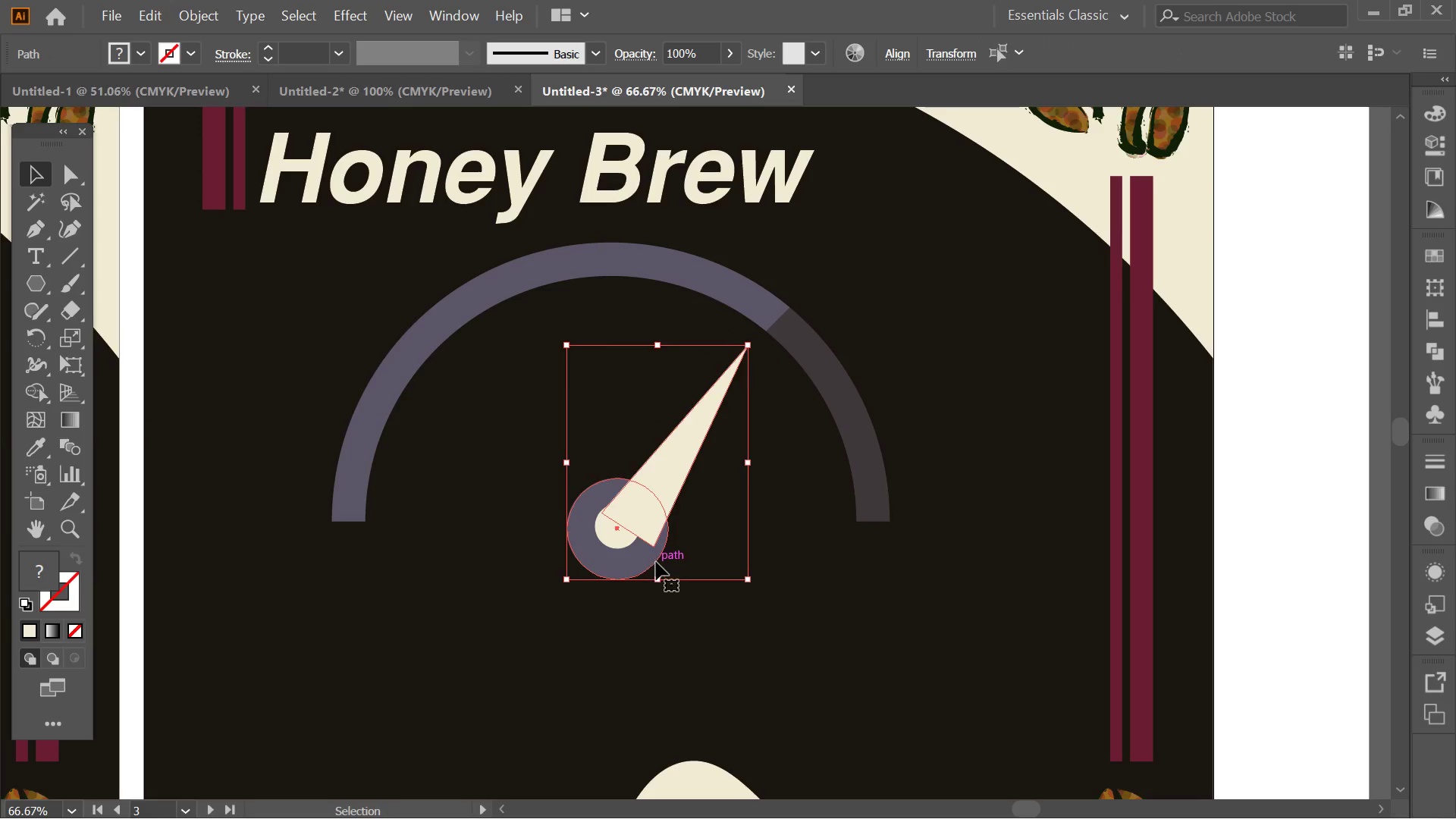 
key(Control+Z)
 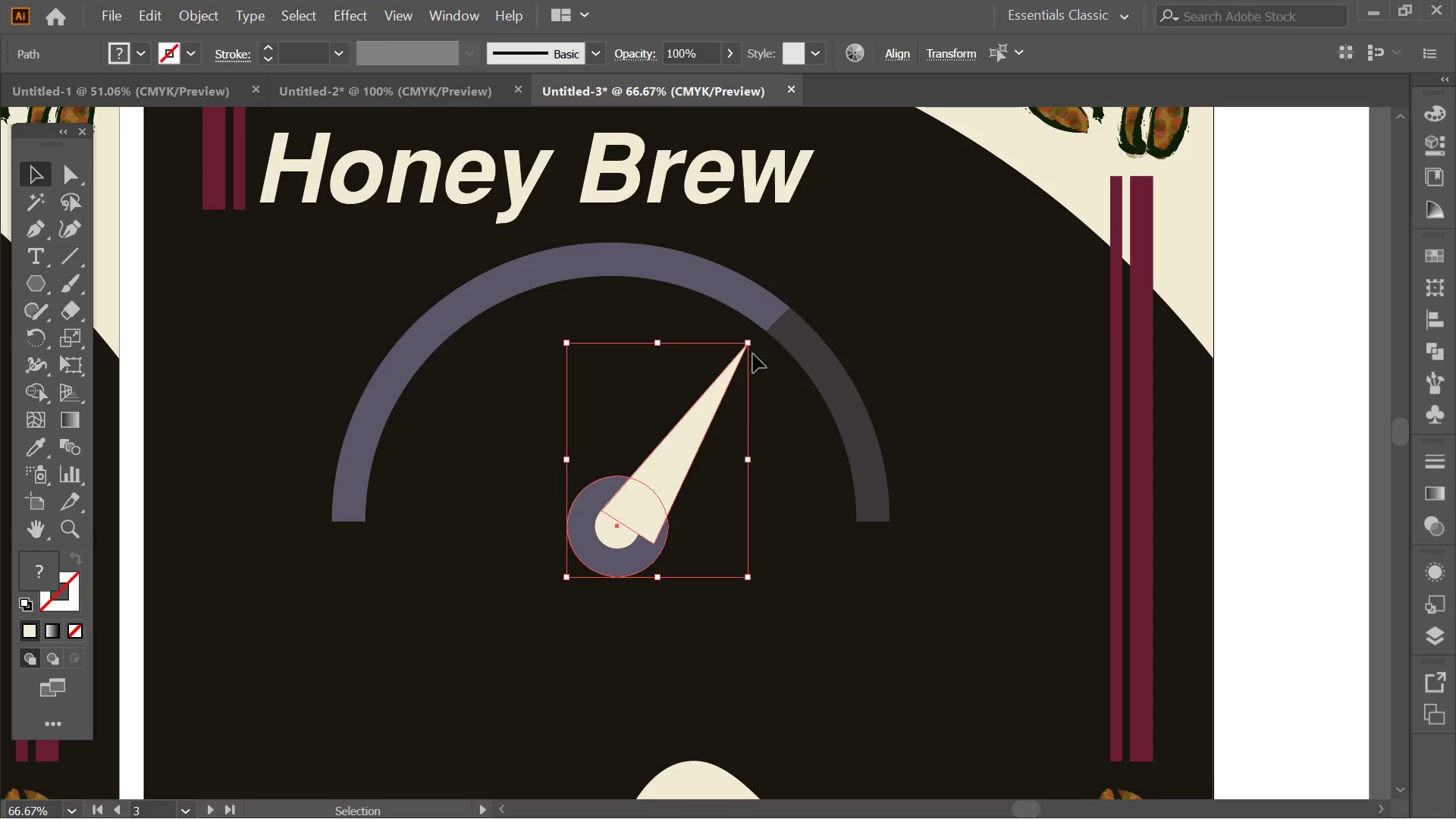 
left_click([766, 350])
 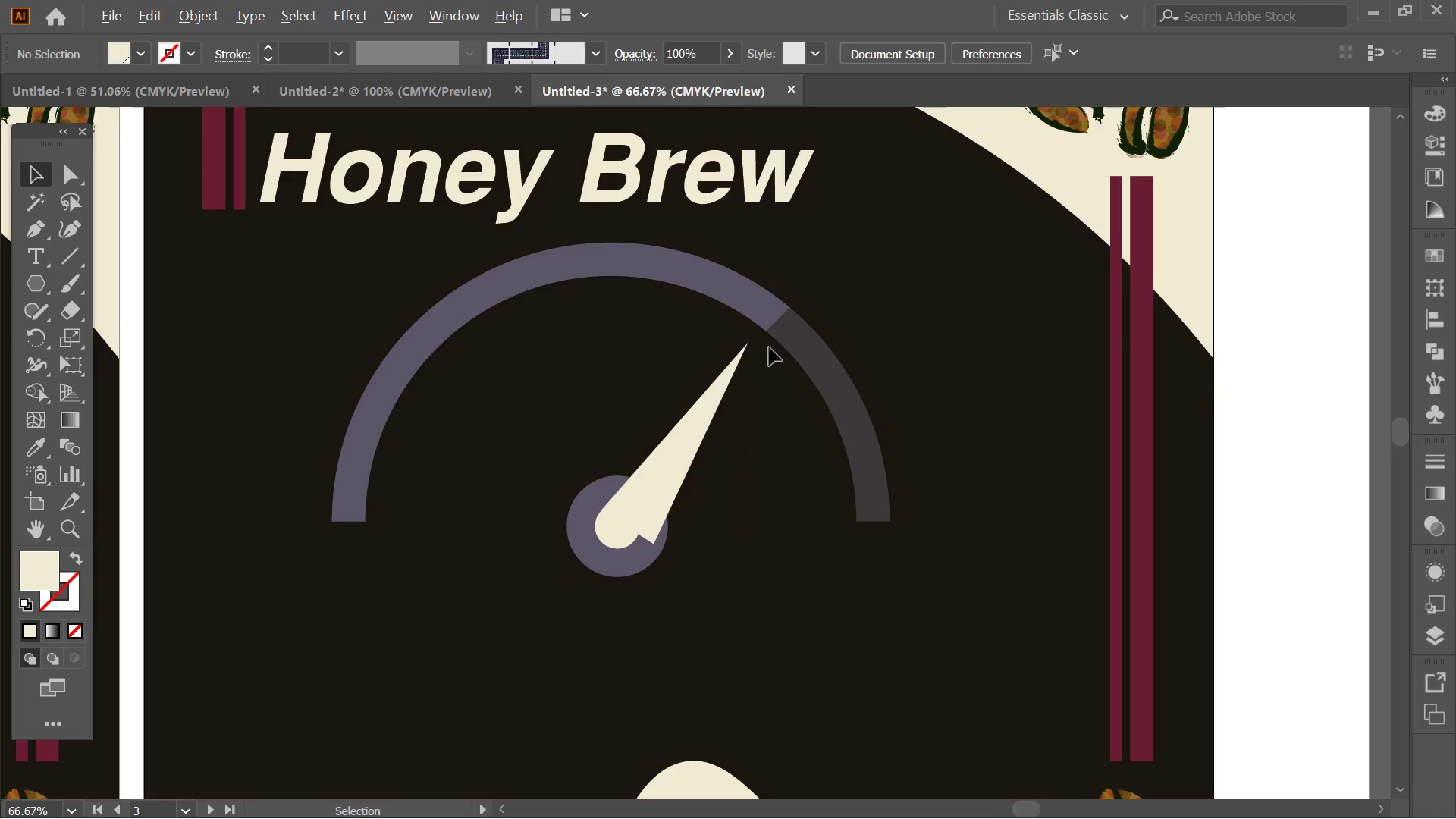 
hold_key(key=AltLeft, duration=0.31)
scroll: coordinate [769, 344], scroll_direction: up, amount: 3.0
 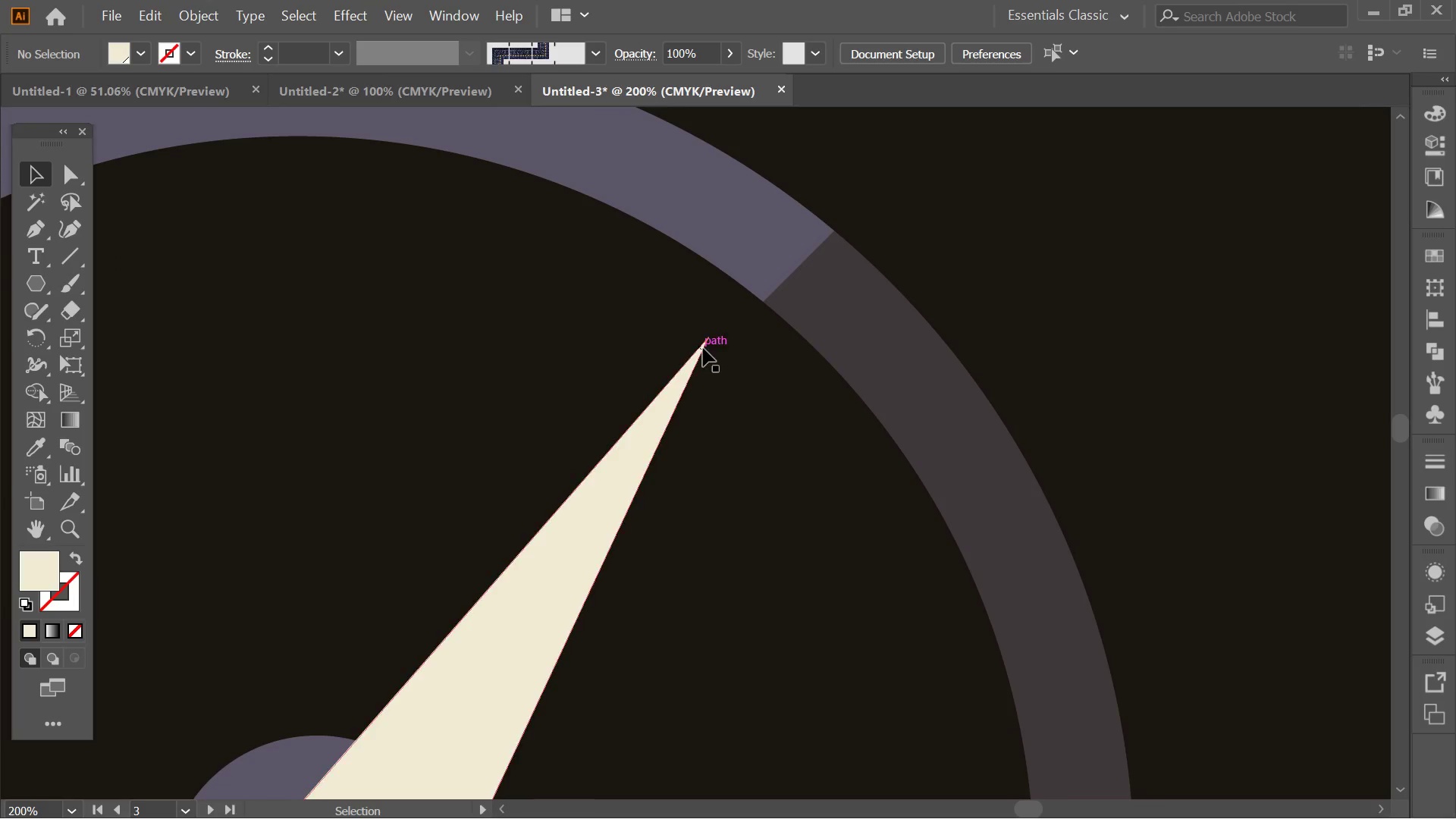 
double_click([703, 348])
 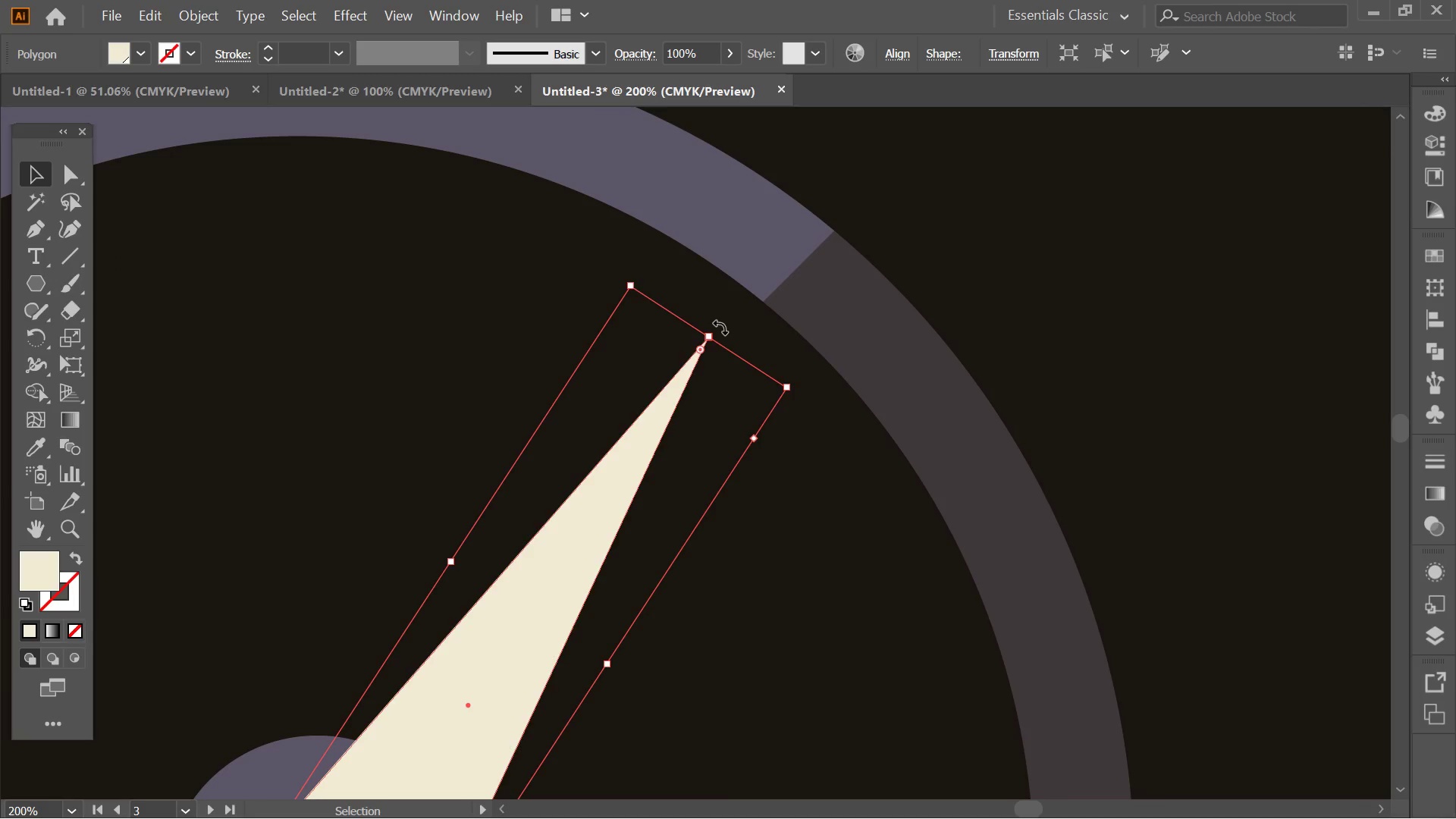 
left_click_drag(start_coordinate=[720, 328], to_coordinate=[732, 331])
 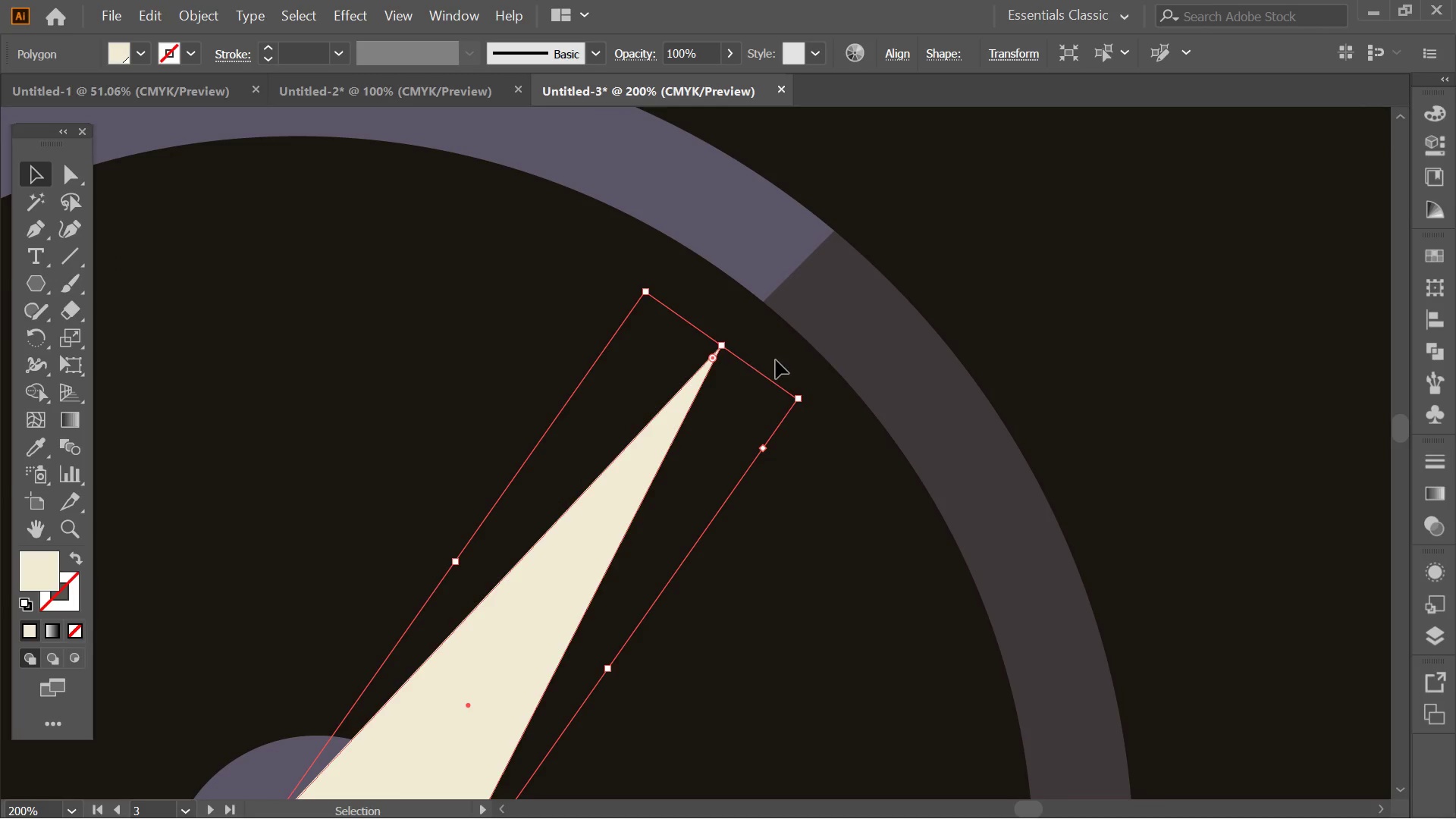 
left_click([776, 359])
 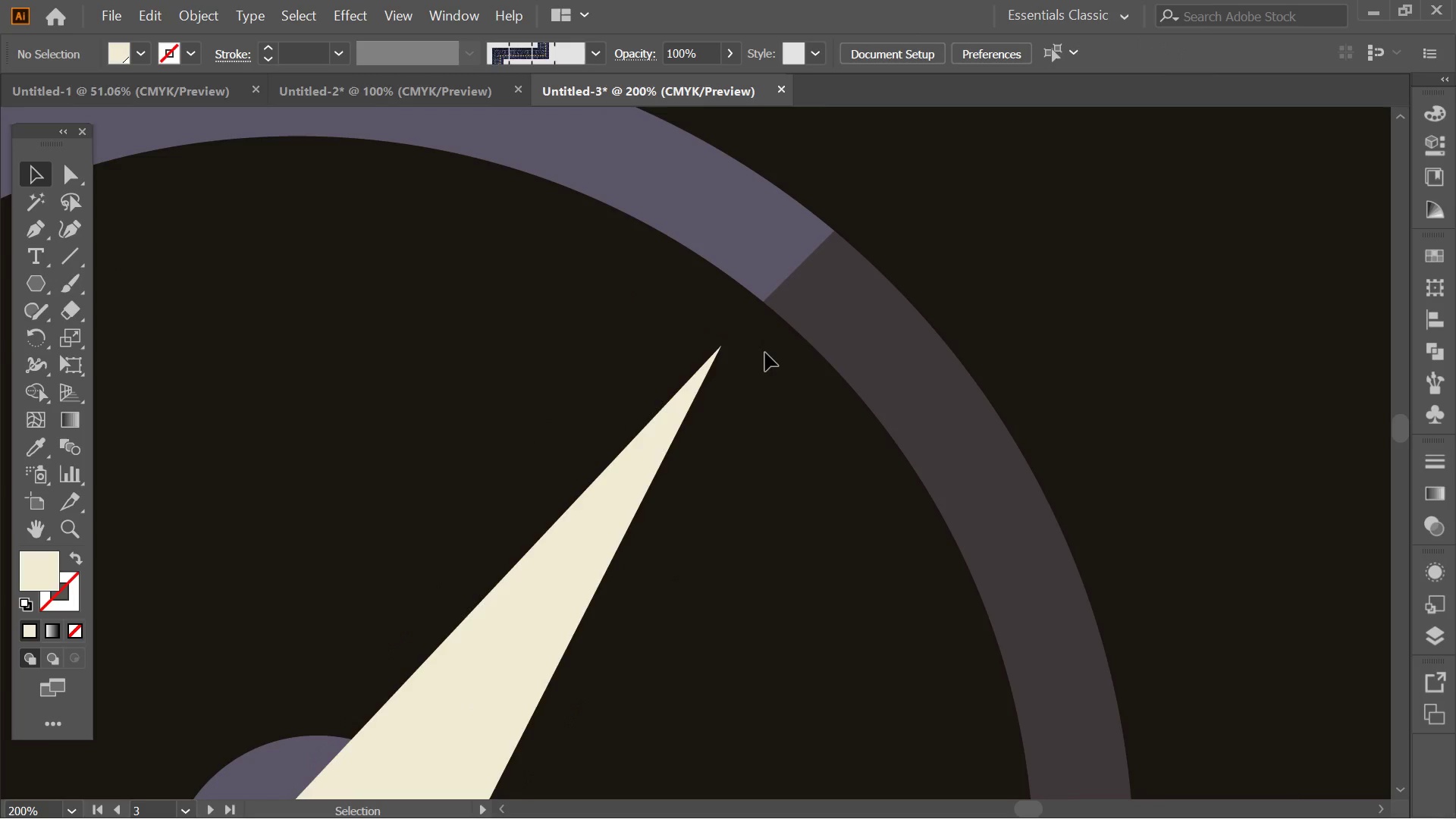 
key(Alt+AltLeft)
 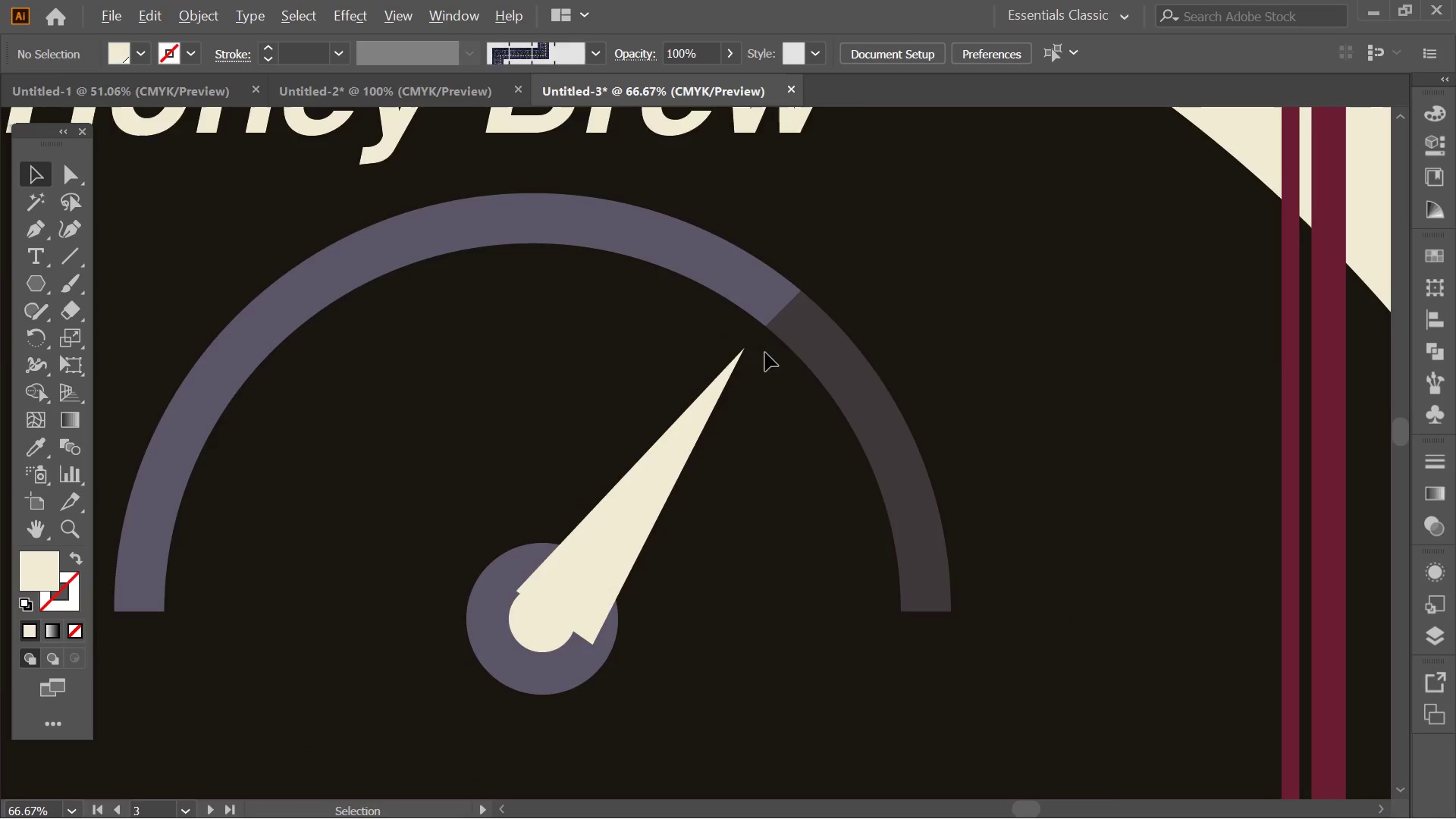 
hold_key(key=Space, duration=0.42)
 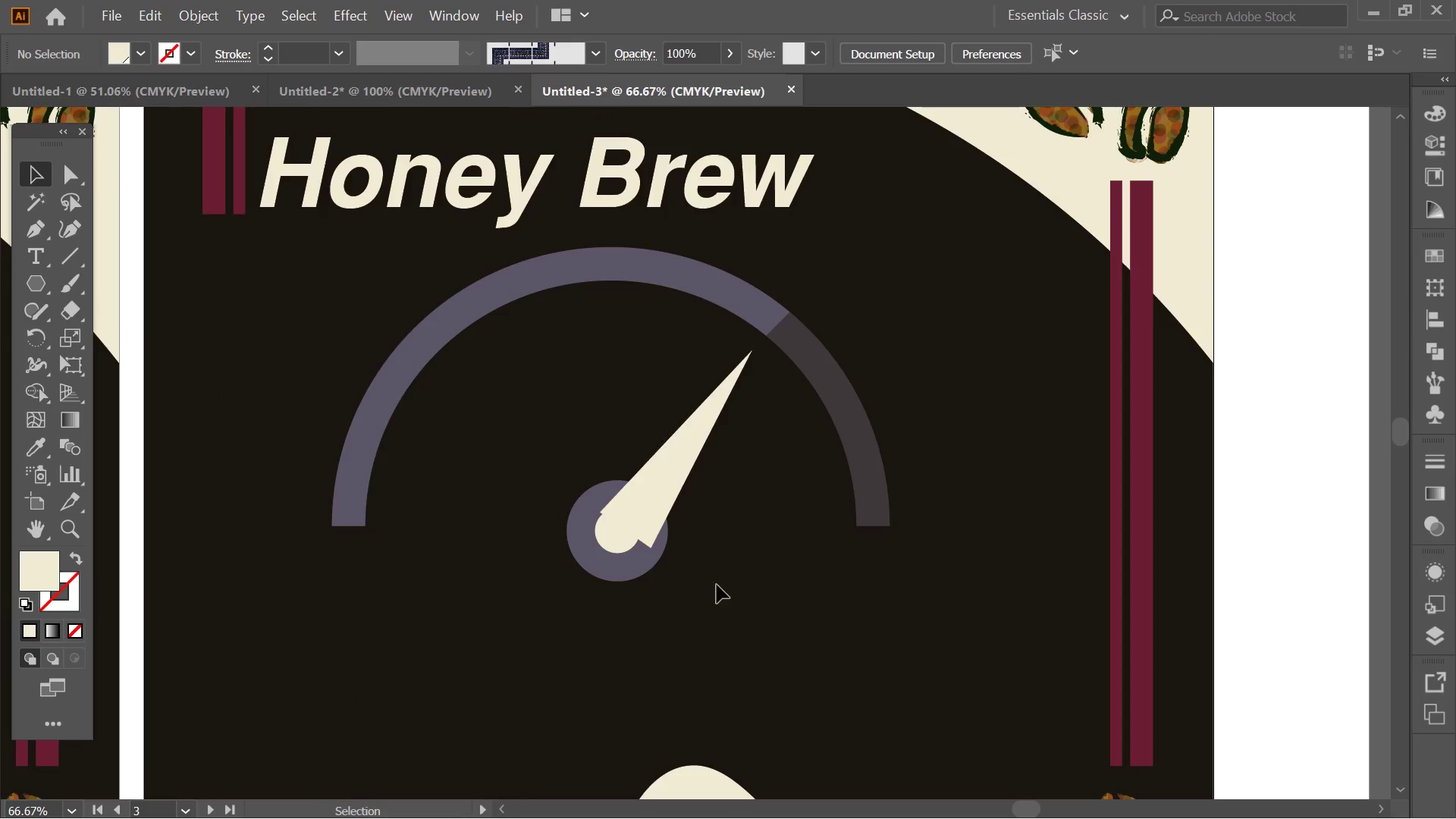 
scroll: coordinate [765, 353], scroll_direction: down, amount: 2.0
 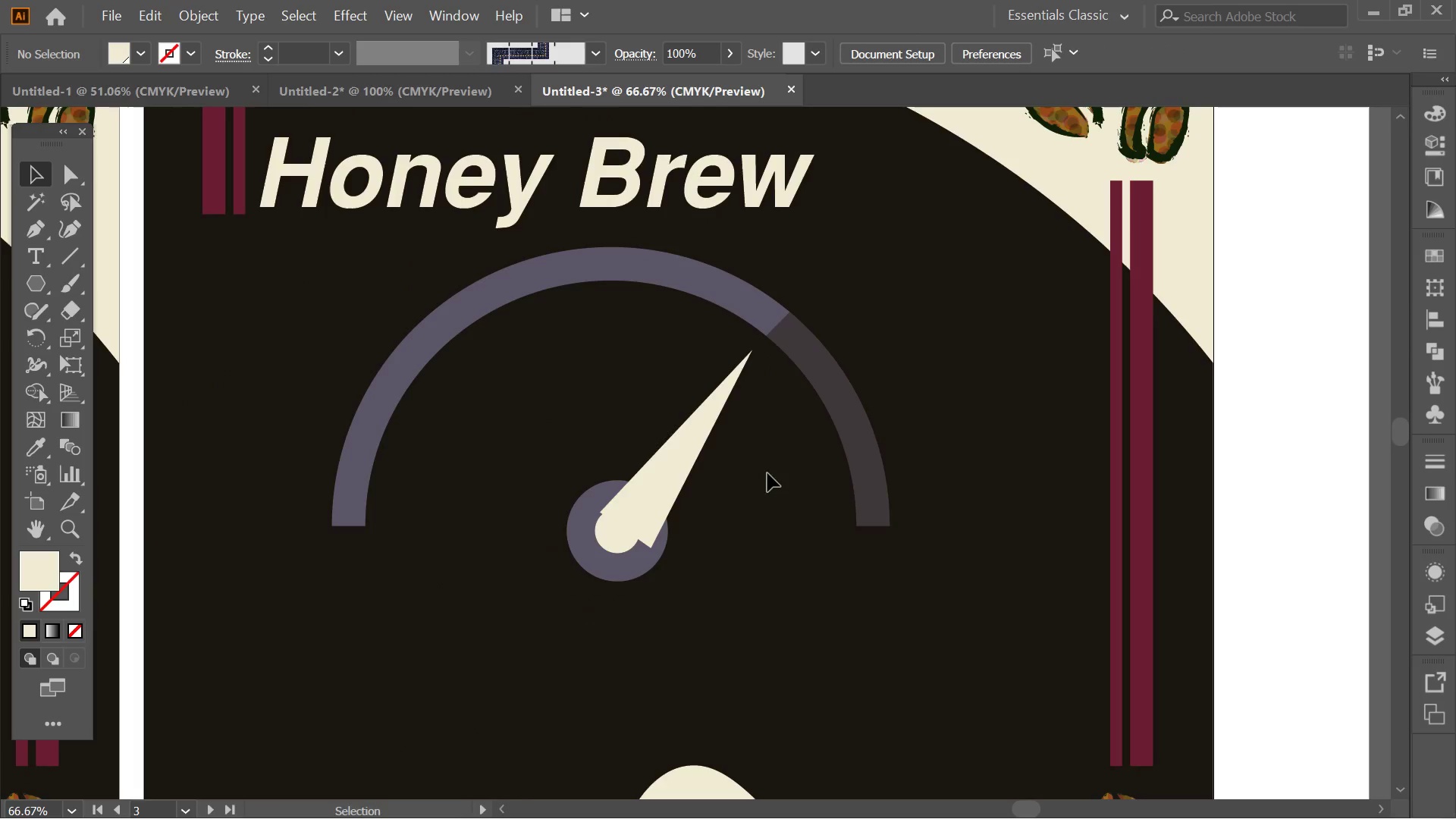 
left_click_drag(start_coordinate=[733, 601], to_coordinate=[592, 461])
 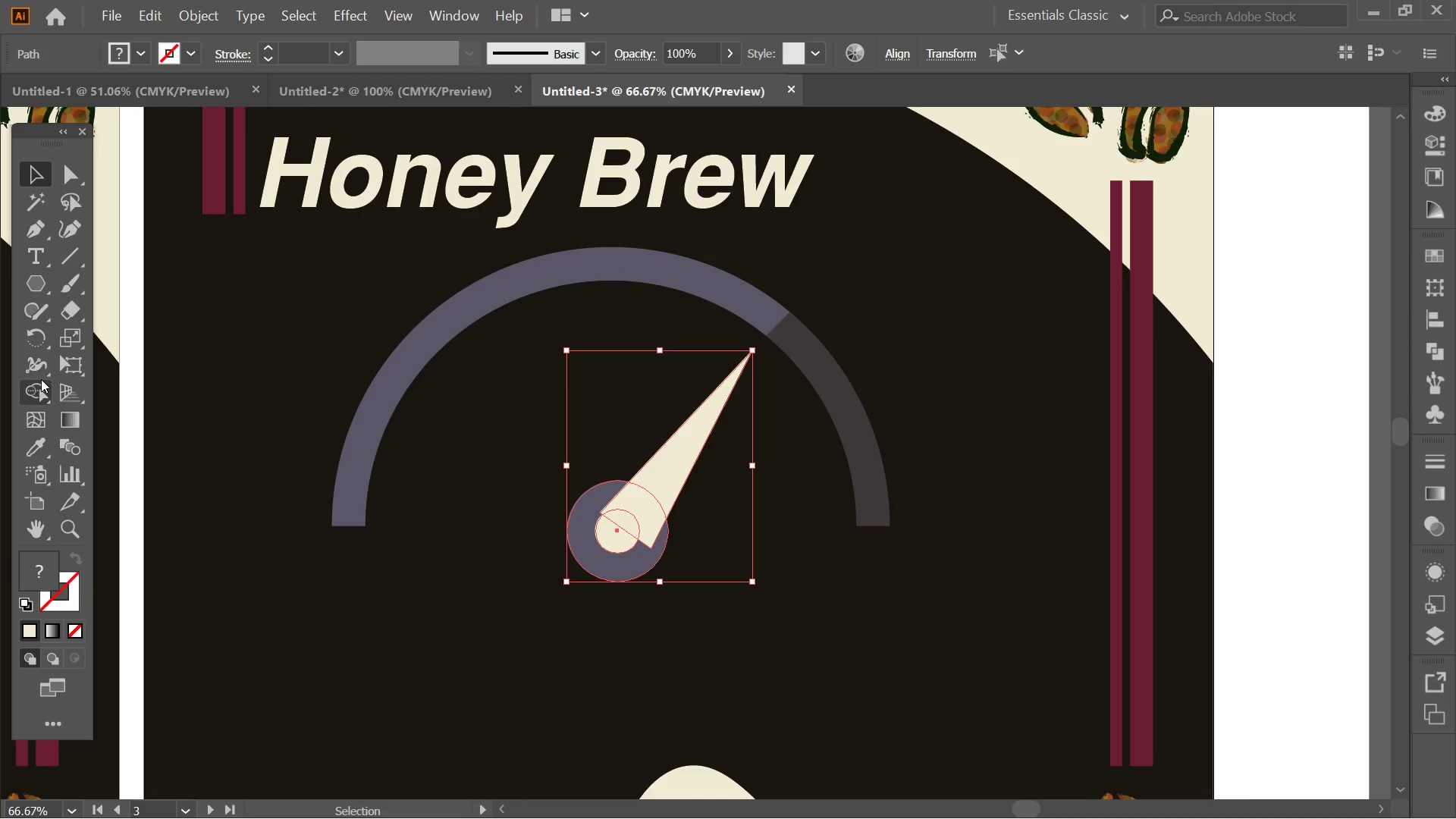 
left_click([42, 385])
 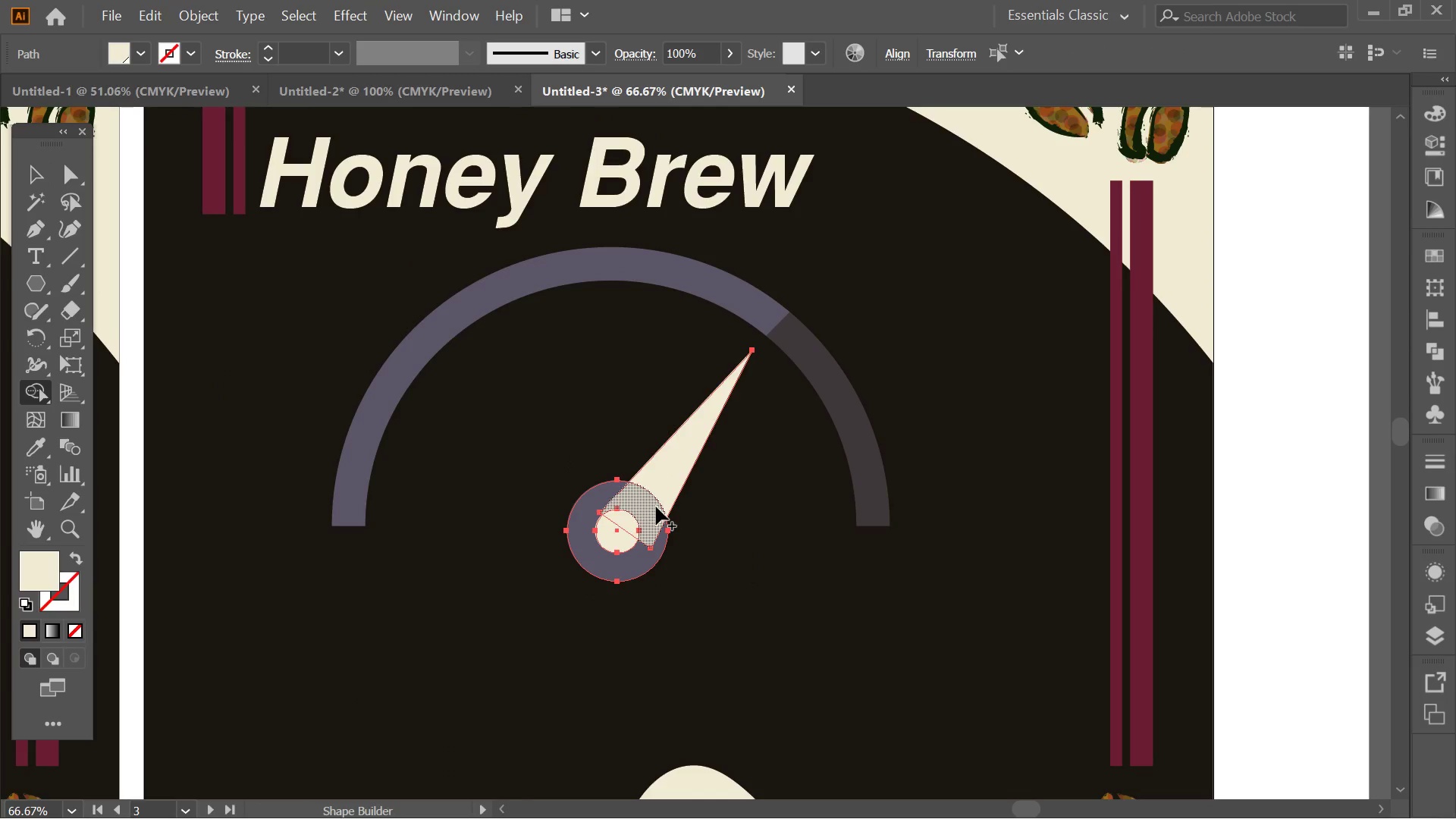 
left_click_drag(start_coordinate=[656, 507], to_coordinate=[650, 556])
 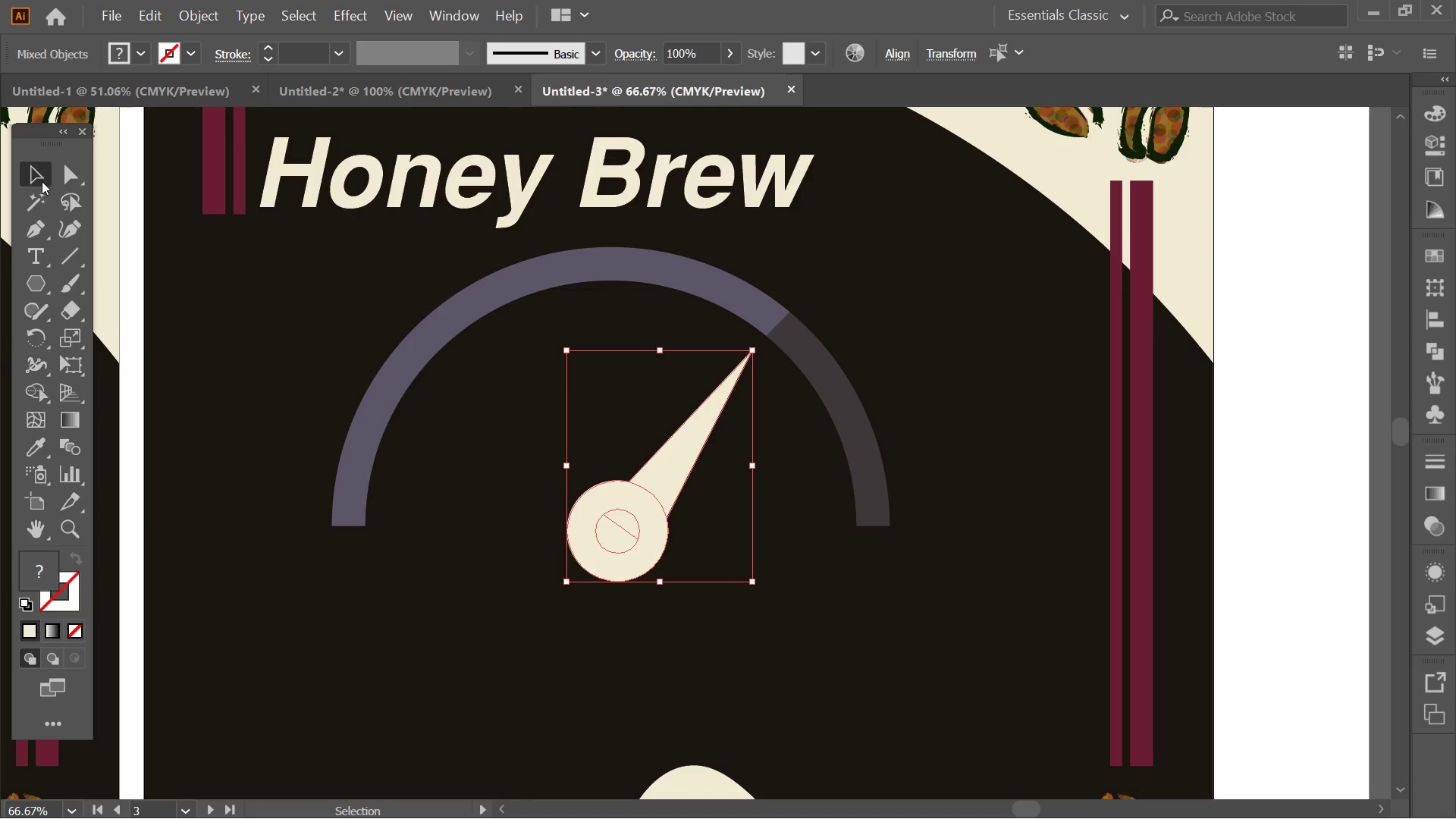 
double_click([464, 425])
 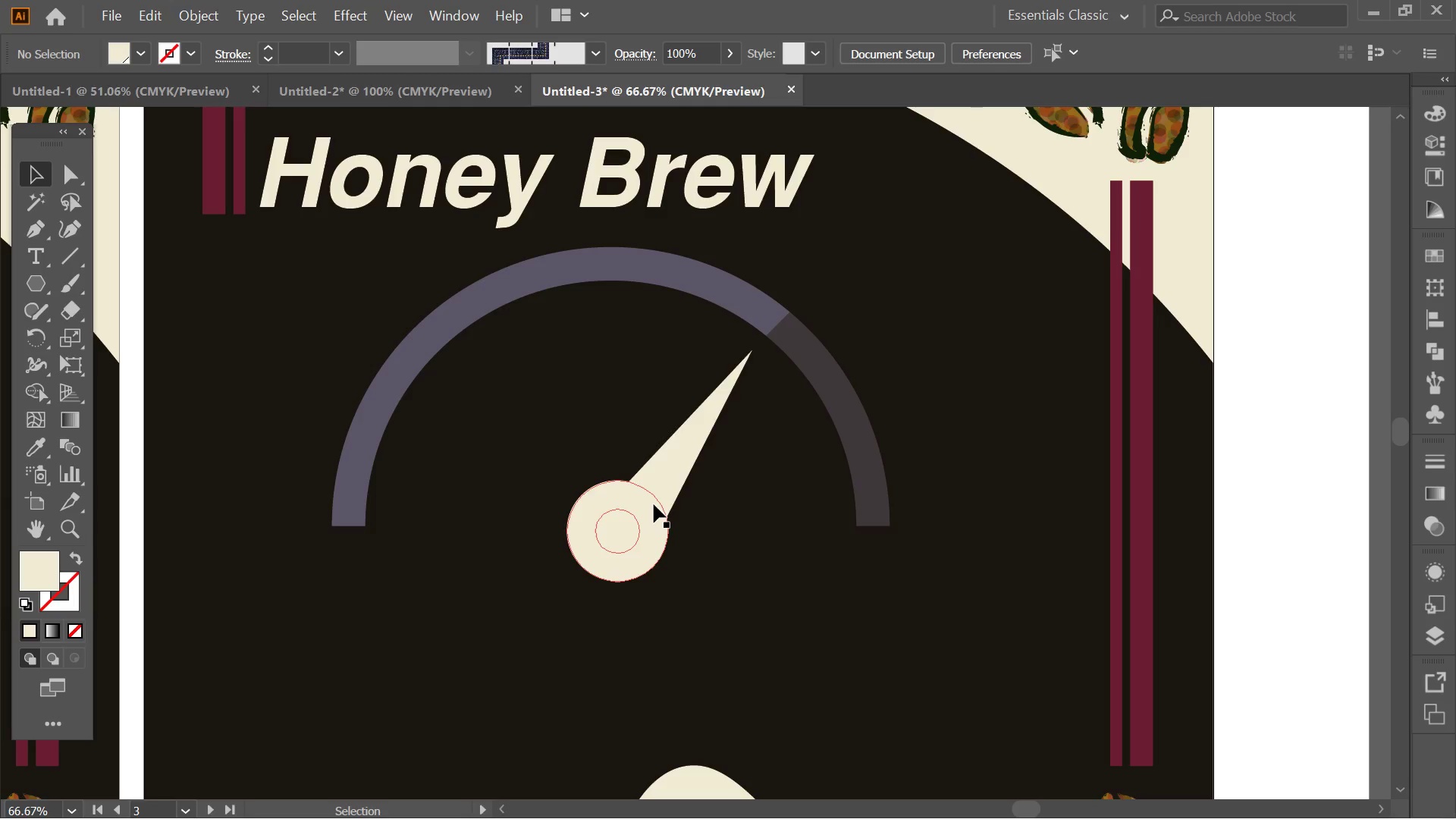 
left_click([654, 504])
 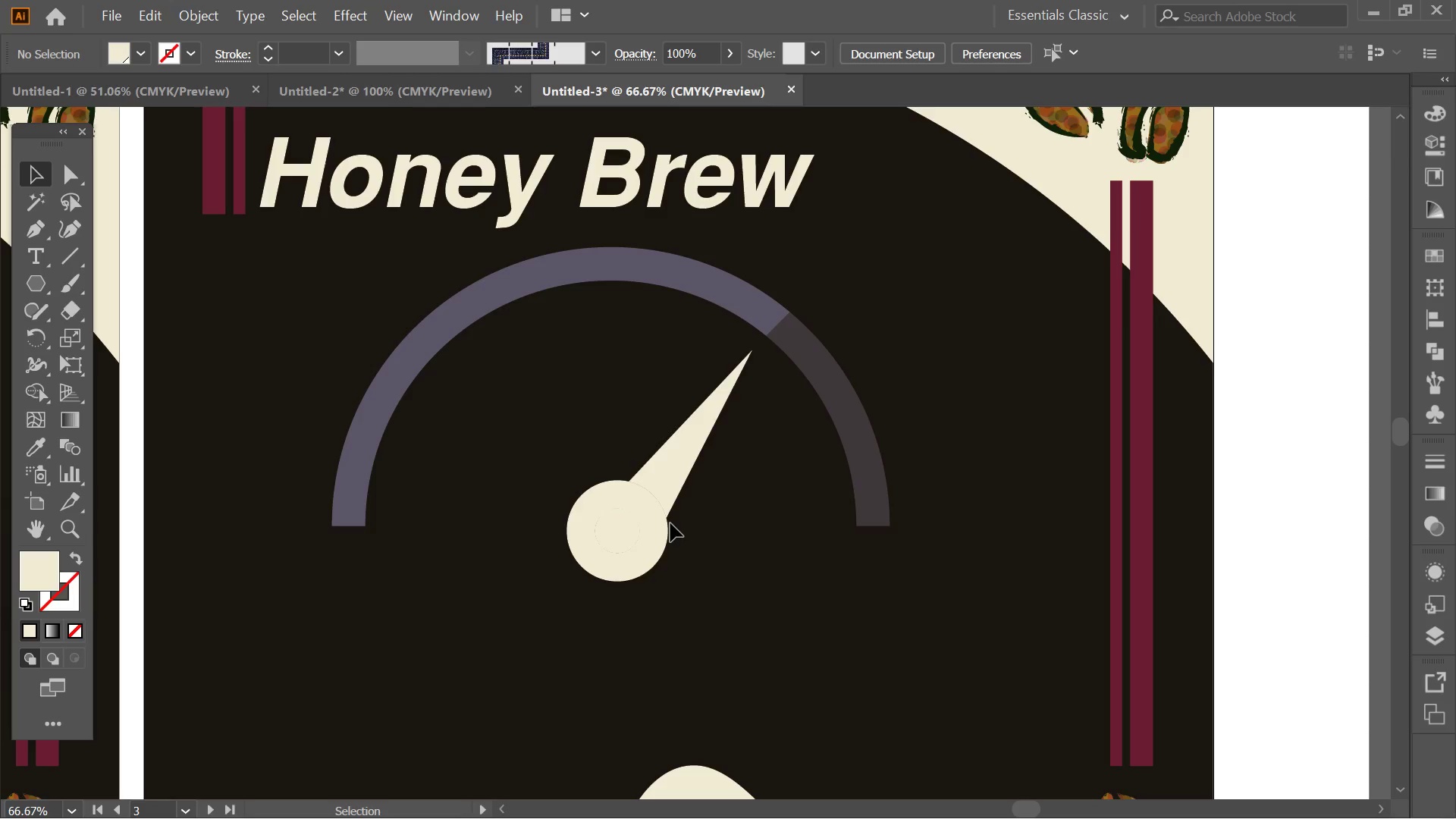 
left_click([654, 529])
 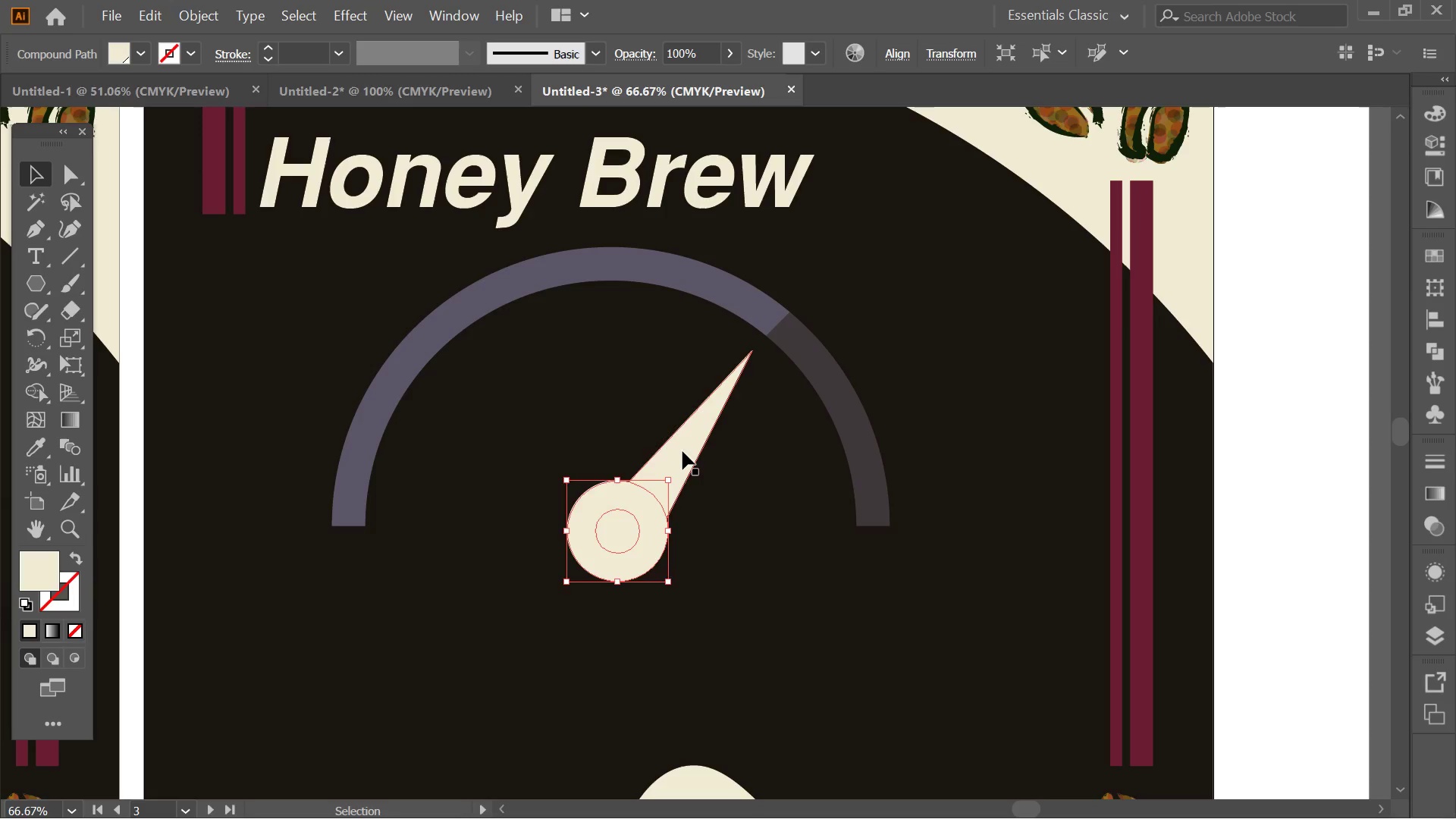 
left_click([682, 451])
 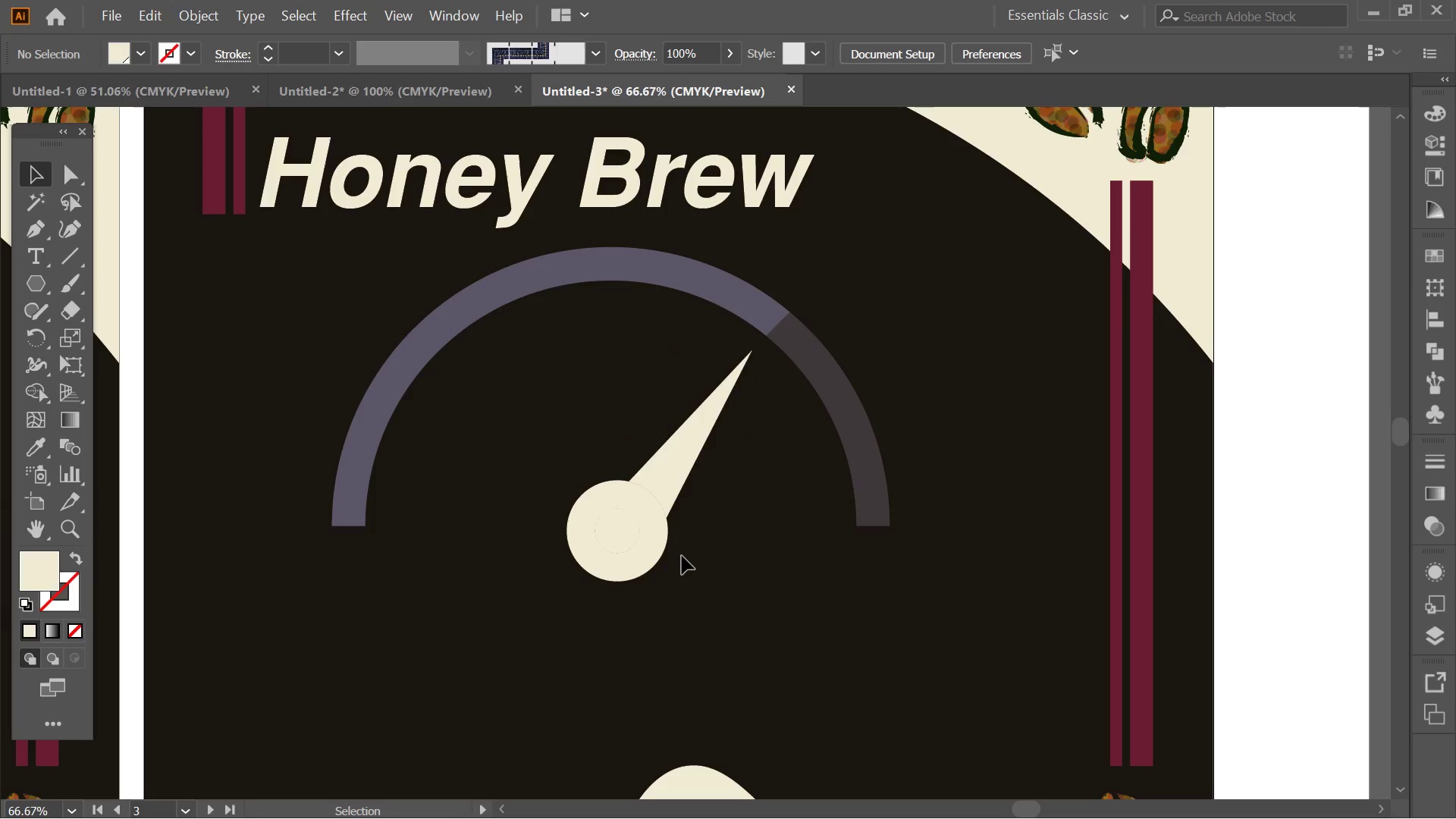 
double_click([651, 552])
 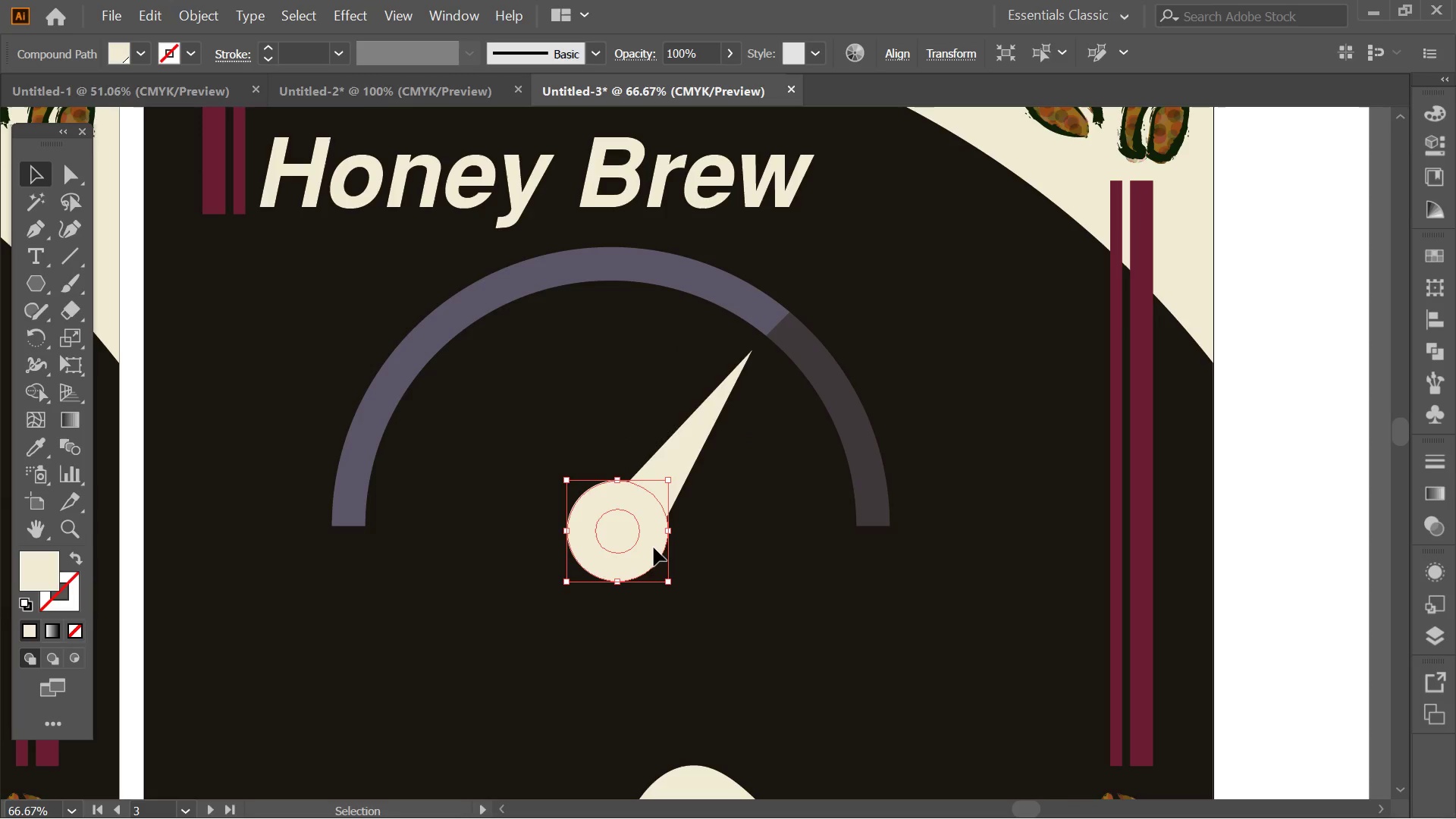 
double_click([654, 548])
 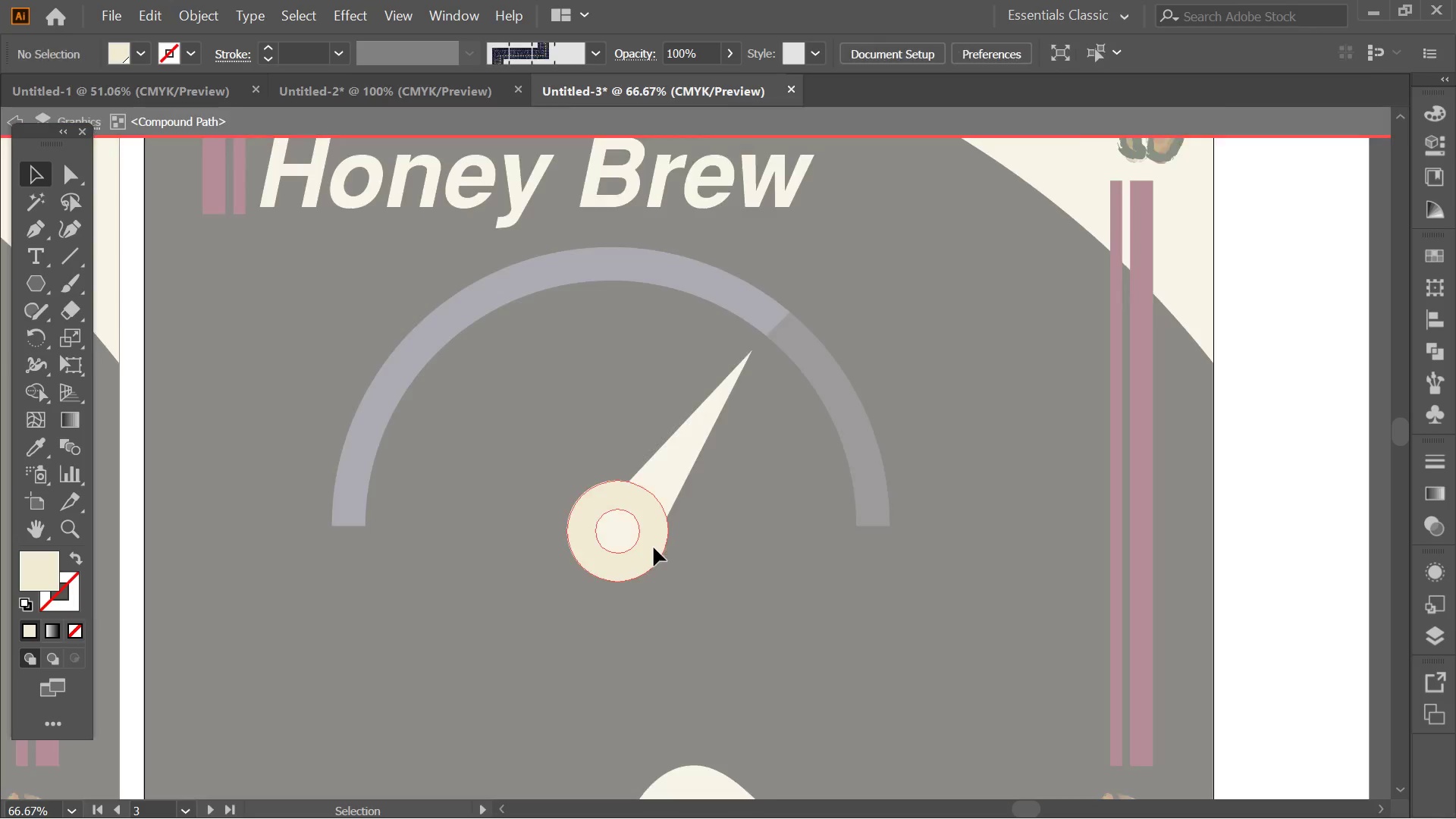 
triple_click([654, 548])
 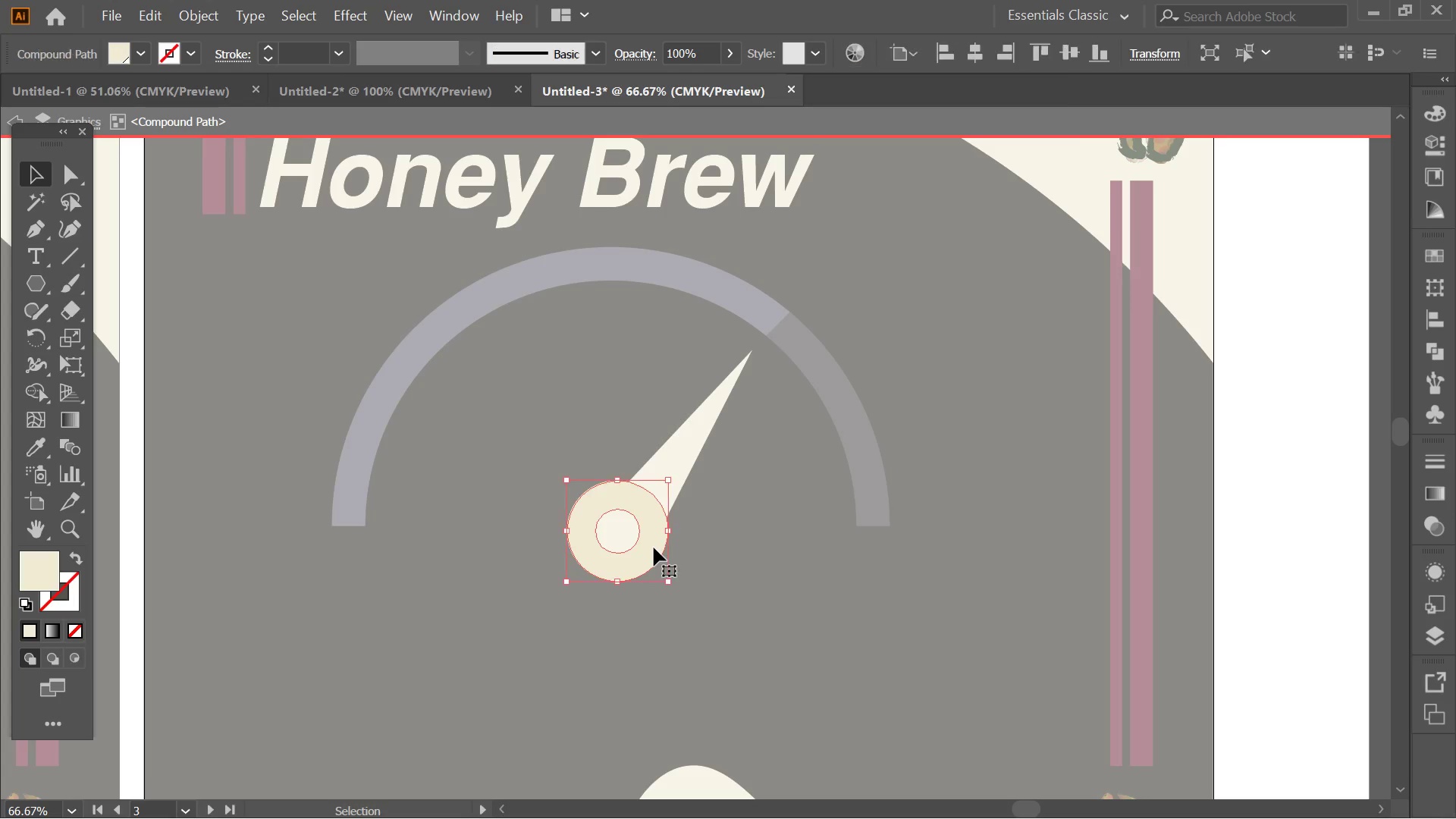 
triple_click([654, 548])
 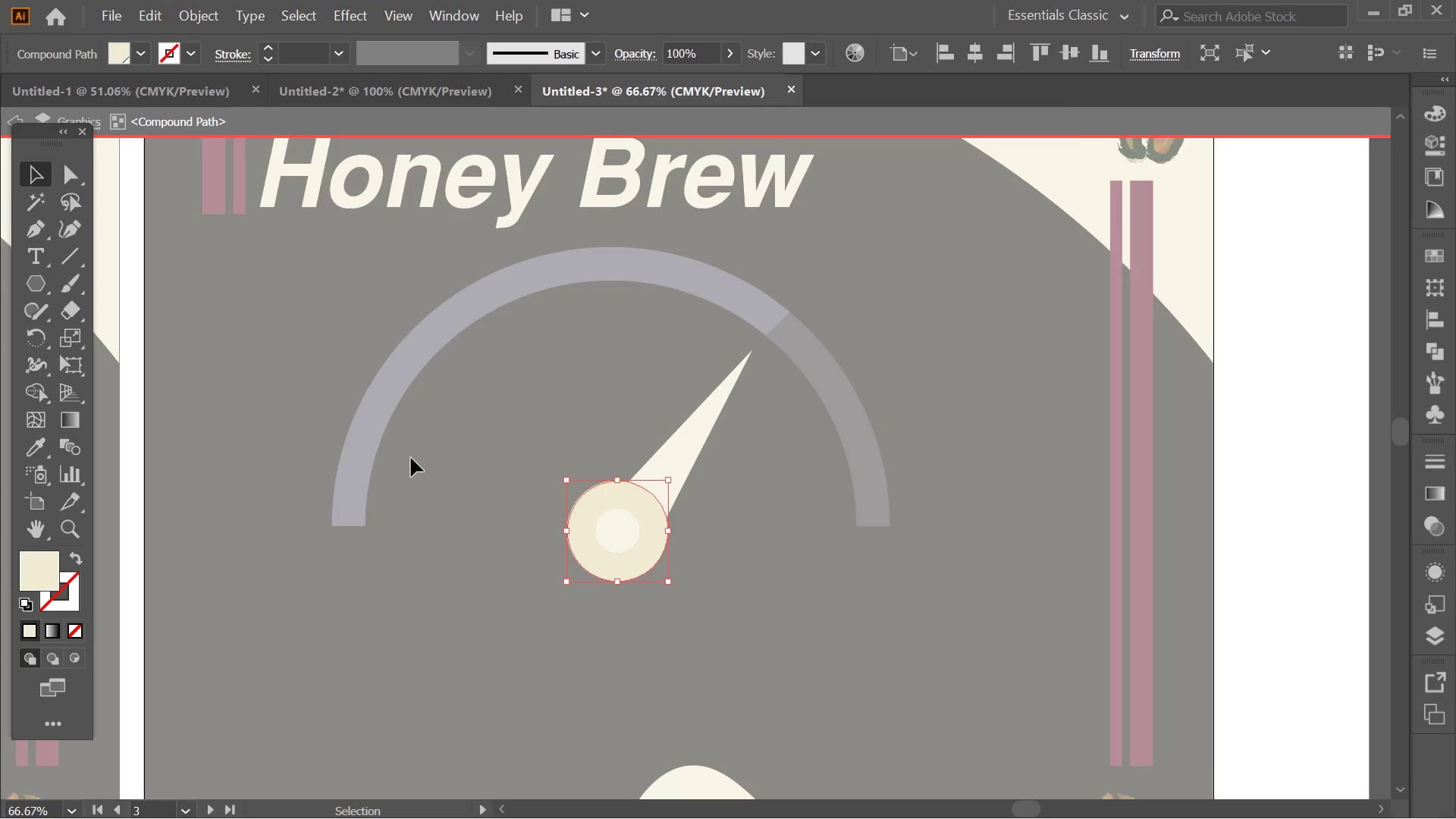 
key(Alt+AltLeft)
 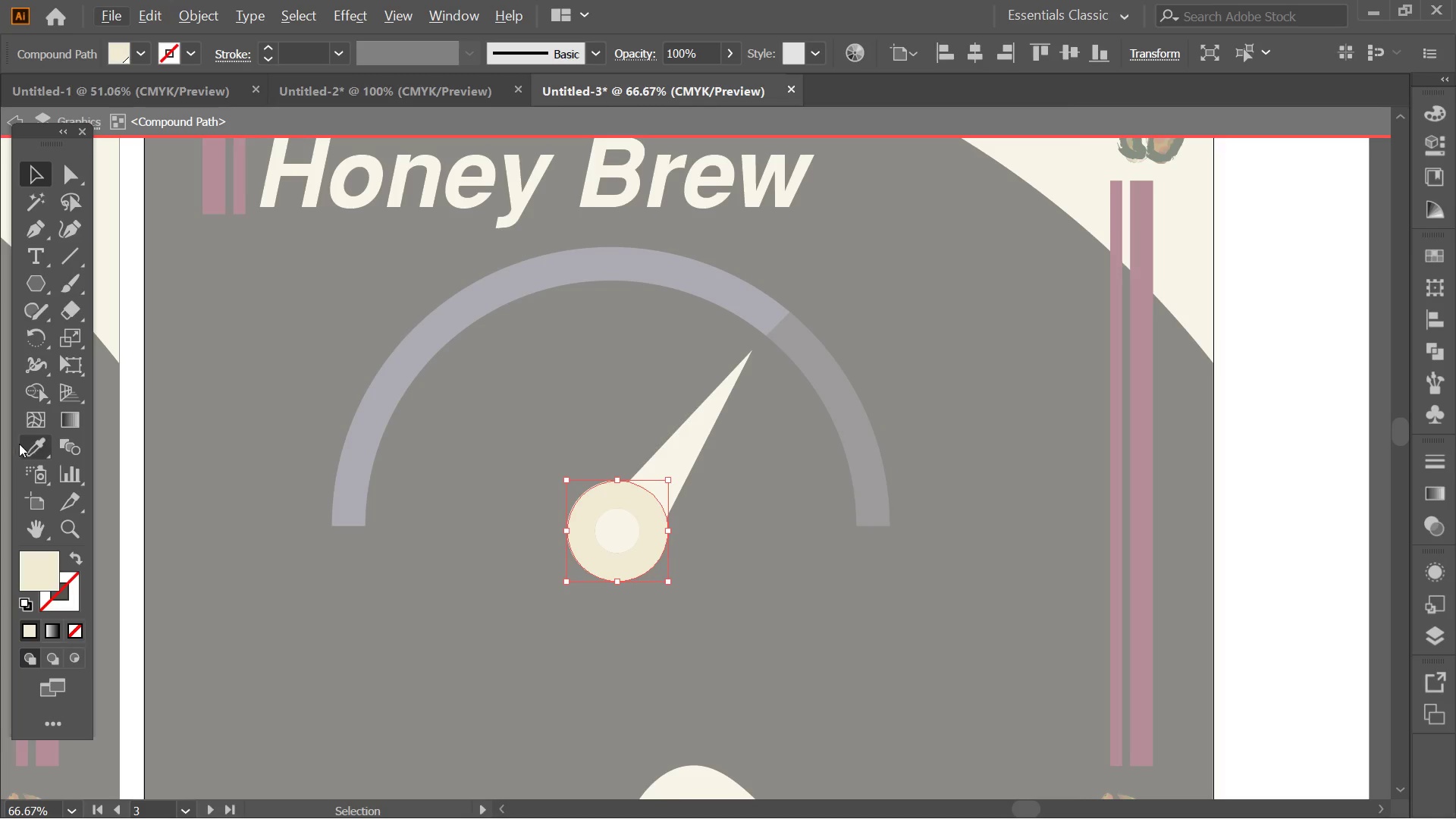 
left_click([27, 443])
 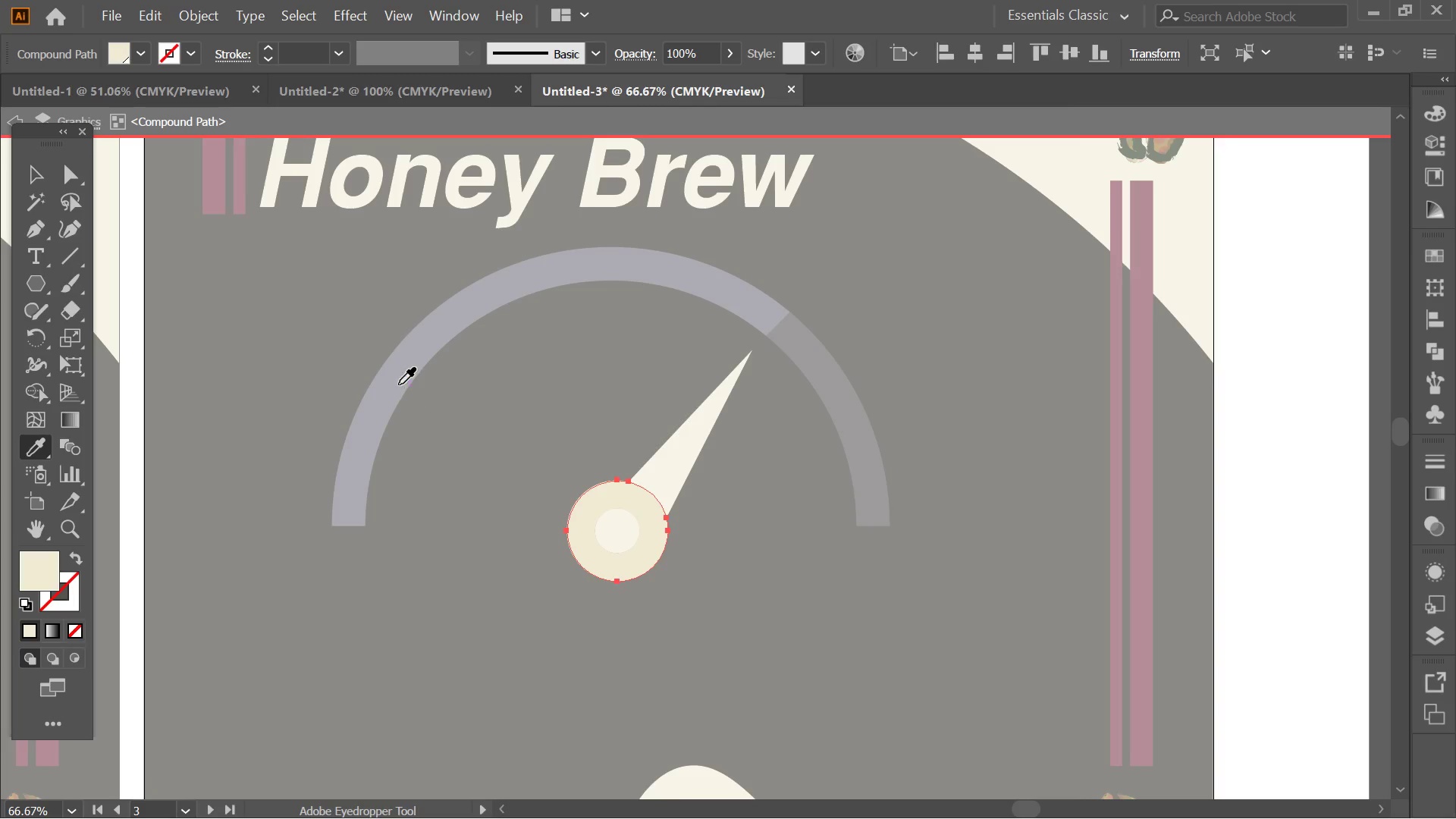 
left_click([398, 384])
 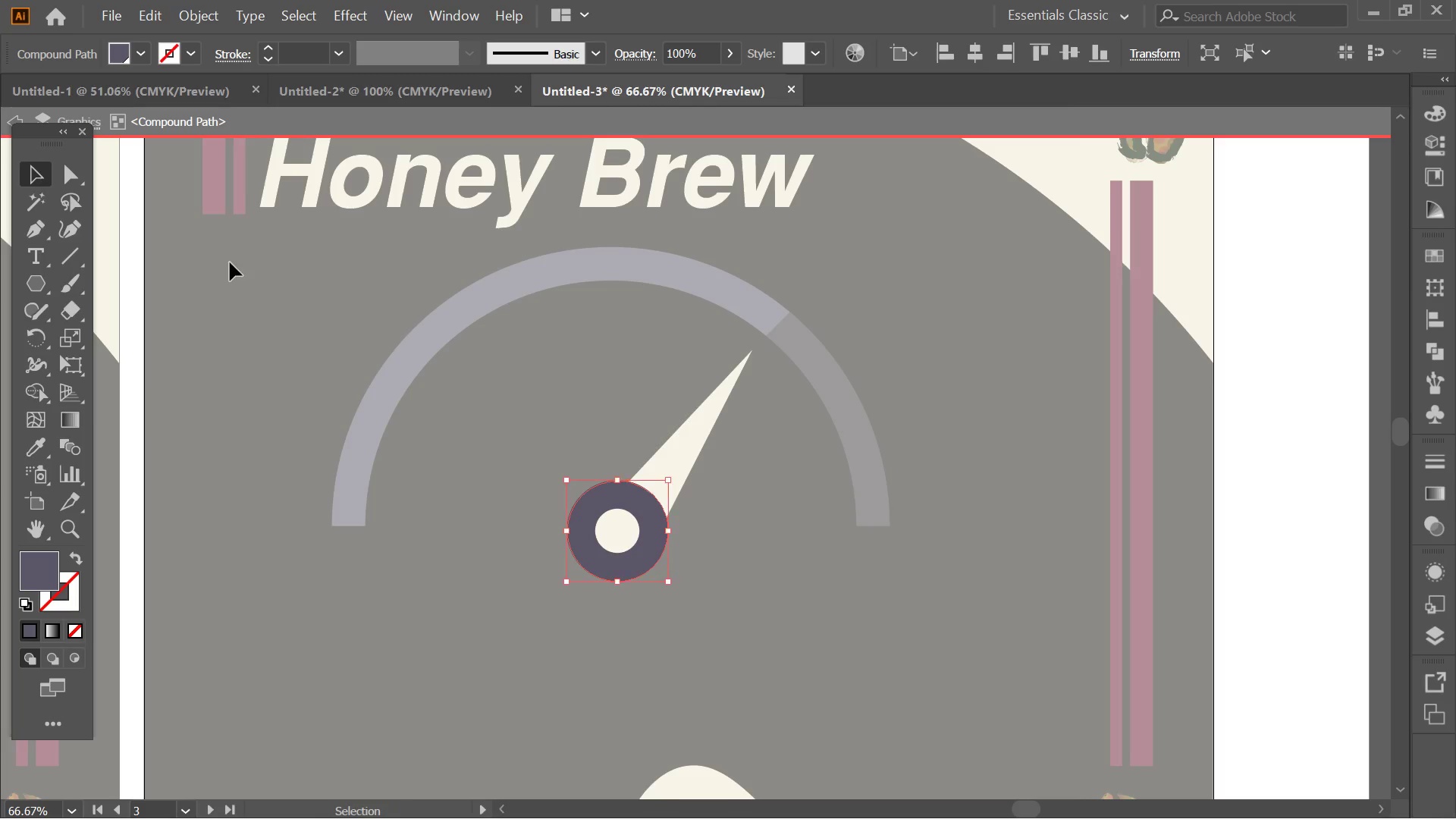 
double_click([554, 386])
 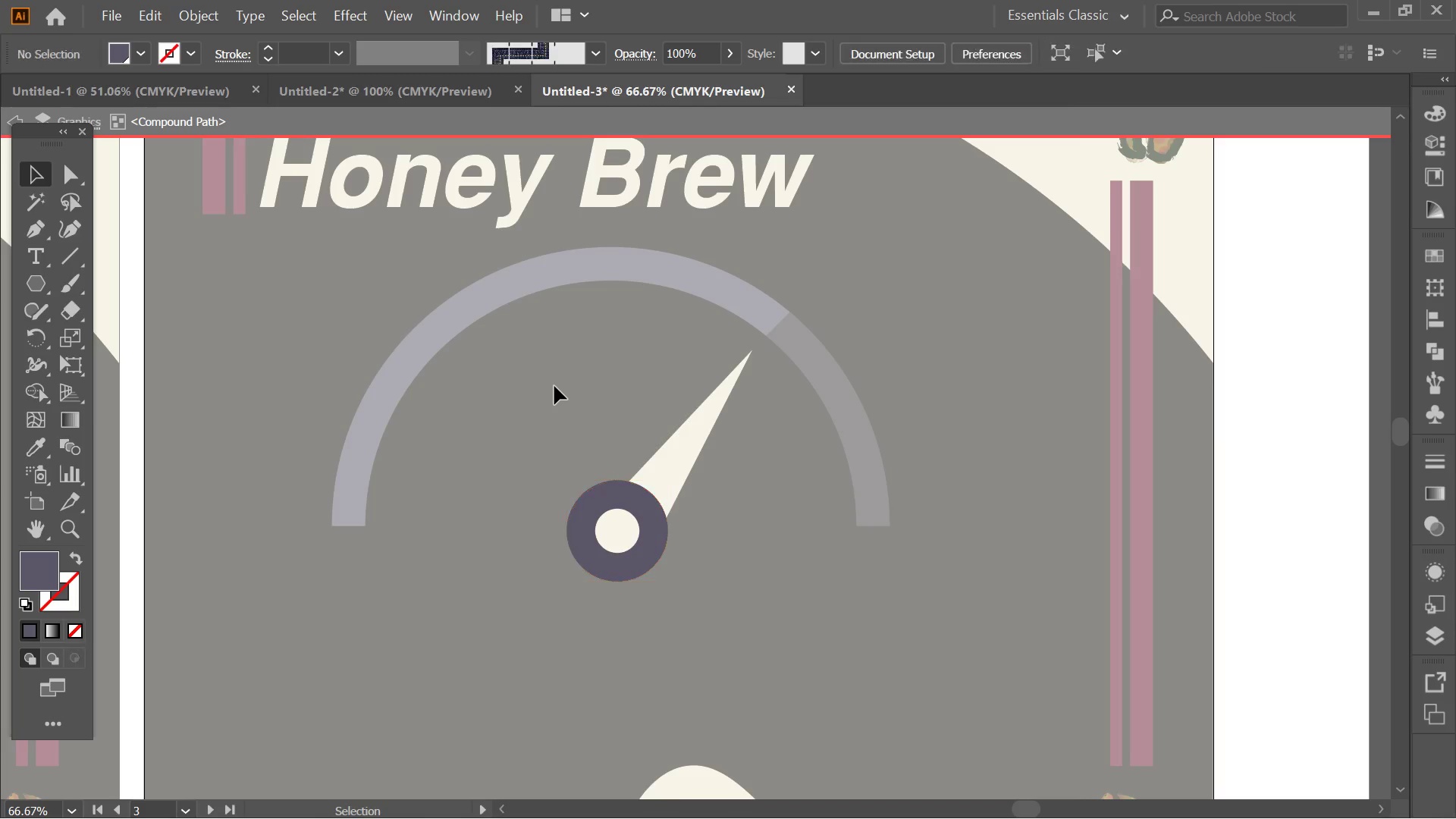 
triple_click([554, 386])
 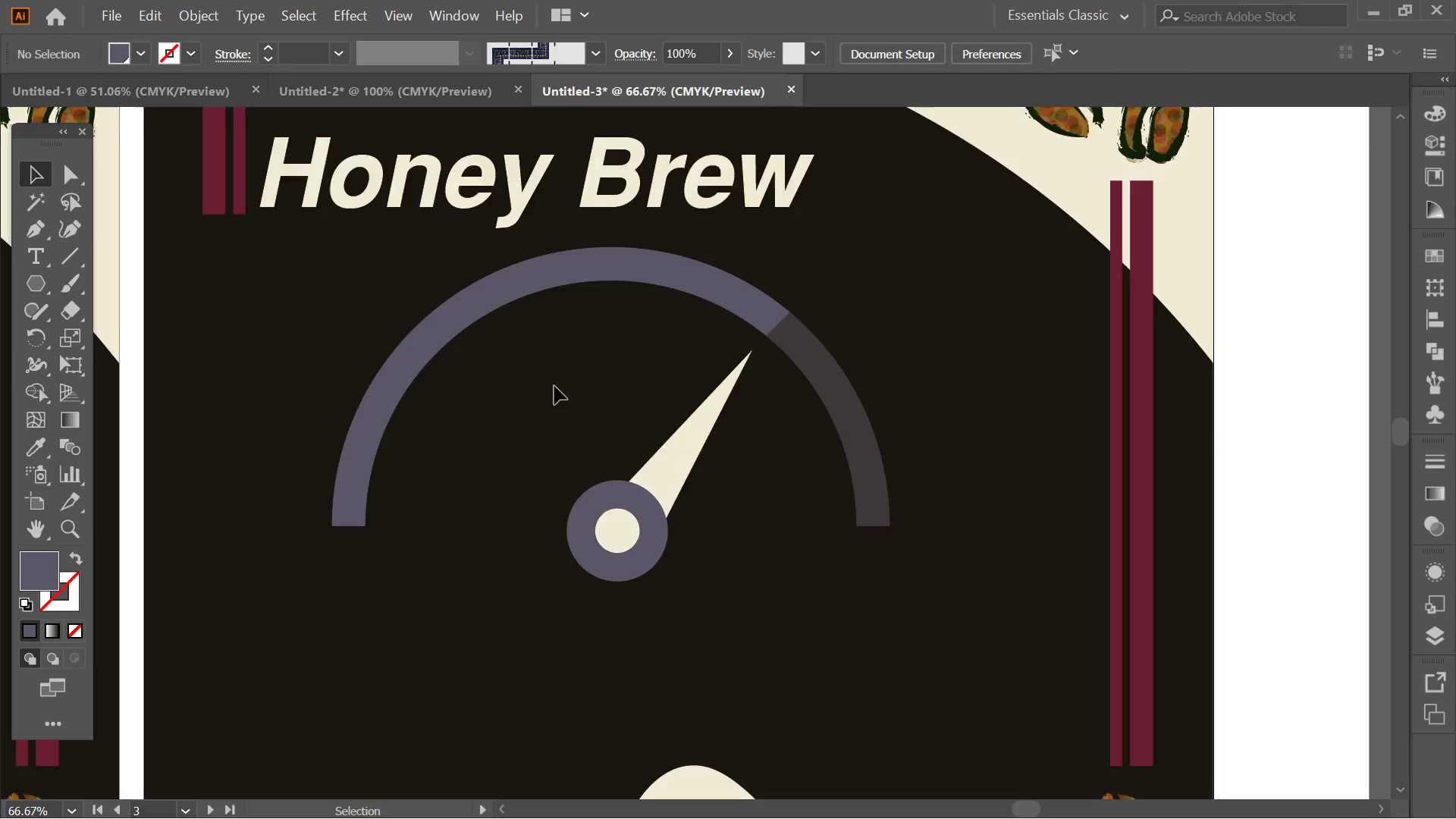 
triple_click([554, 386])
 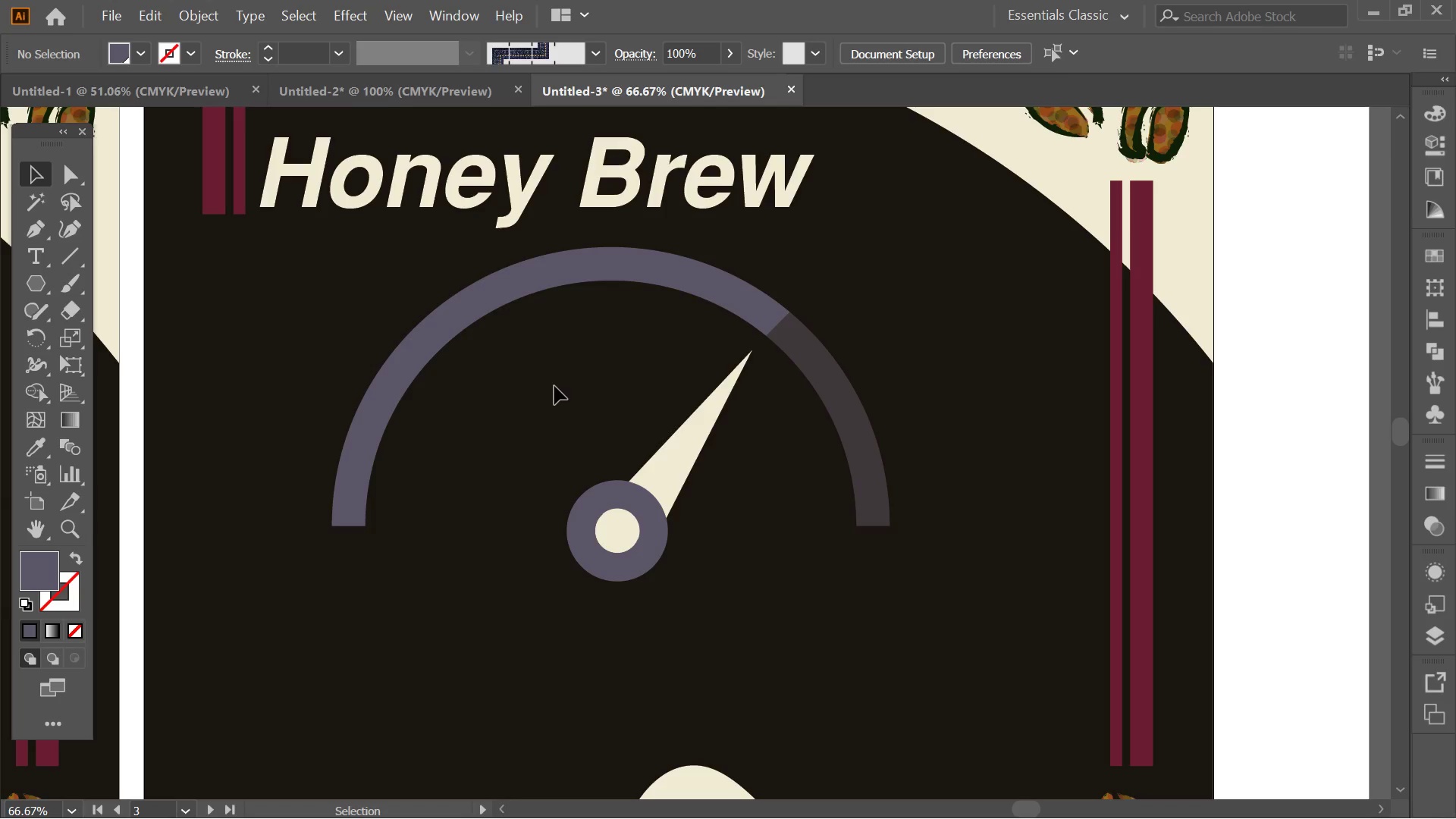 
triple_click([554, 386])
 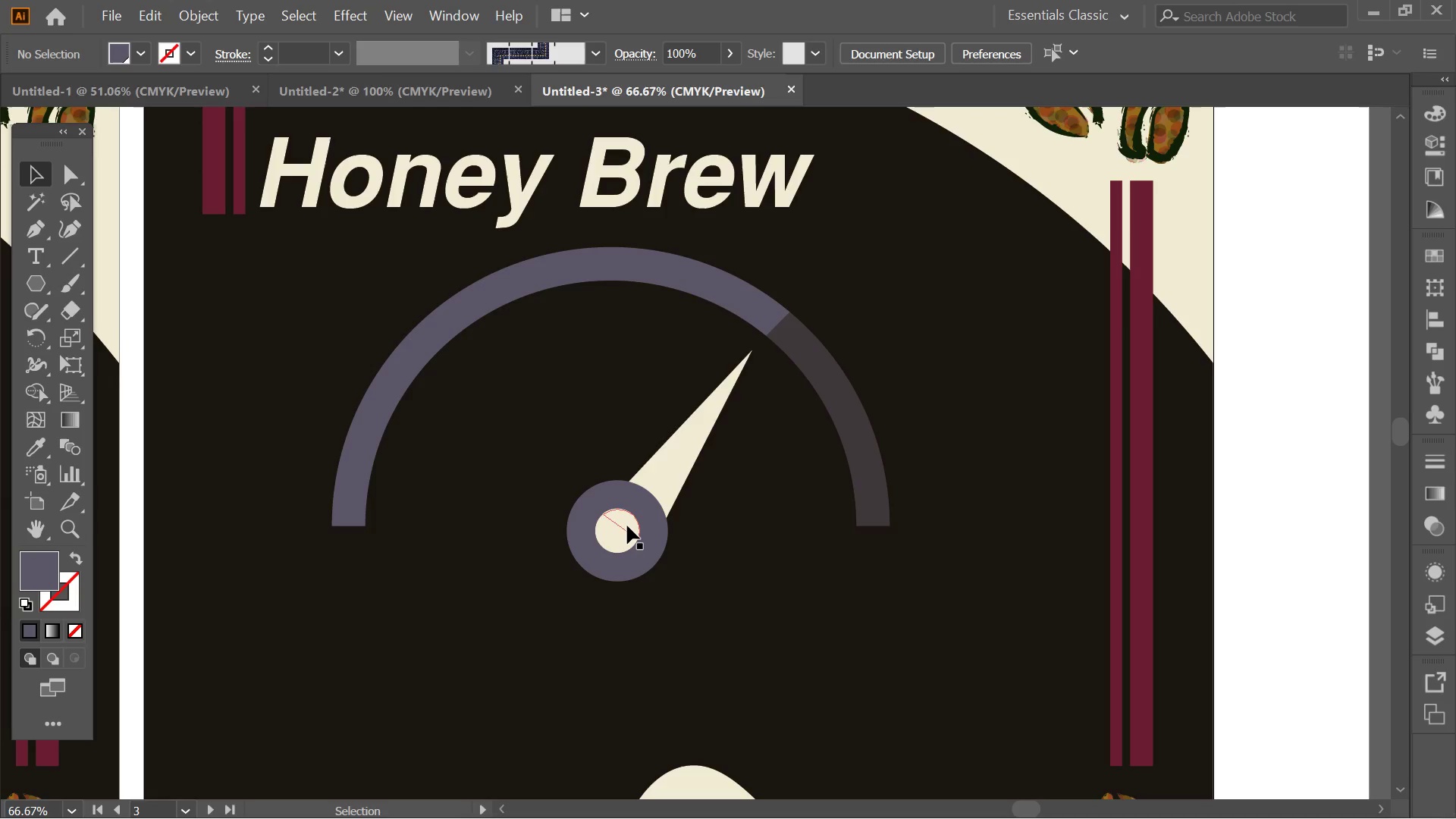 
left_click([627, 526])
 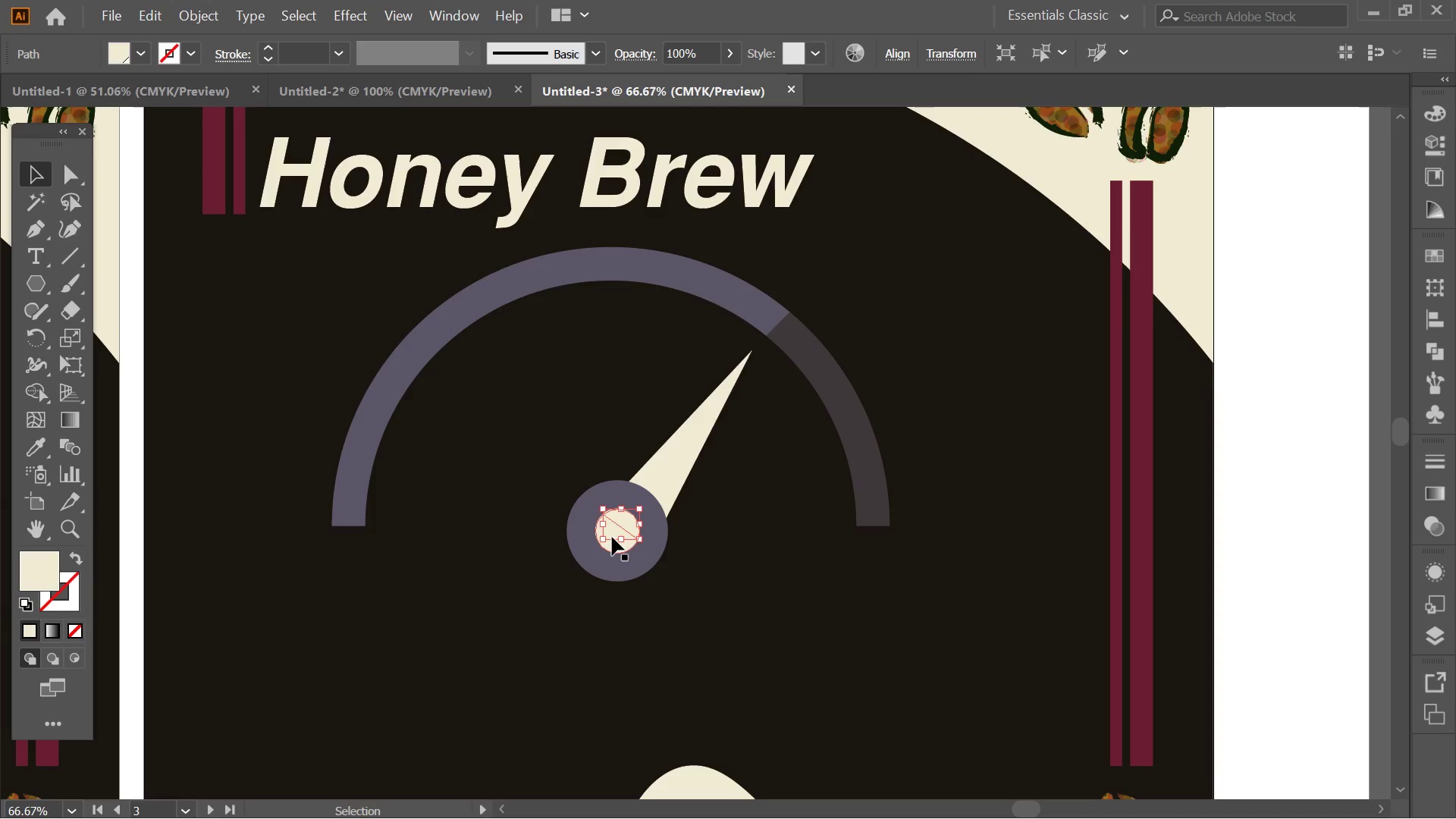 
hold_key(key=AltLeft, duration=0.36)
scroll: coordinate [612, 537], scroll_direction: up, amount: 2.0
 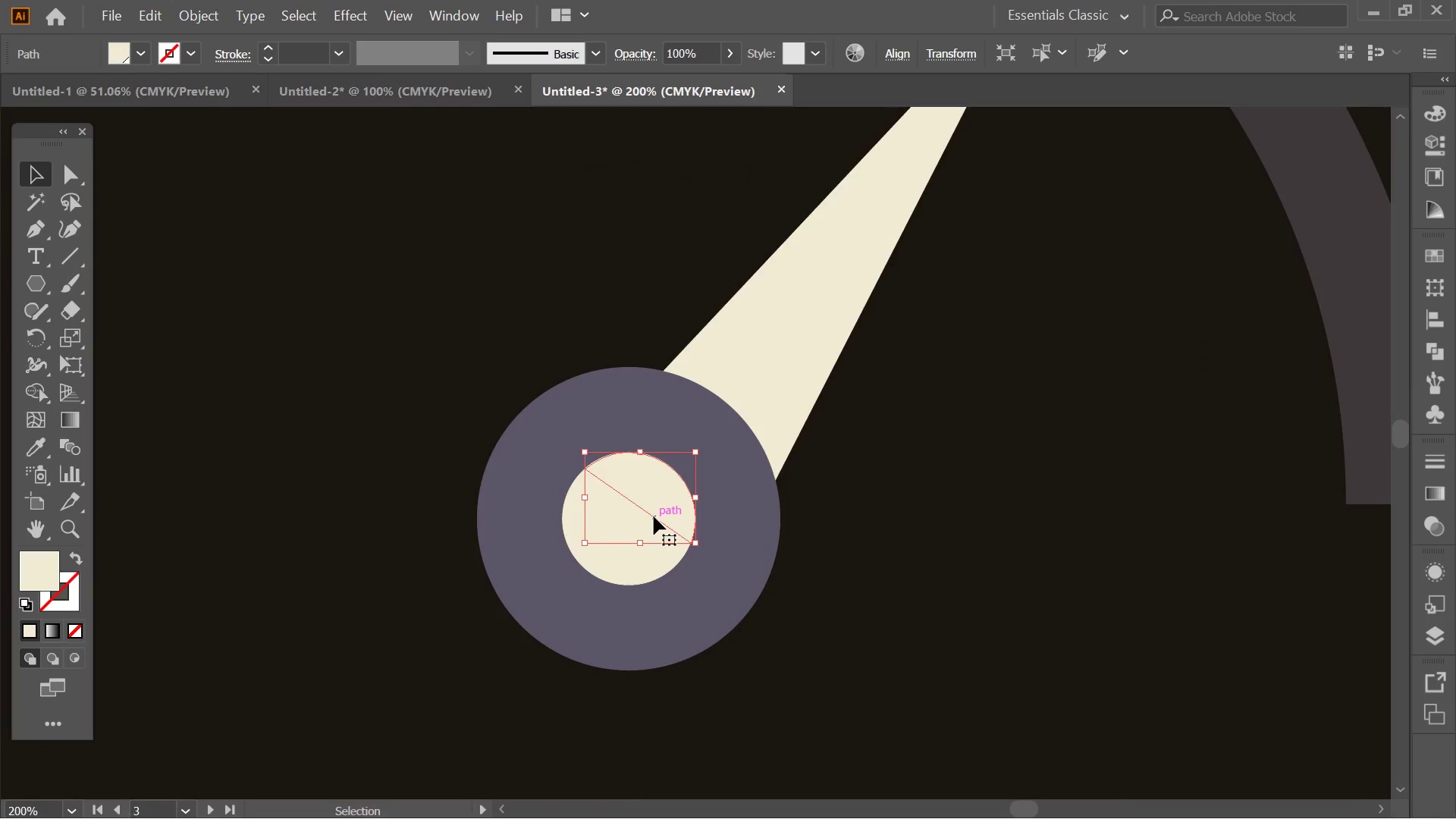 
key(Delete)
 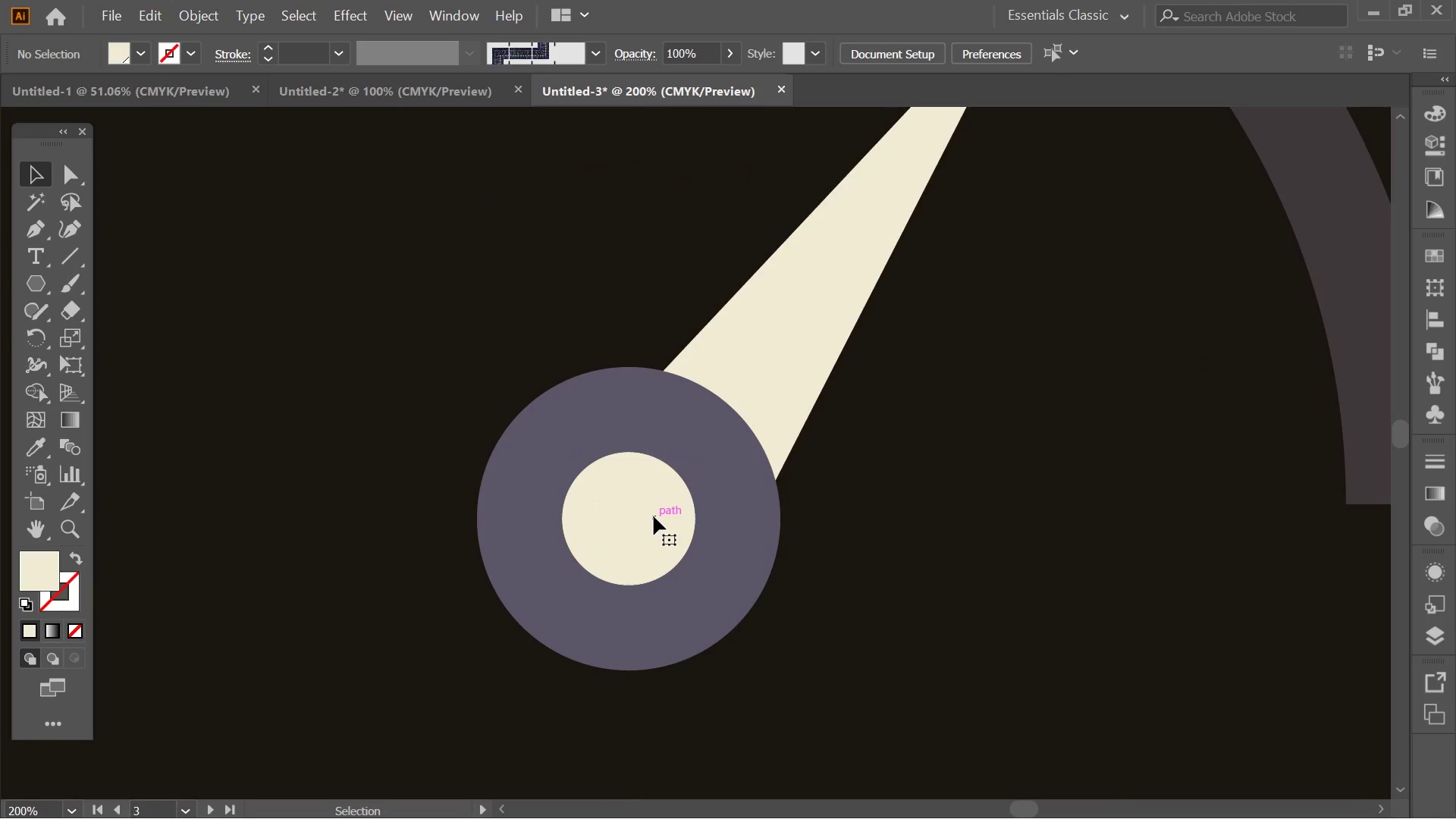 
left_click([654, 516])
 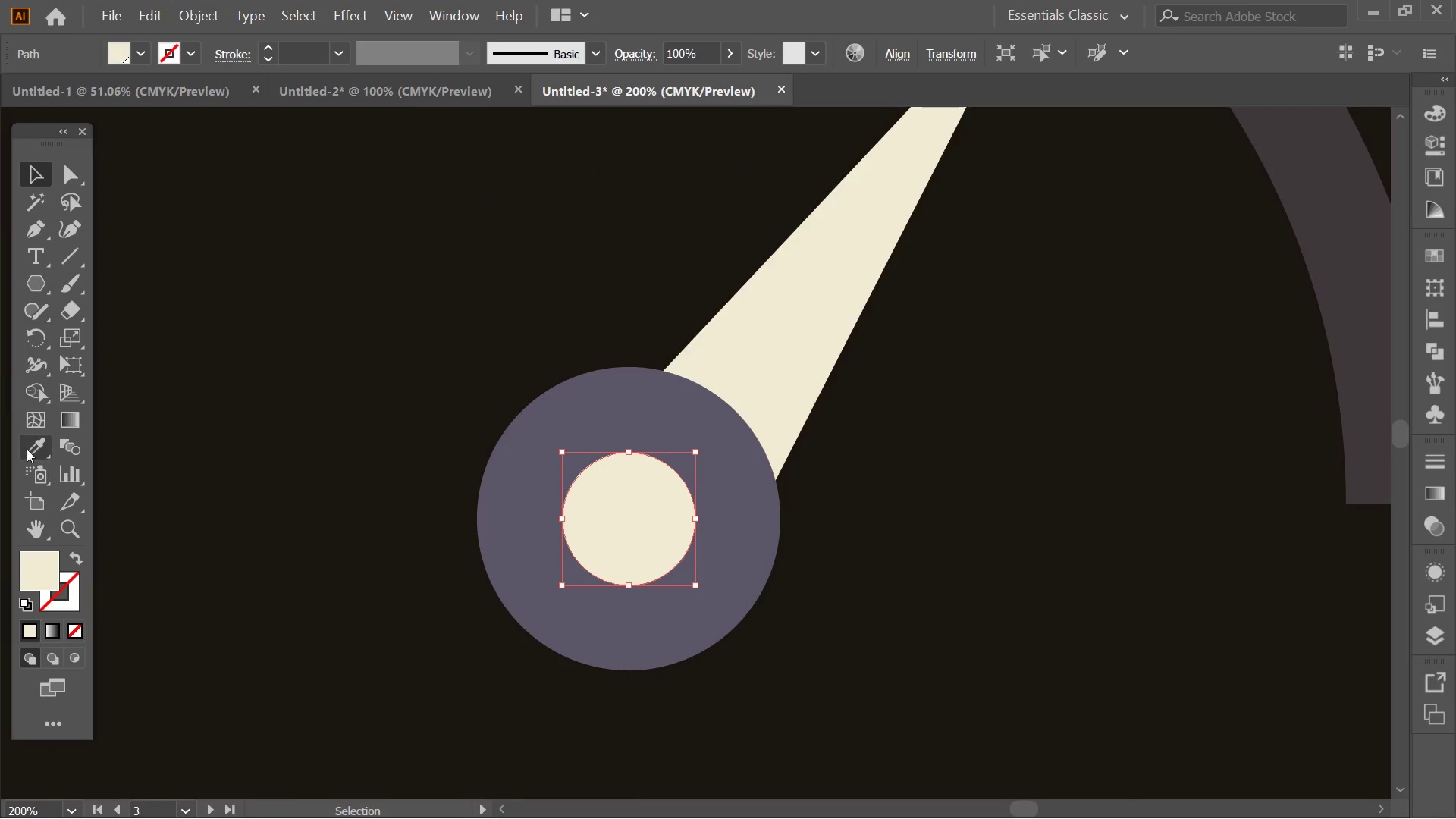 
left_click([27, 450])
 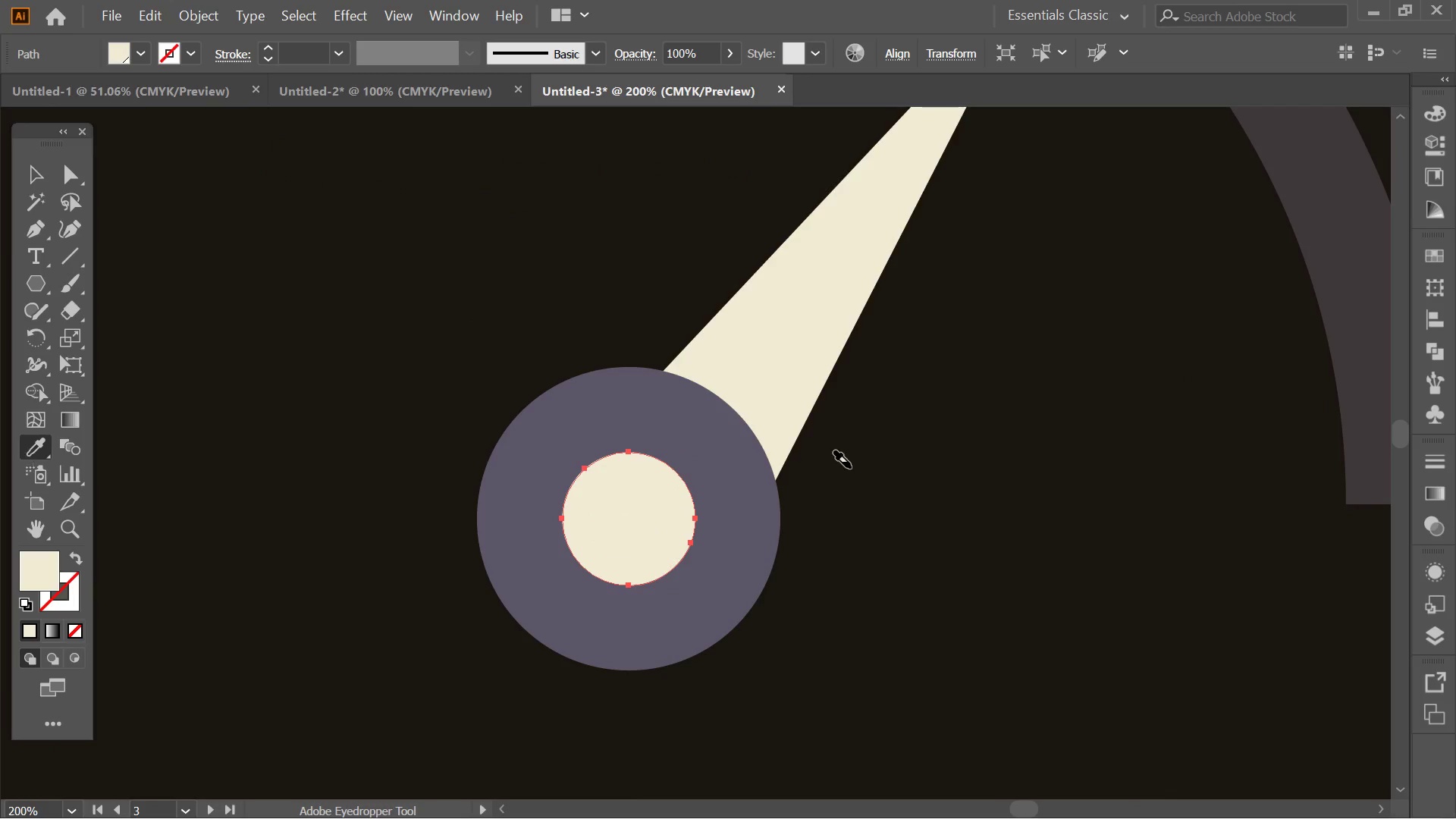 
key(Alt+AltLeft)
 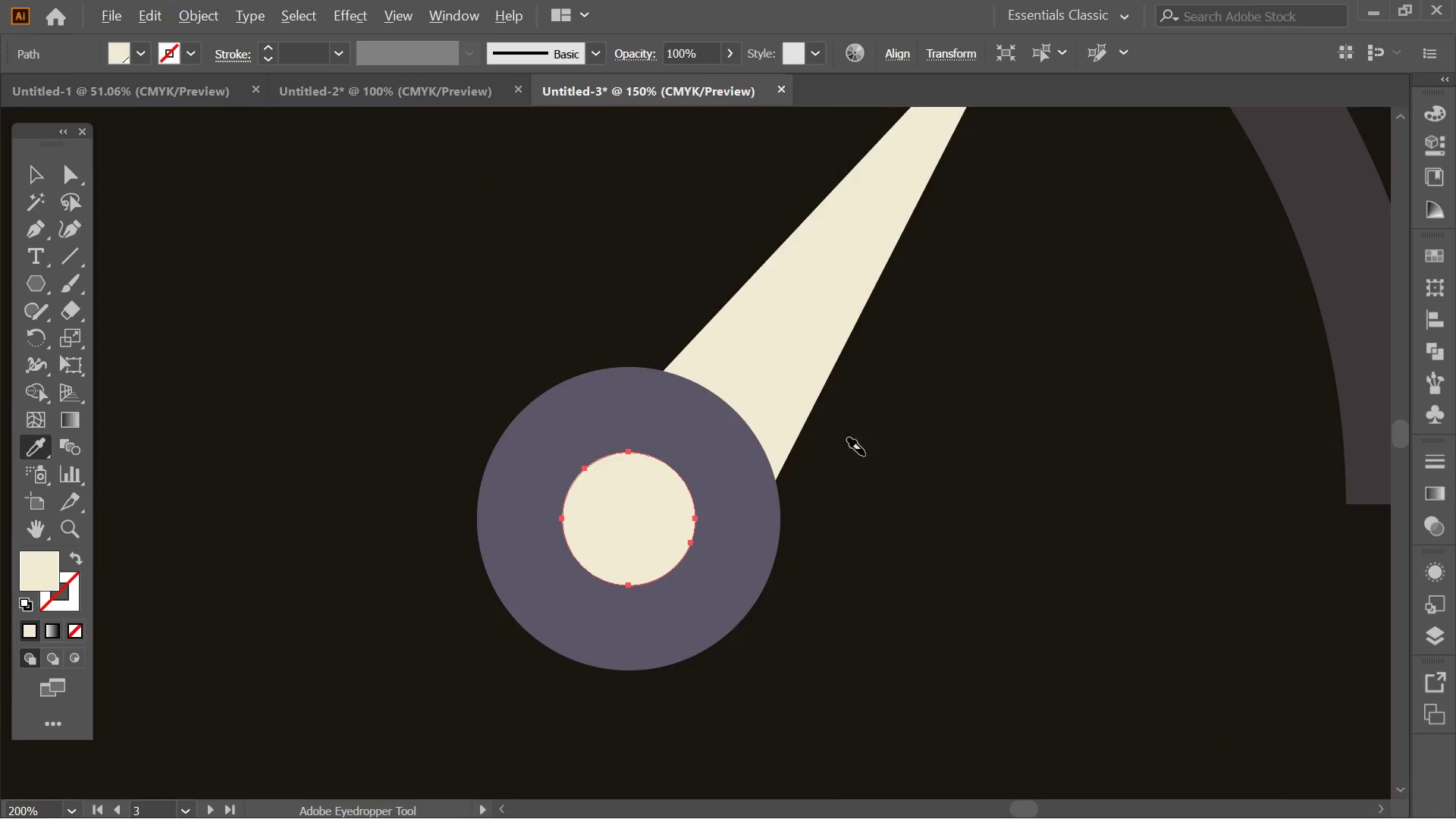 
key(Alt+AltLeft)
 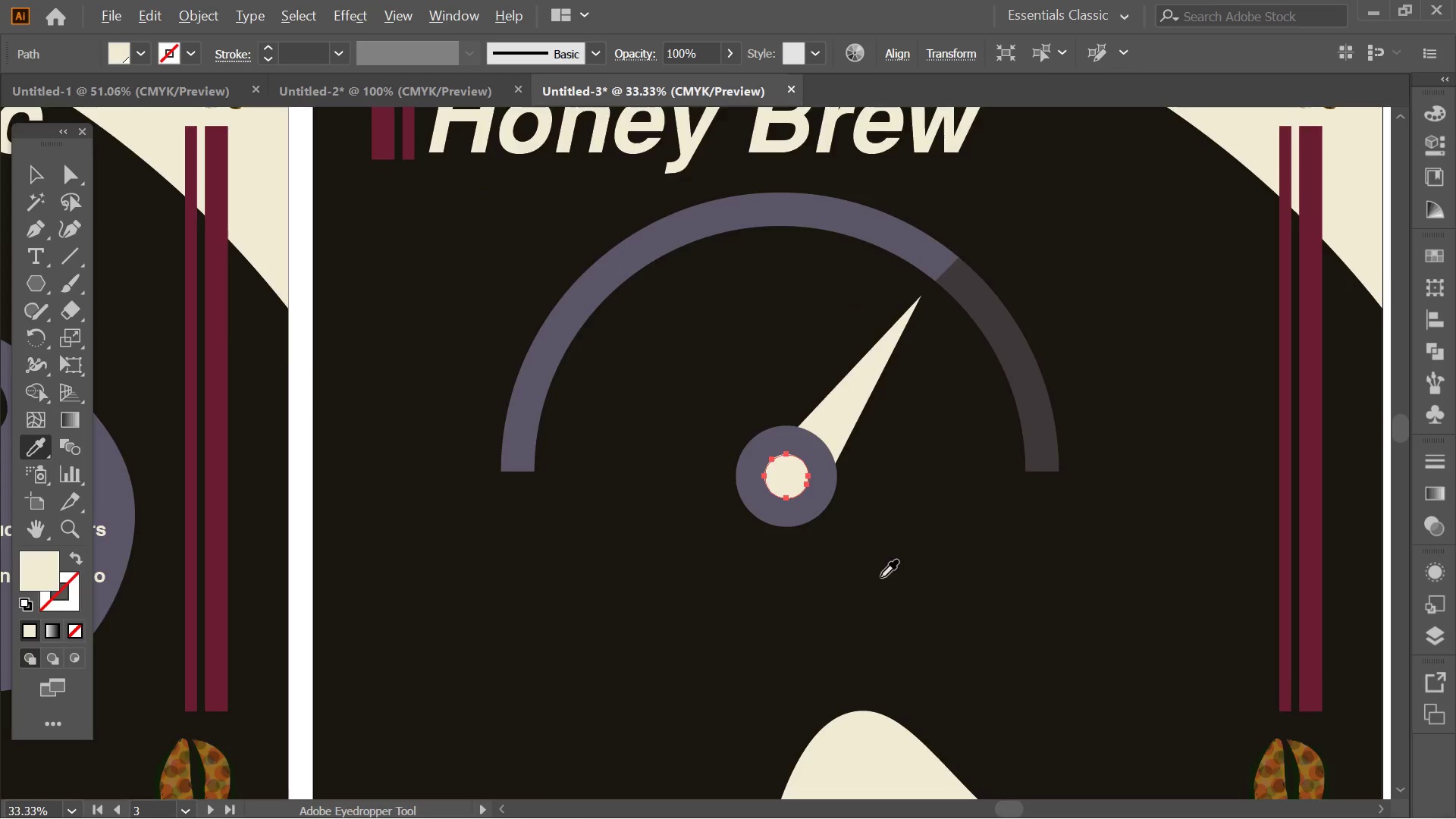 
hold_key(key=Space, duration=0.47)
 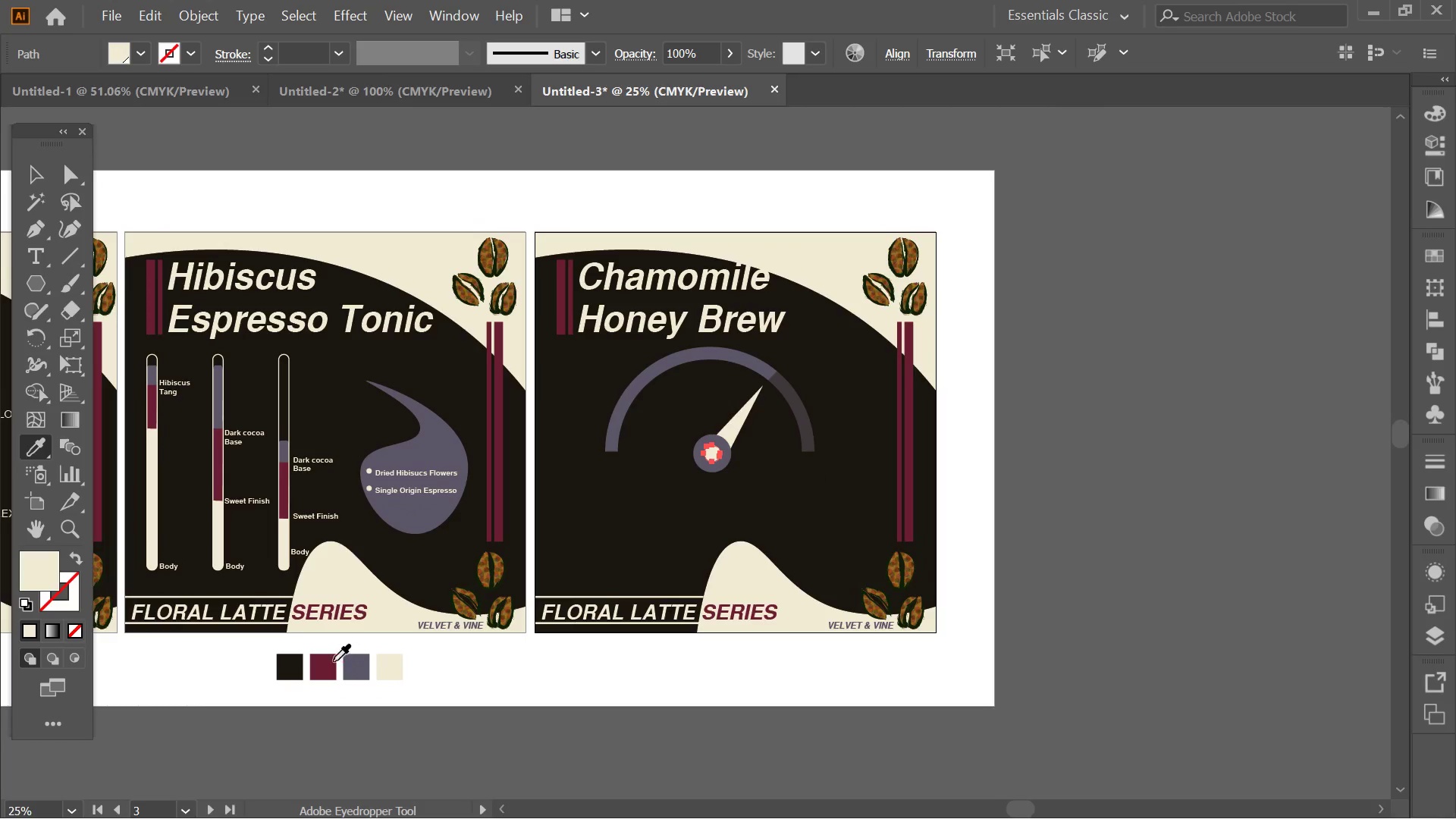 
left_click_drag(start_coordinate=[915, 582], to_coordinate=[796, 497])
 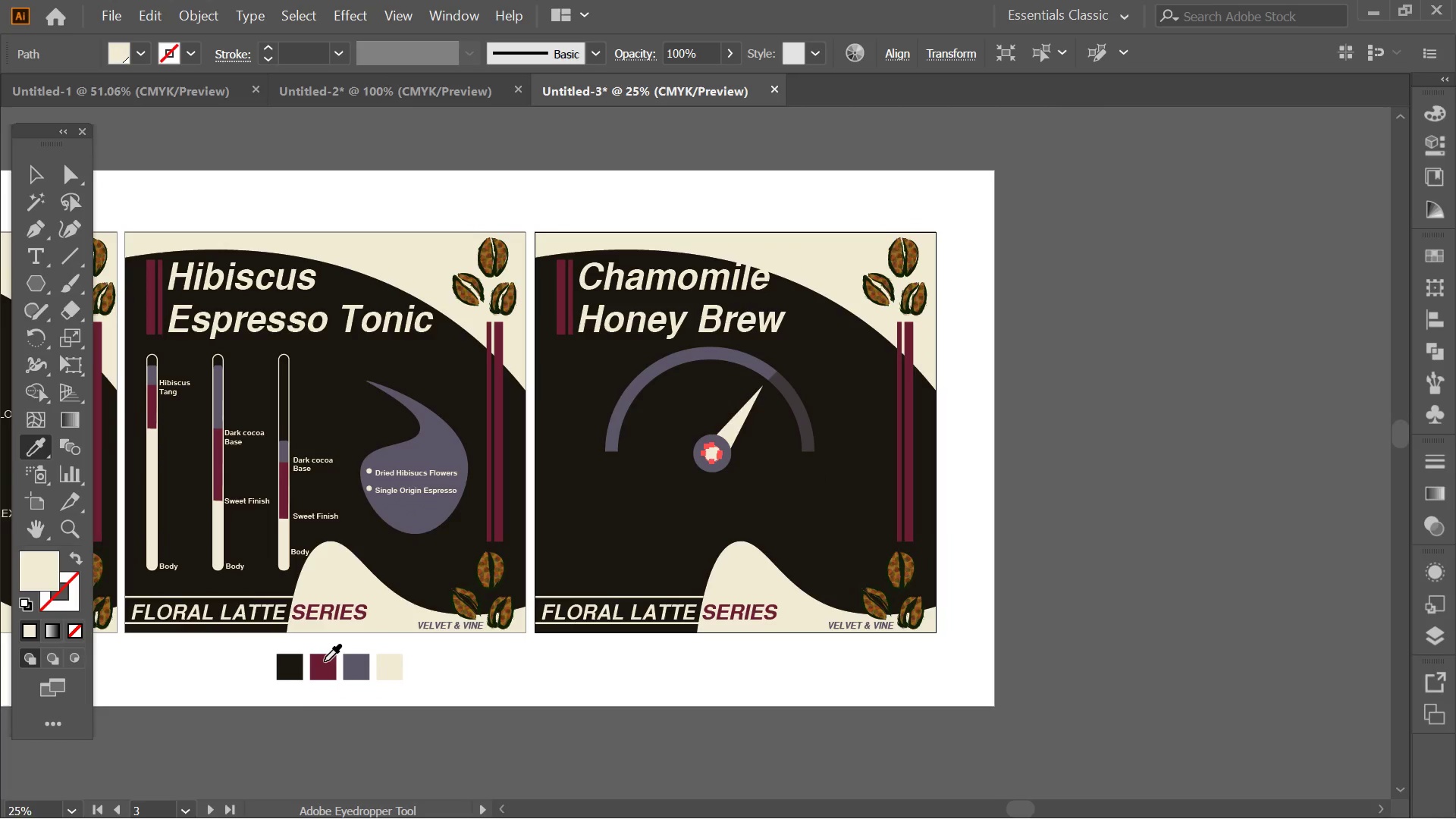 
scroll: coordinate [858, 576], scroll_direction: down, amount: 5.0
 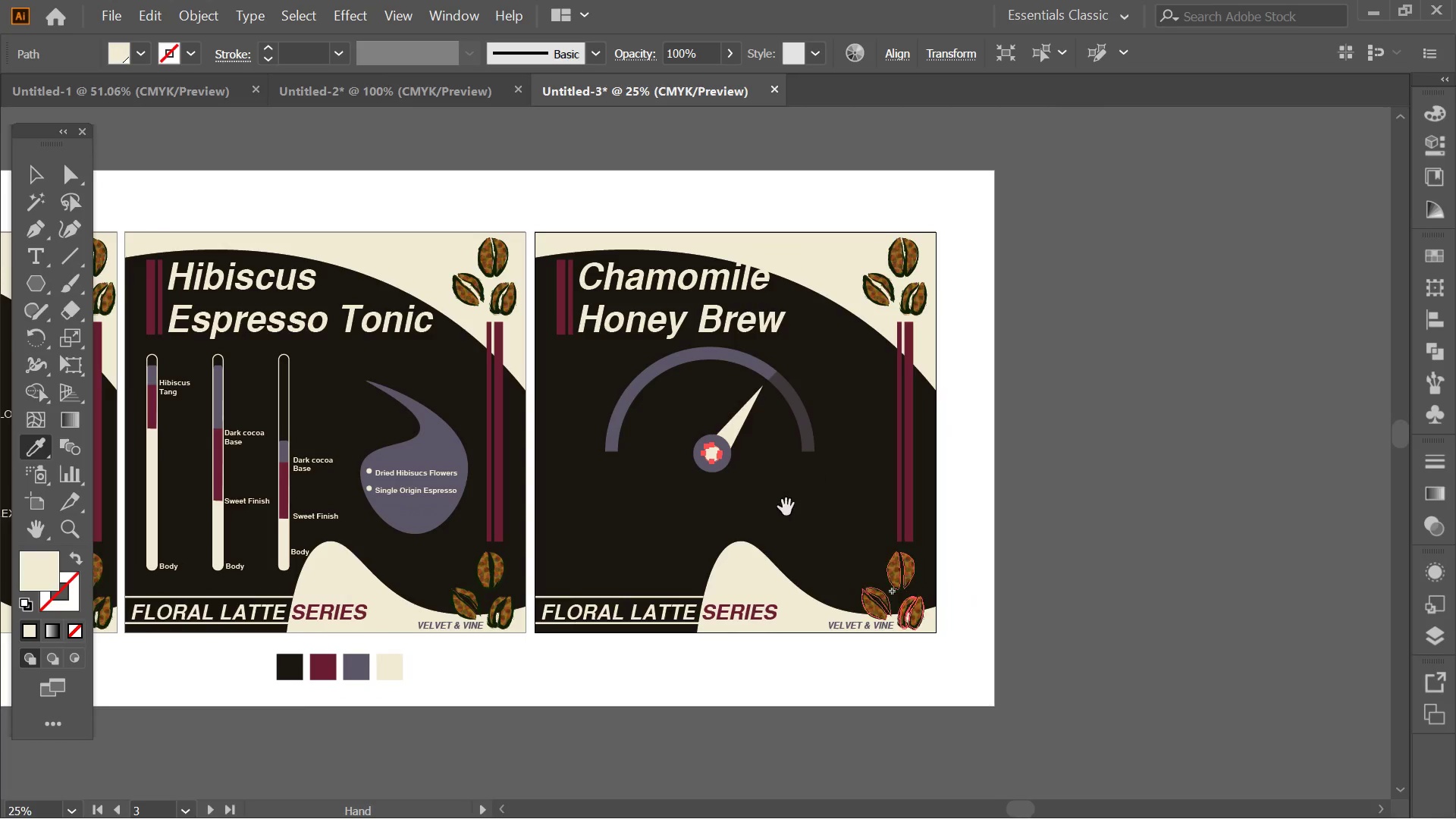 
left_click([322, 661])
 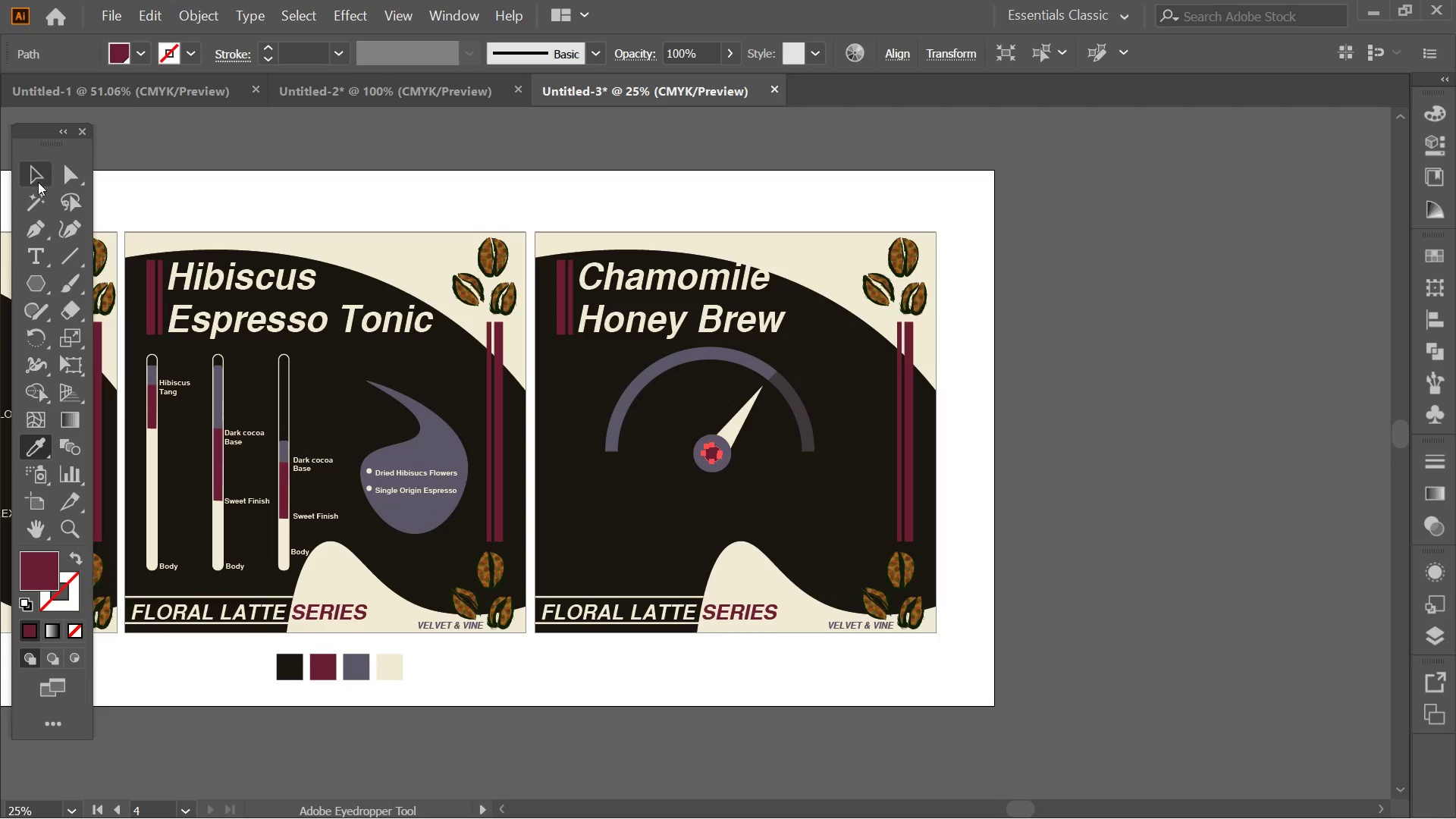 
left_click([43, 174])
 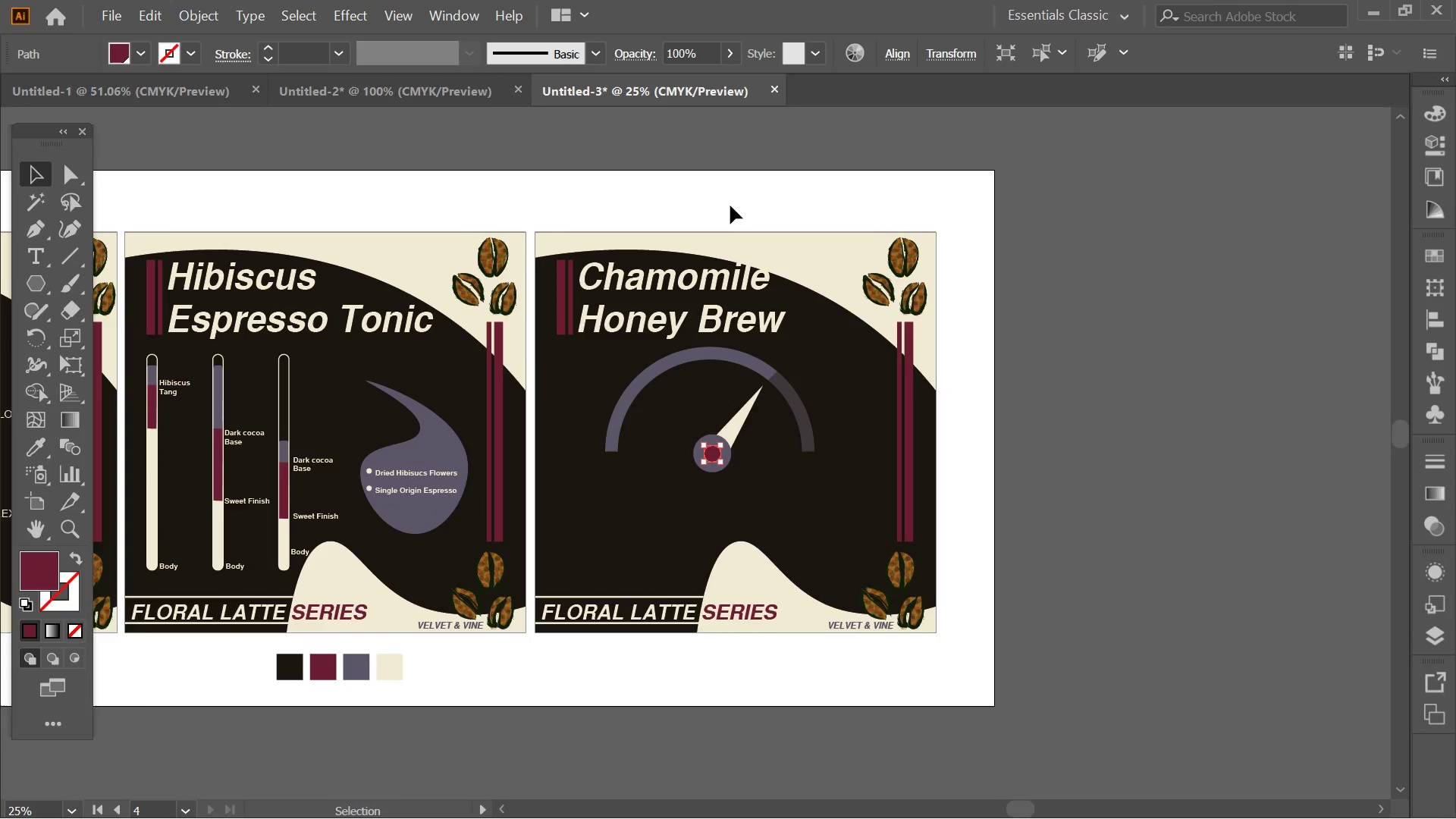 
left_click([730, 206])
 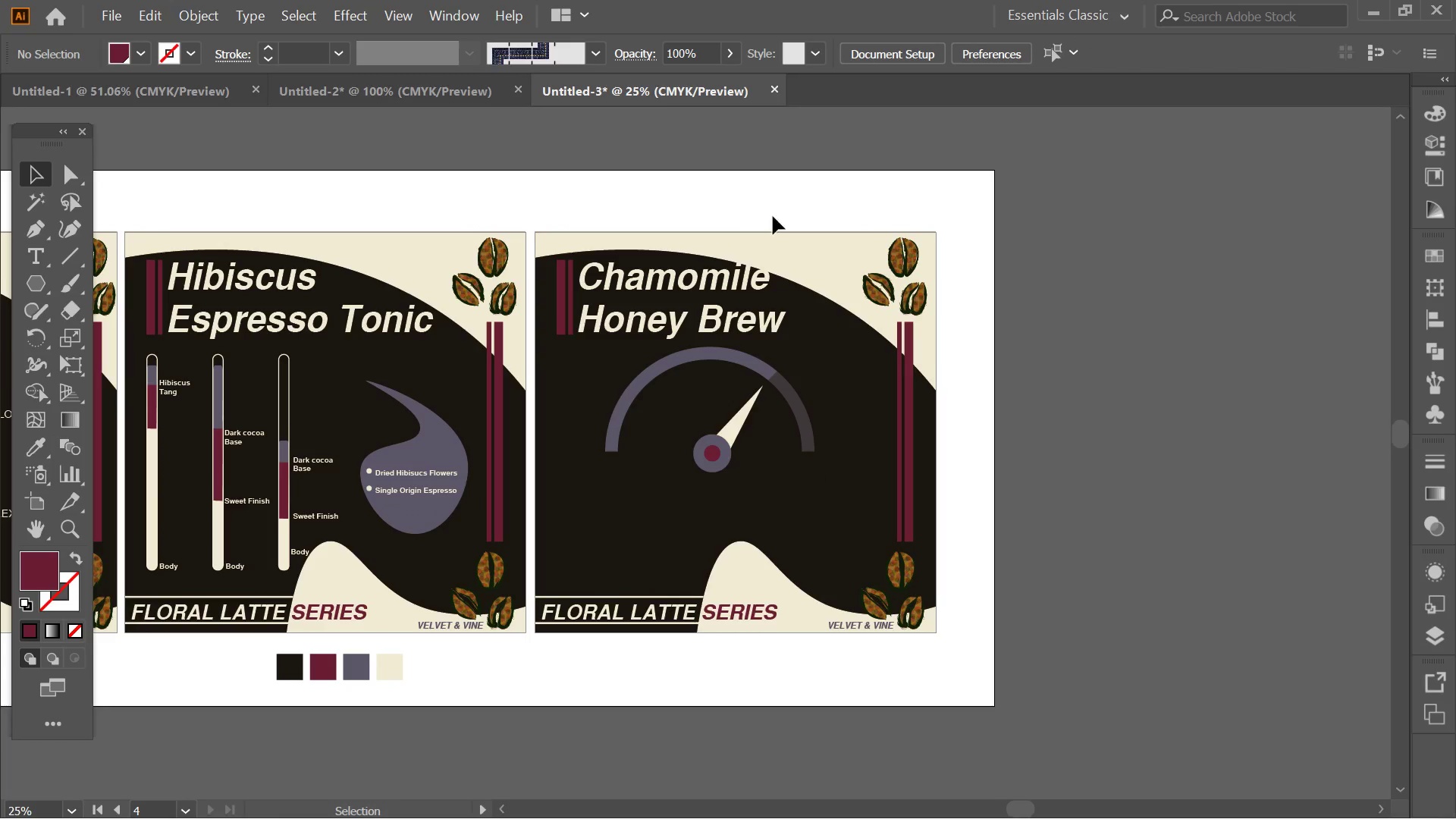 
hold_key(key=AltLeft, duration=0.48)
 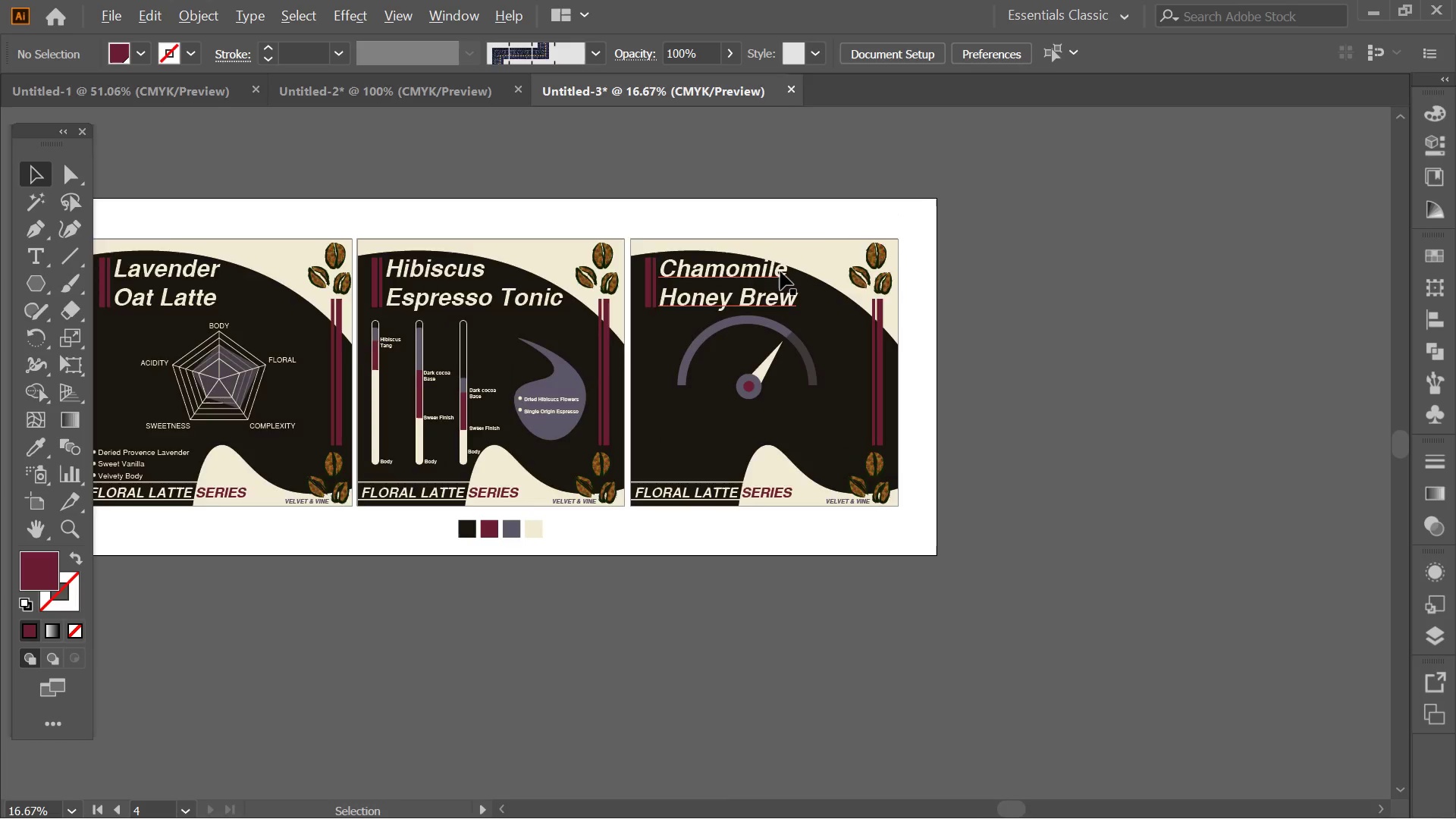 
hold_key(key=AltLeft, duration=0.62)
 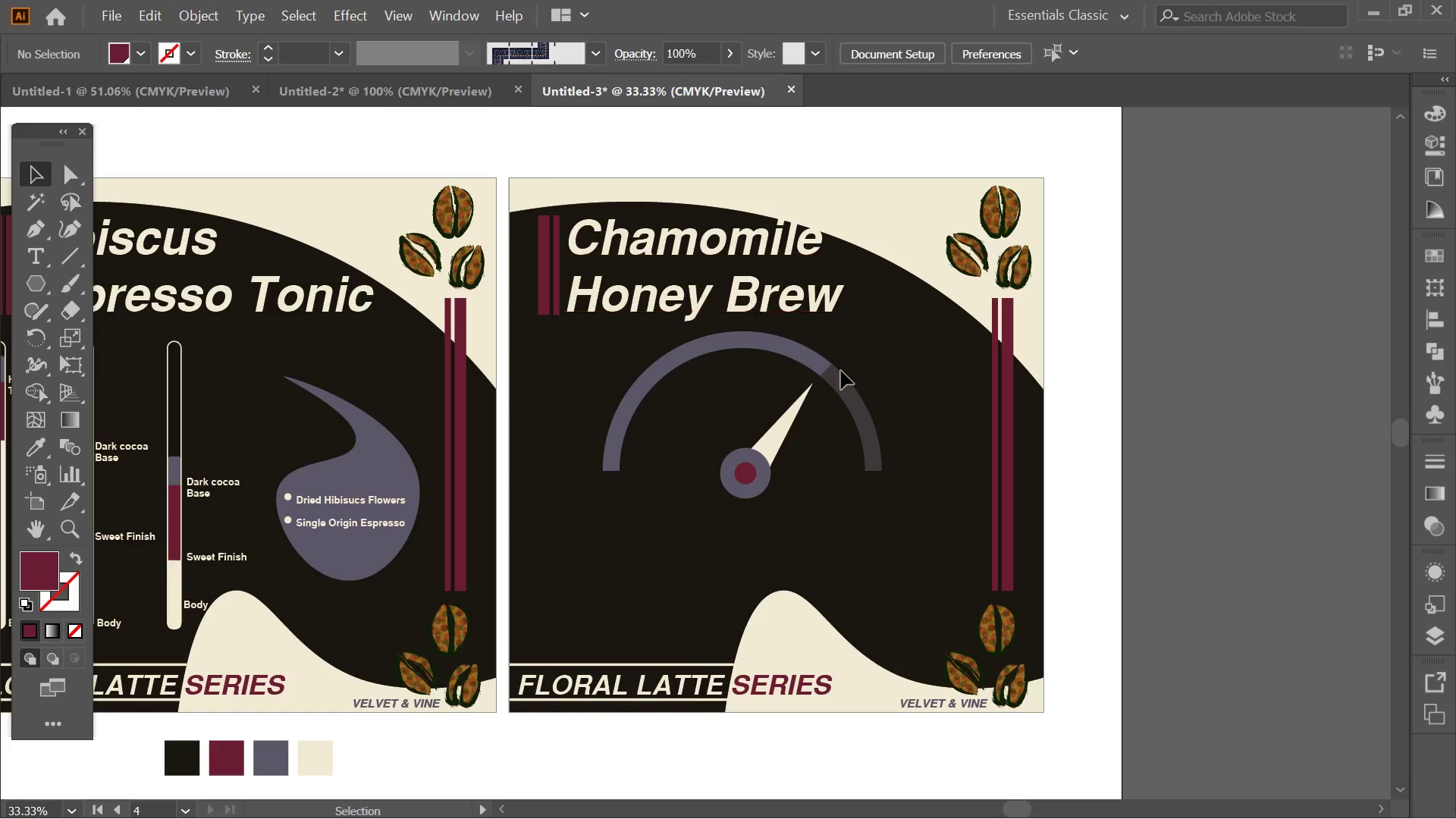 
scroll: coordinate [802, 262], scroll_direction: down, amount: 2.0
 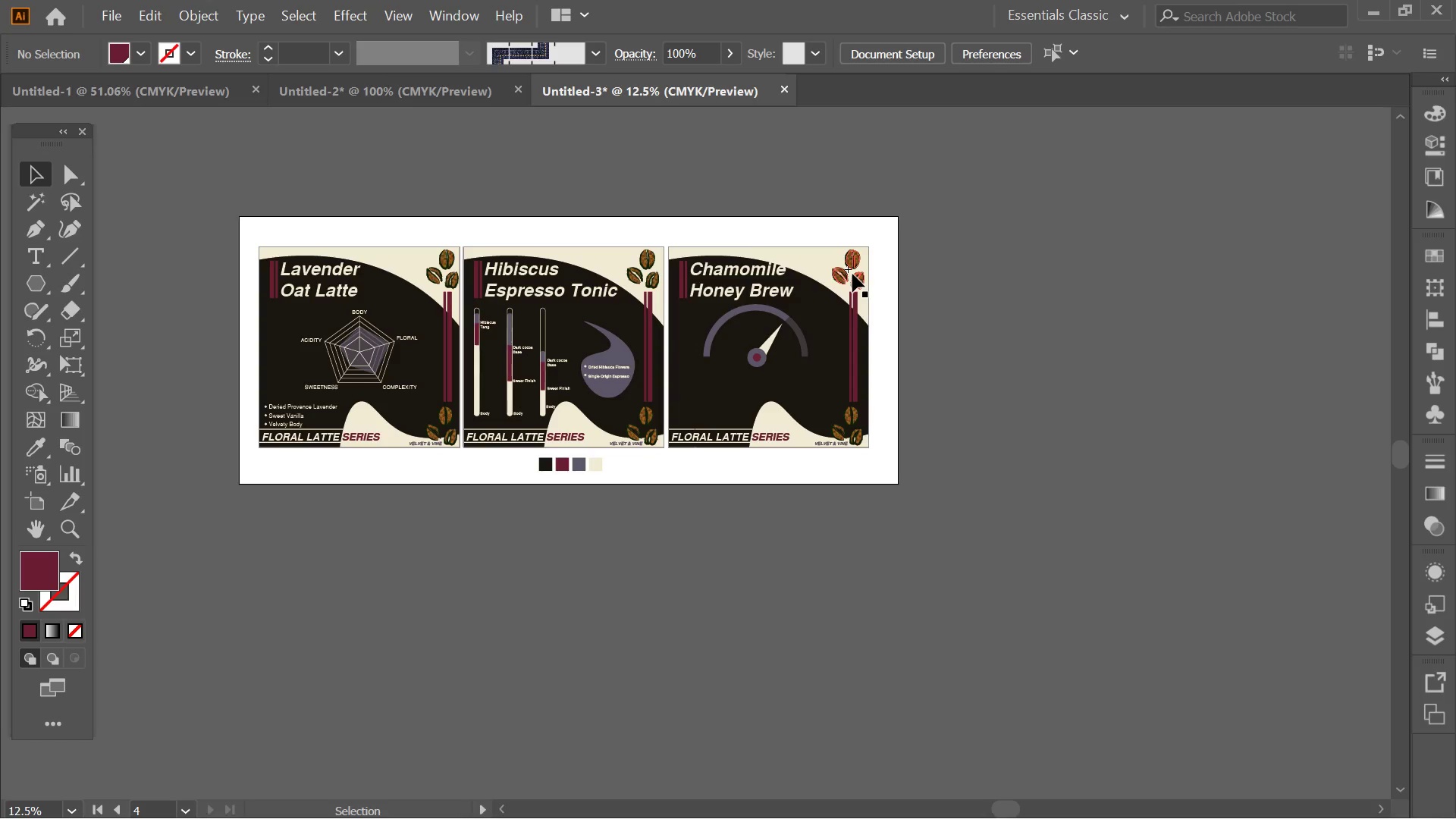 
key(Alt+AltLeft)
 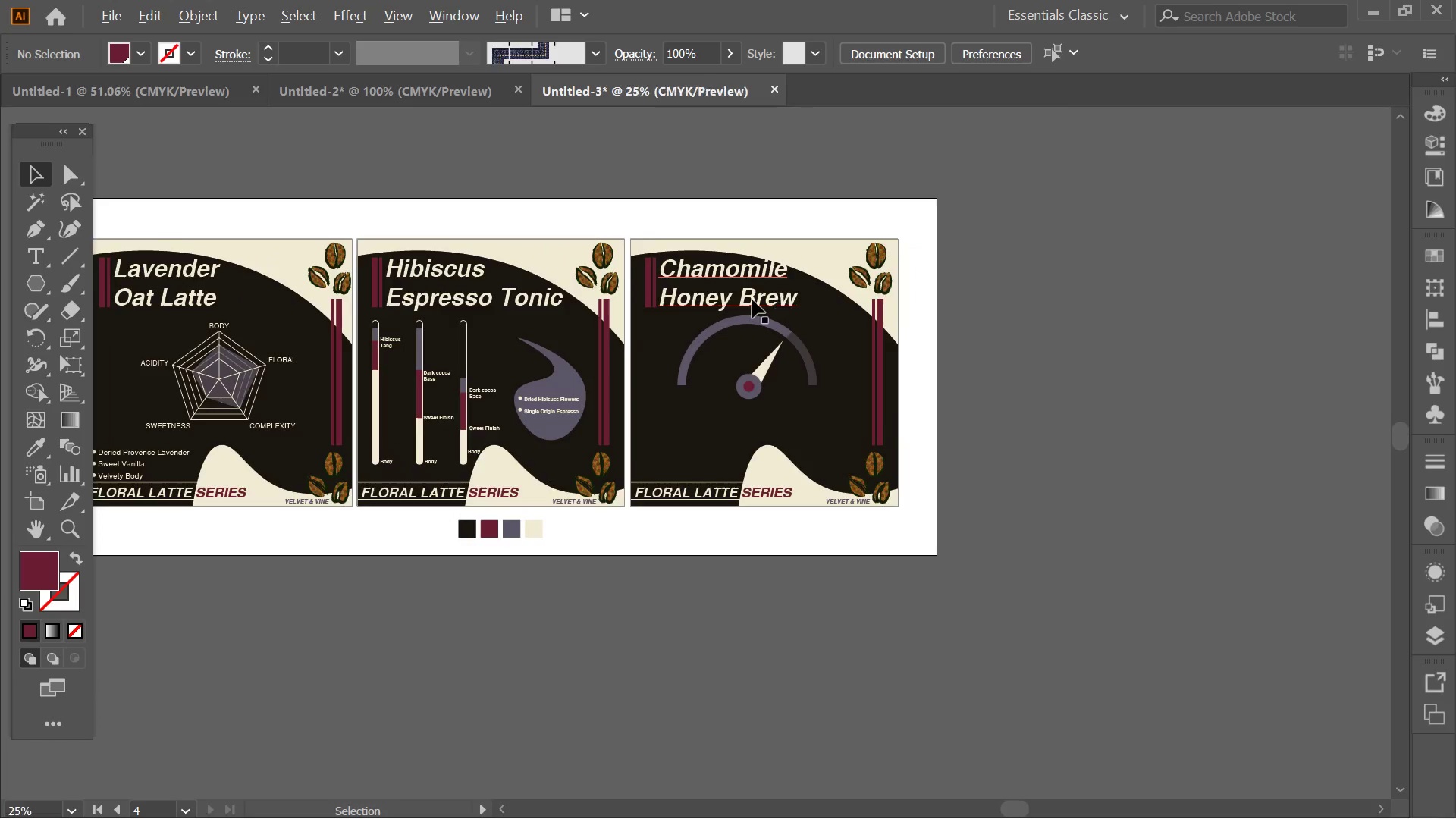 
scroll: coordinate [752, 300], scroll_direction: up, amount: 2.0
 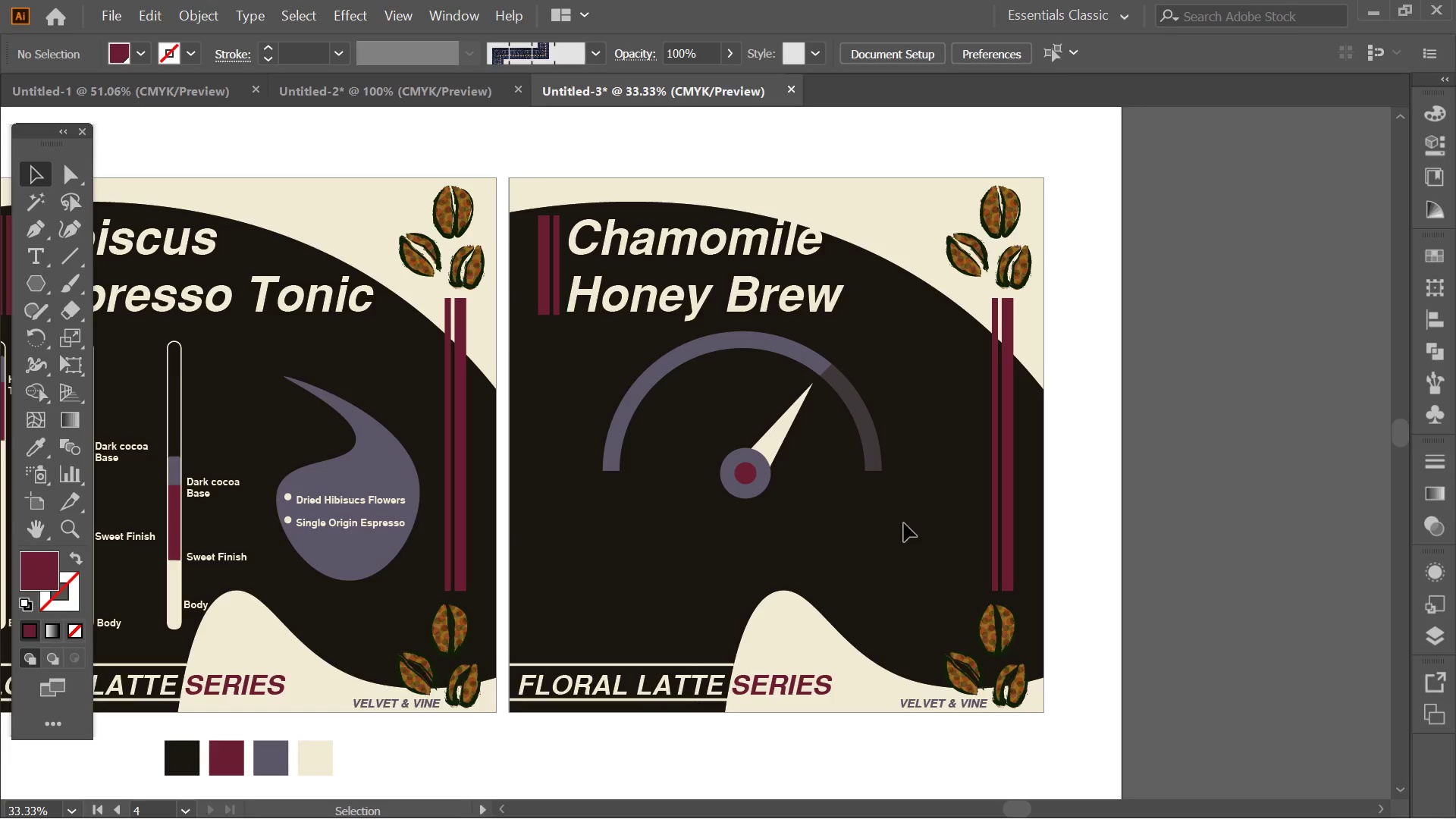 
left_click_drag(start_coordinate=[883, 498], to_coordinate=[613, 359])
 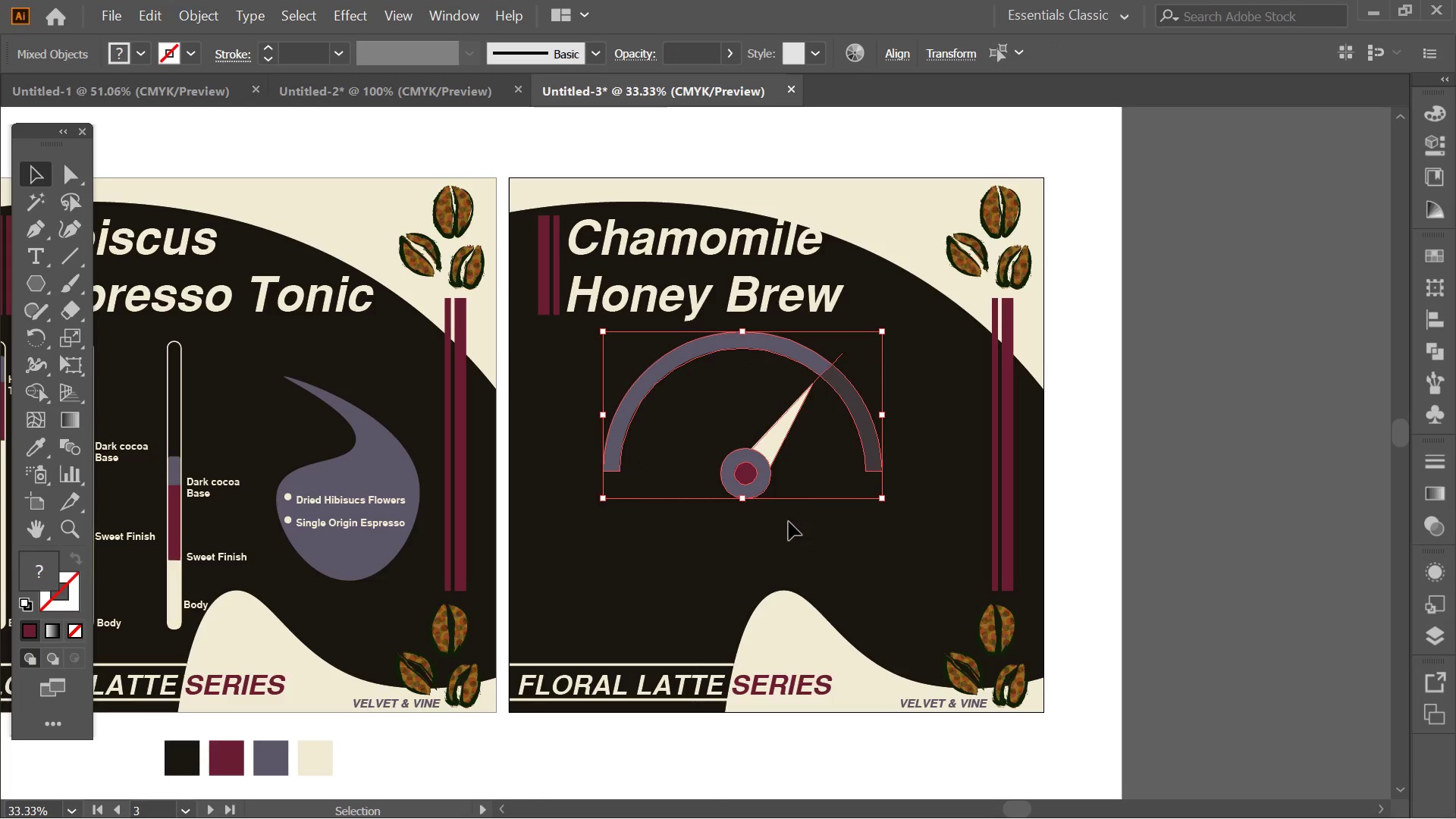 
left_click([805, 529])
 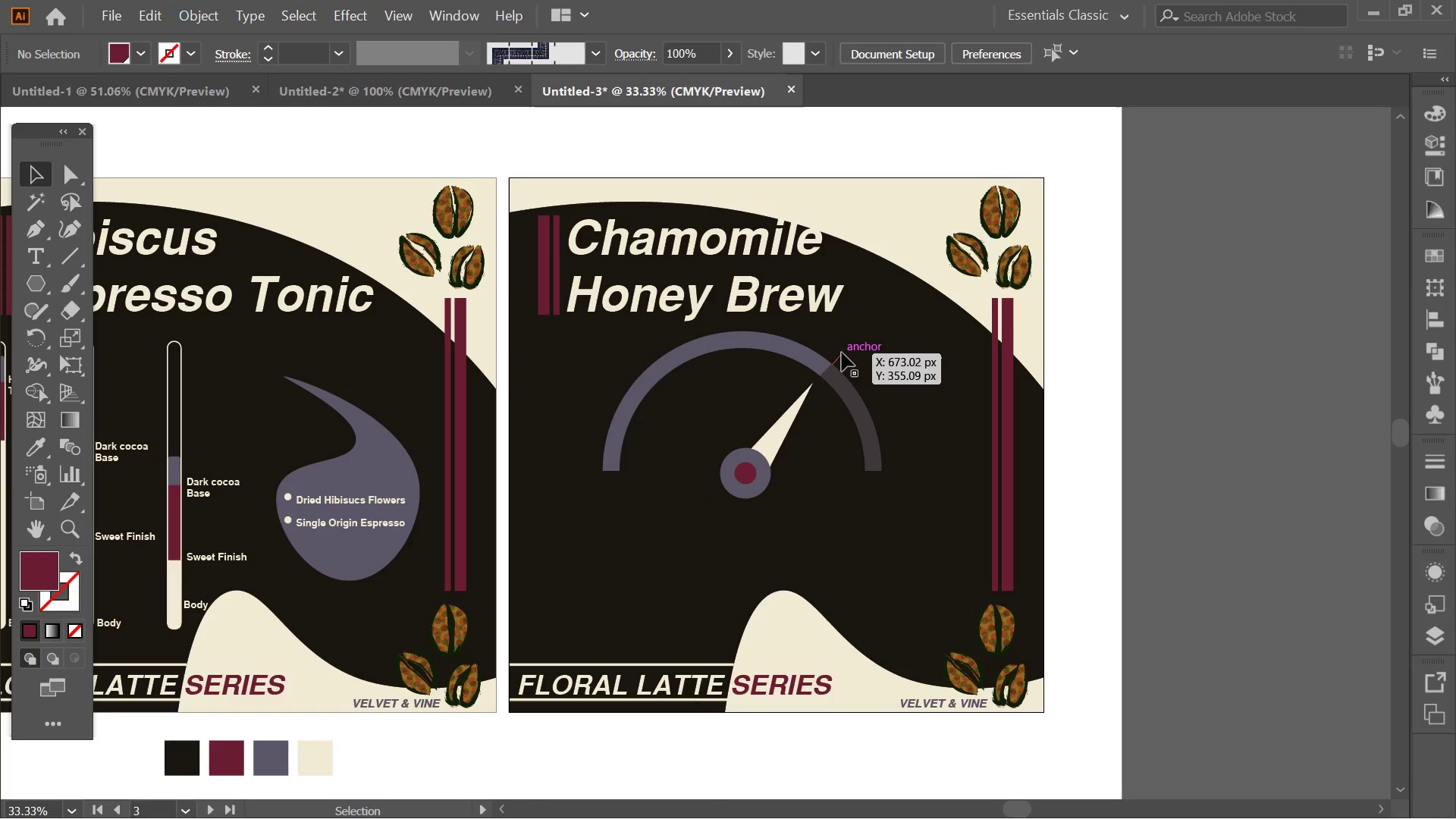 
left_click([840, 353])
 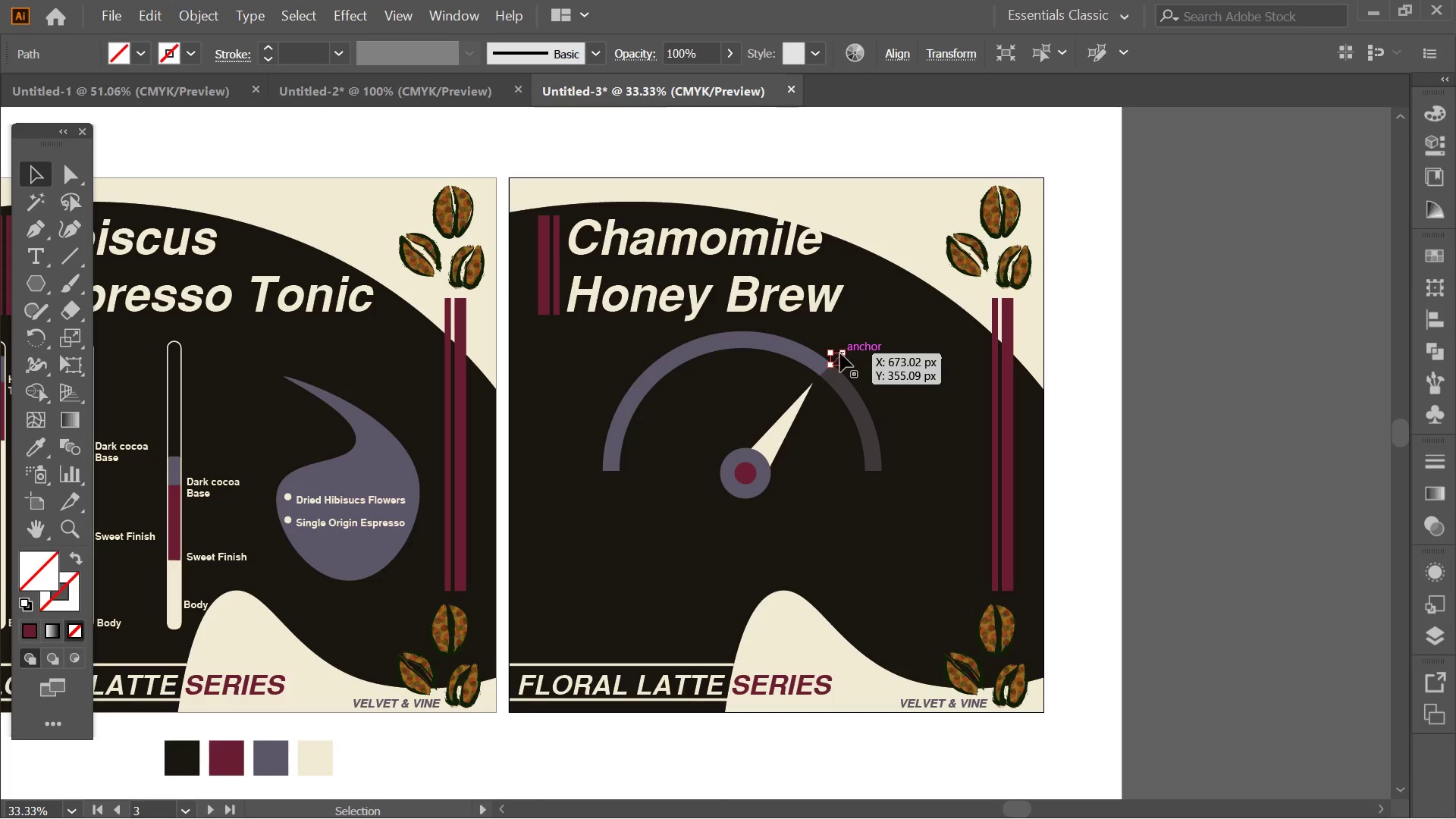 
key(Delete)
 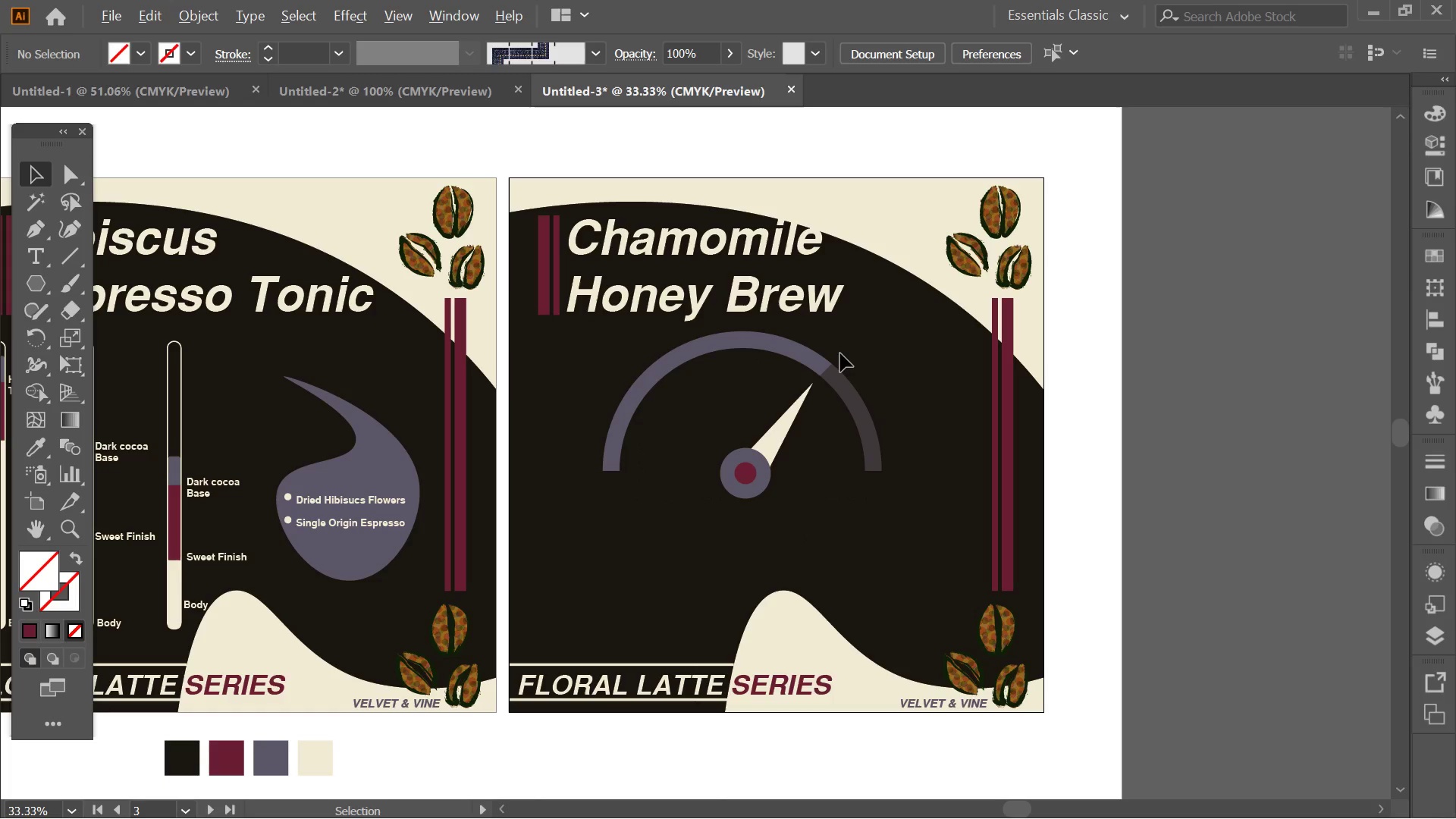 
hold_key(key=AltLeft, duration=0.64)
scroll: coordinate [822, 382], scroll_direction: up, amount: 5.0
 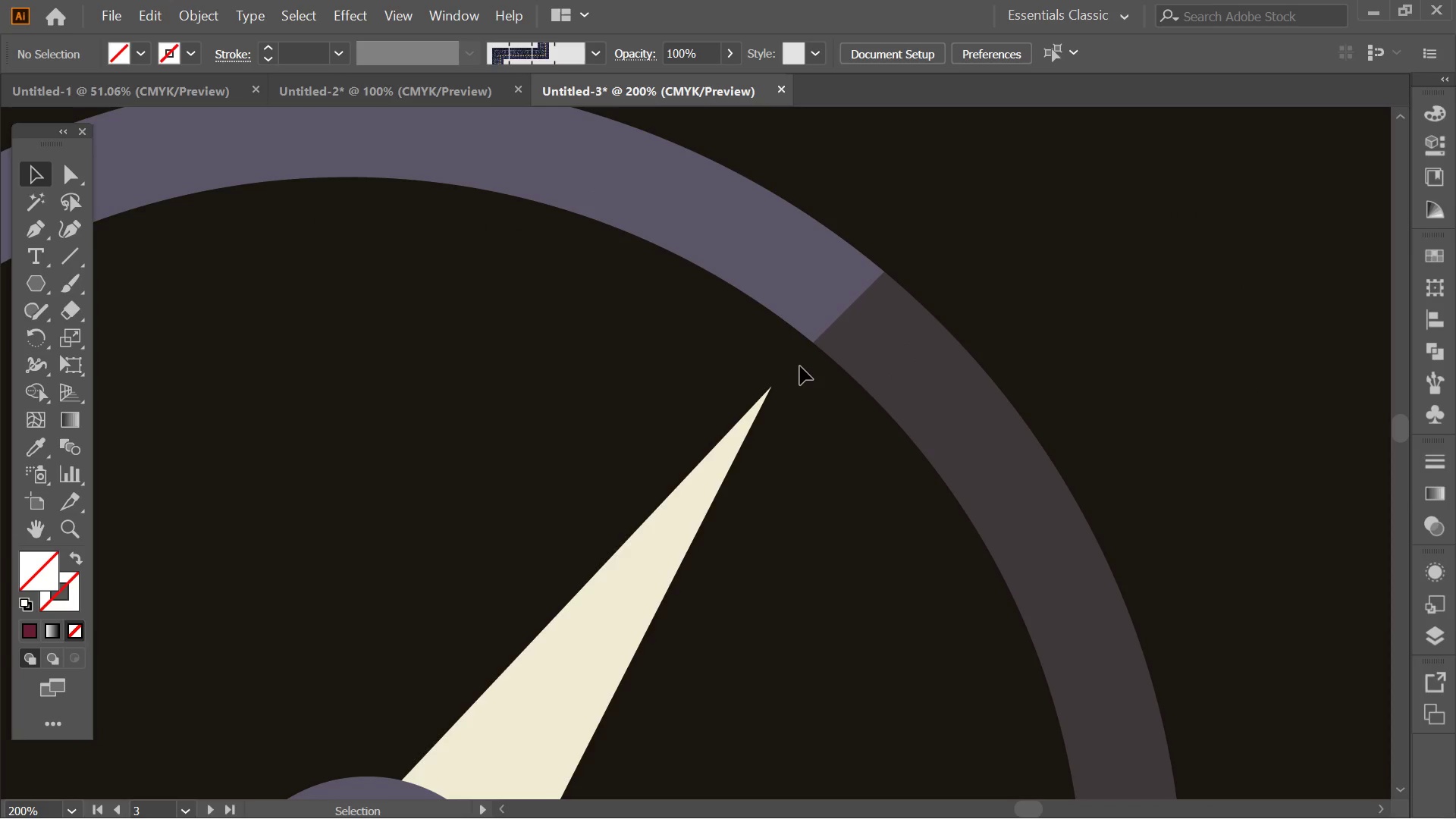 
double_click([790, 367])
 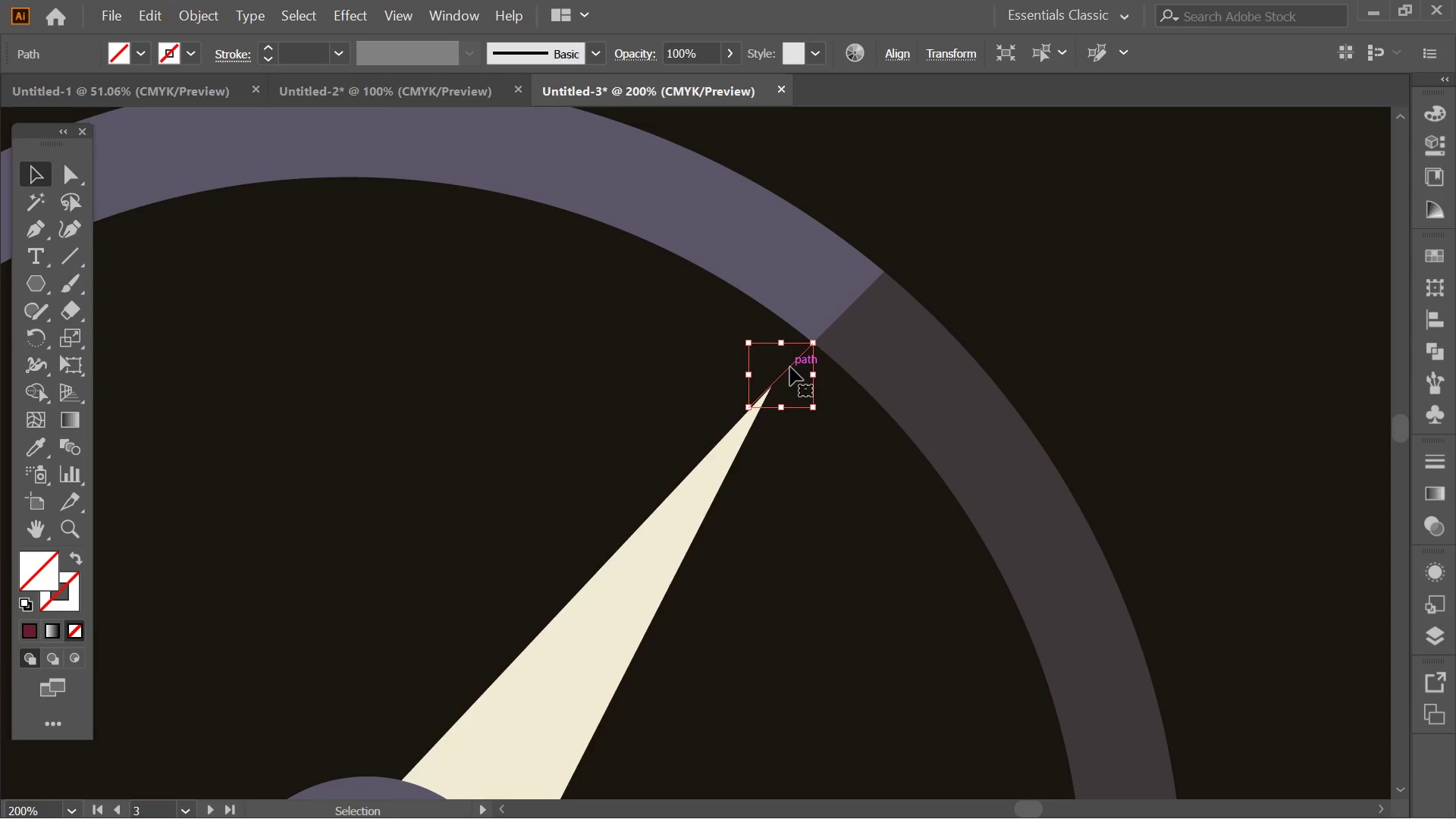 
key(Delete)
 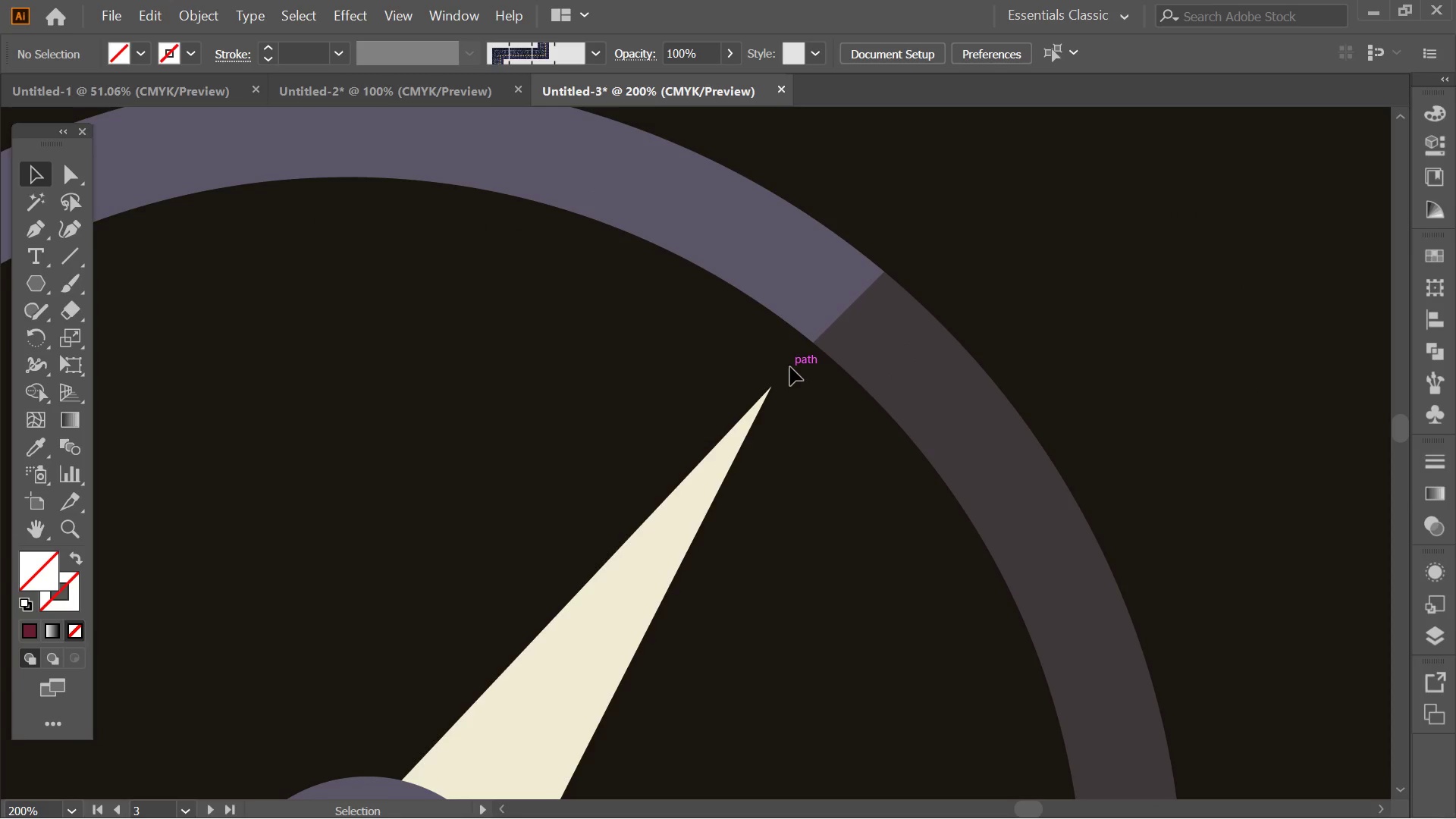 
hold_key(key=AltLeft, duration=0.55)
 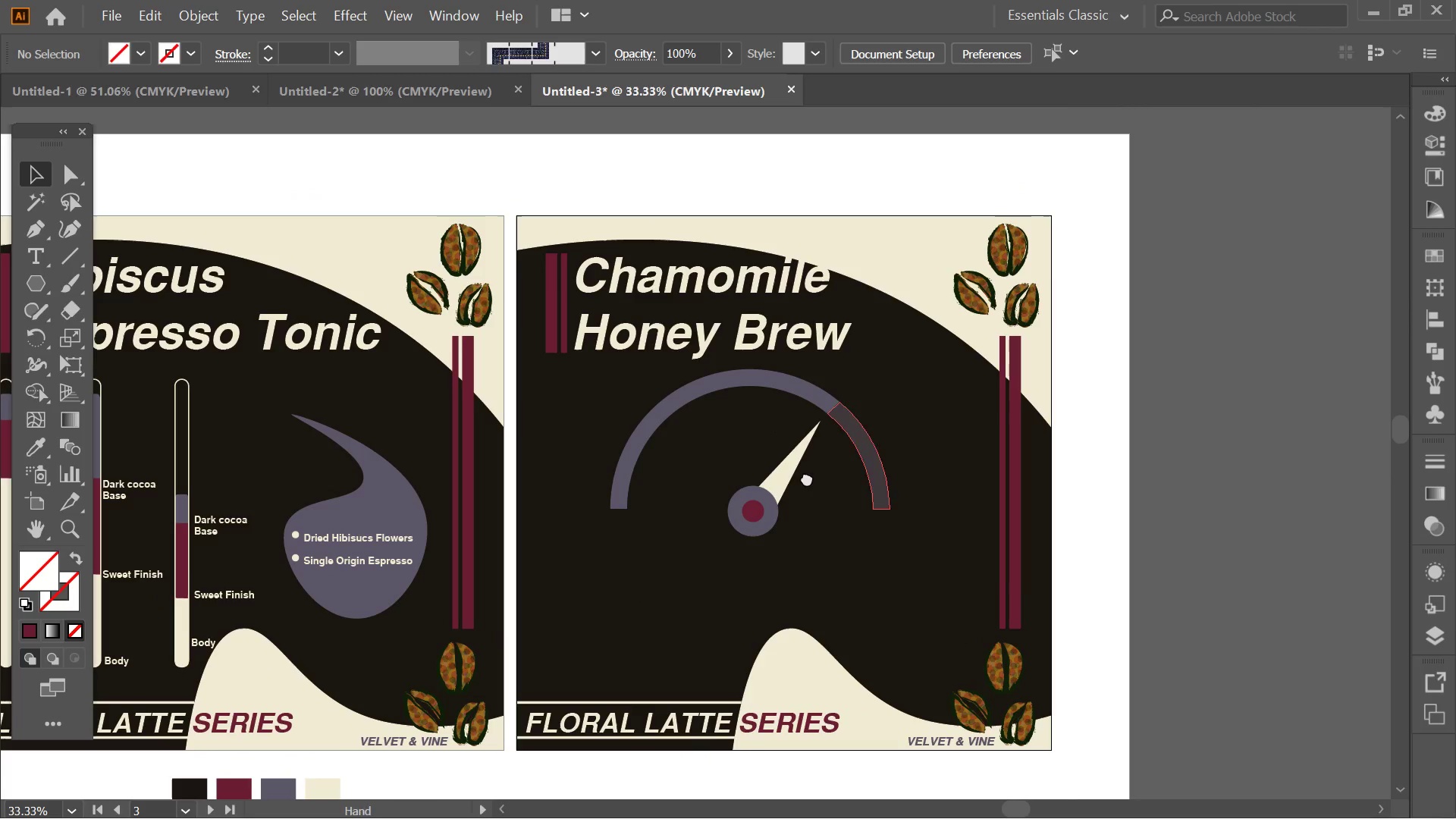 
hold_key(key=Space, duration=0.52)
 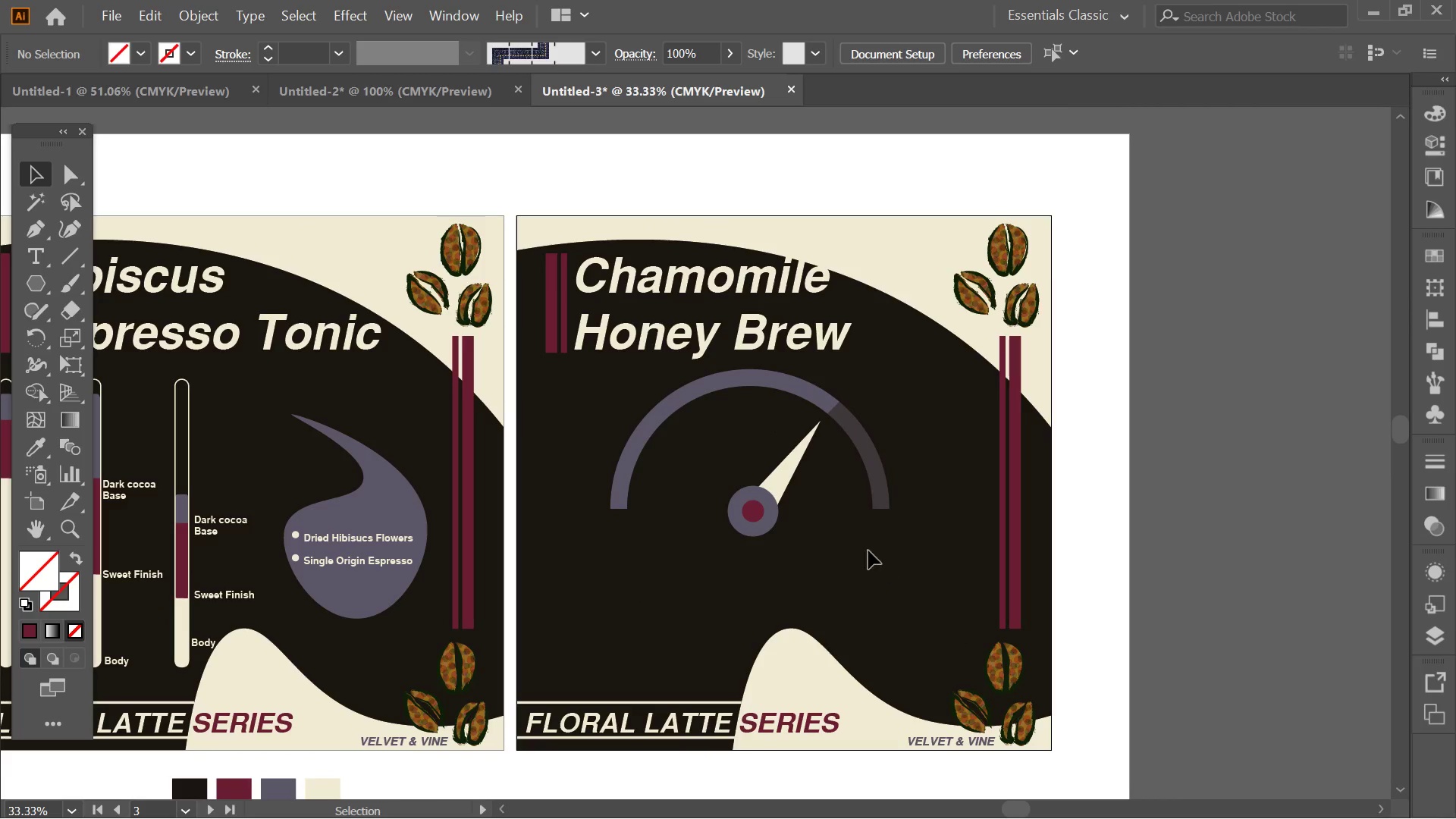 
scroll: coordinate [802, 373], scroll_direction: down, amount: 4.0
 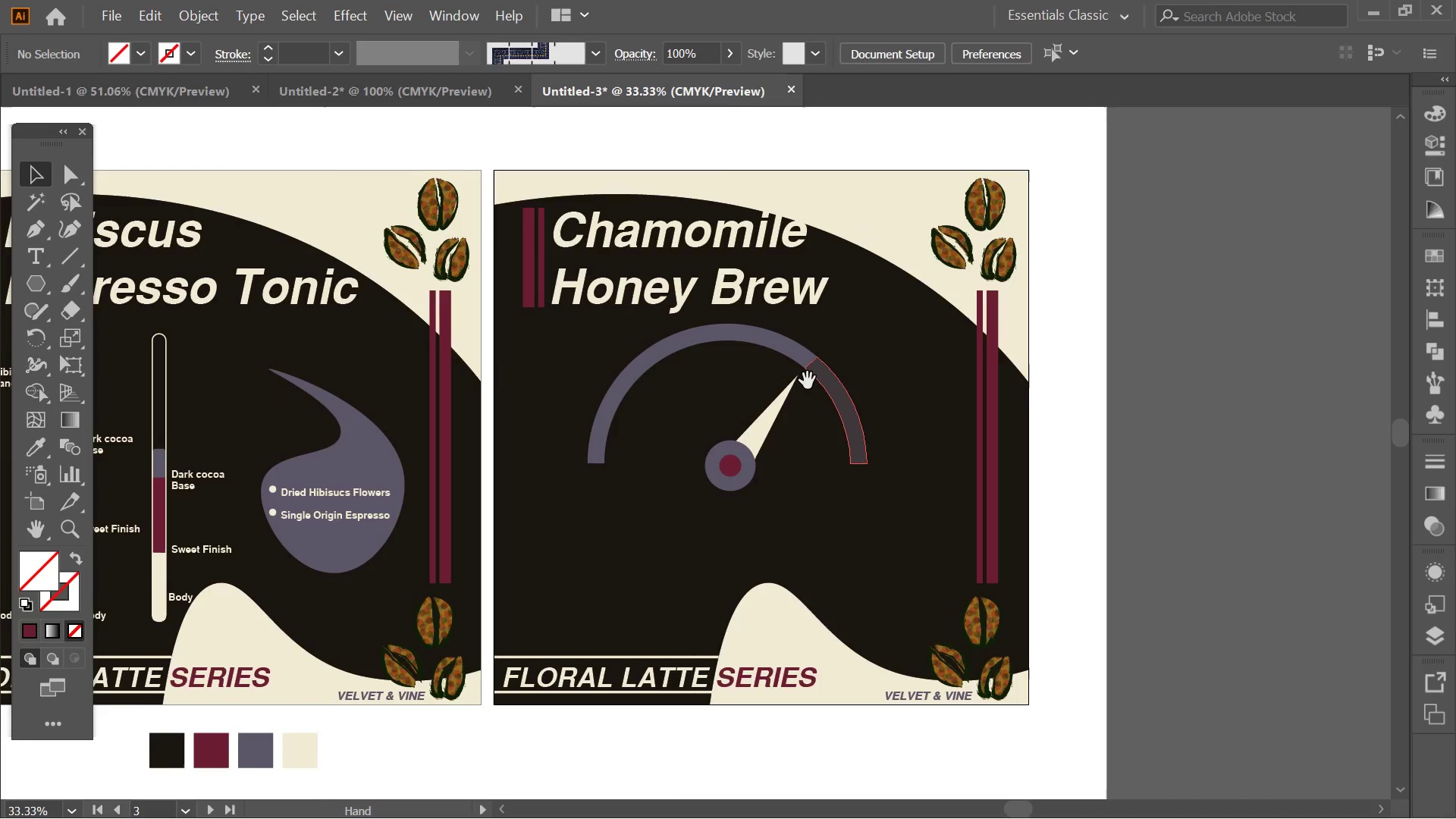 
left_click_drag(start_coordinate=[786, 435], to_coordinate=[807, 478])
 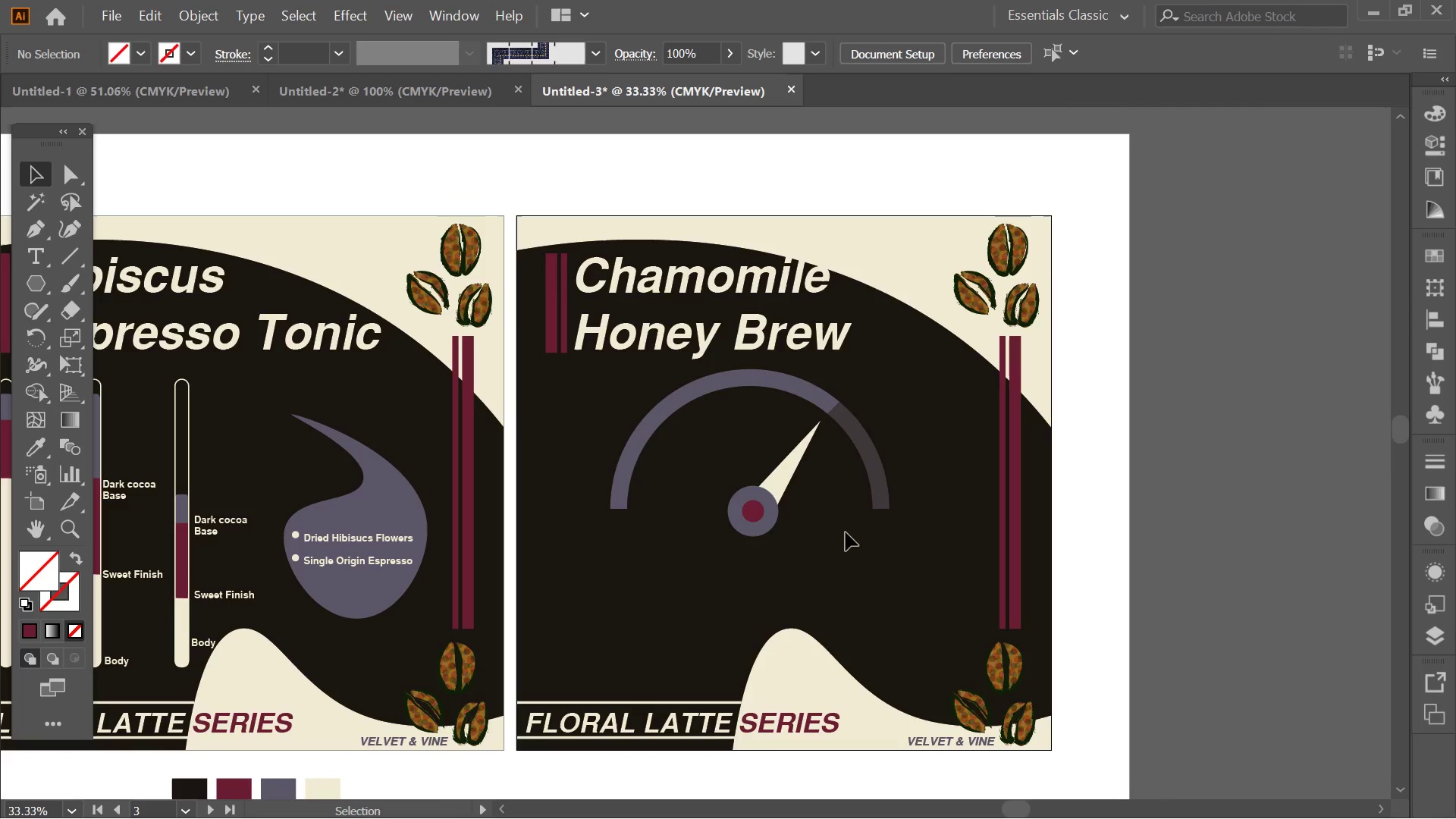 
hold_key(key=AltLeft, duration=0.84)
scroll: coordinate [811, 495], scroll_direction: up, amount: 1.0
 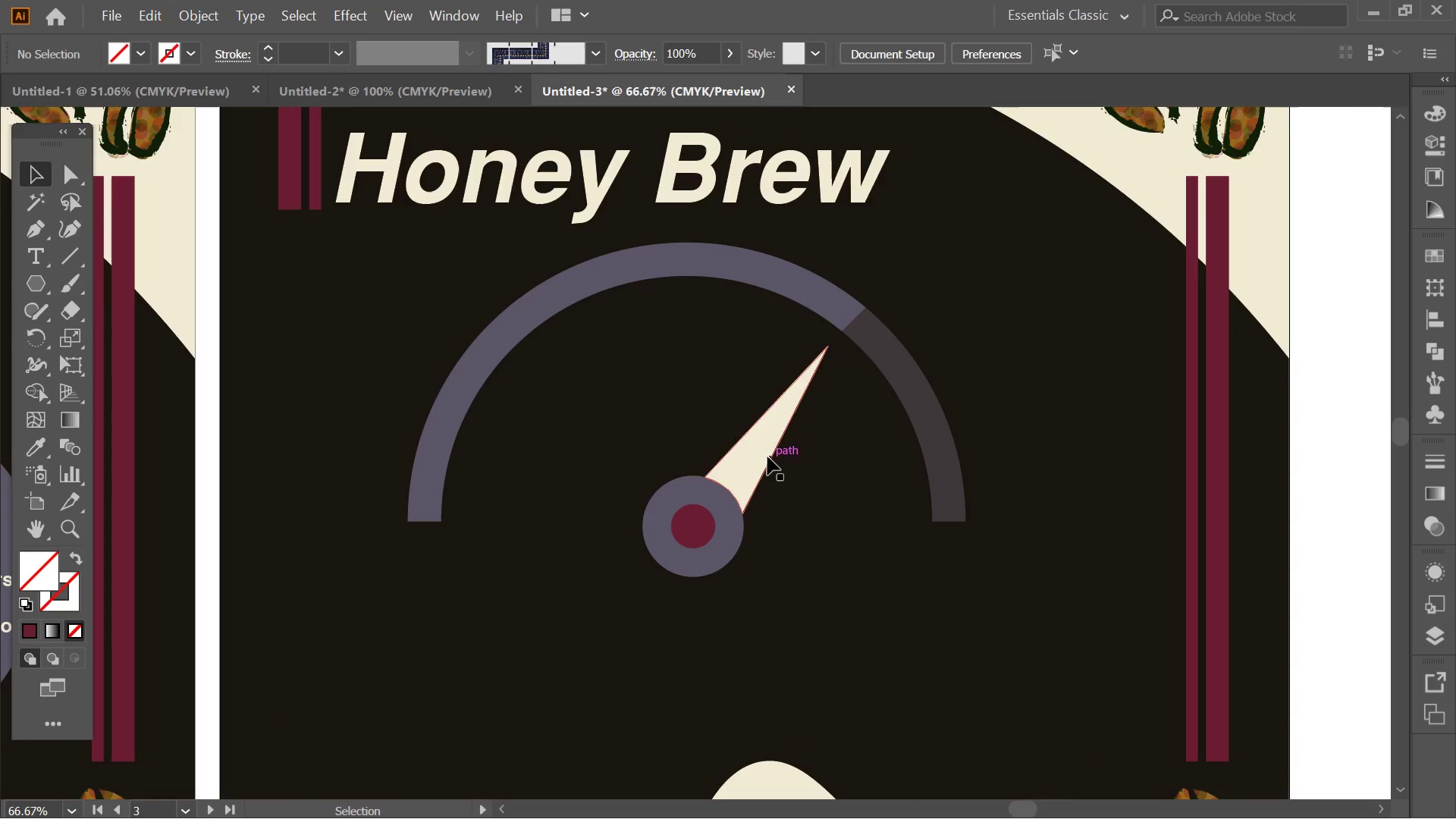 
left_click([767, 457])
 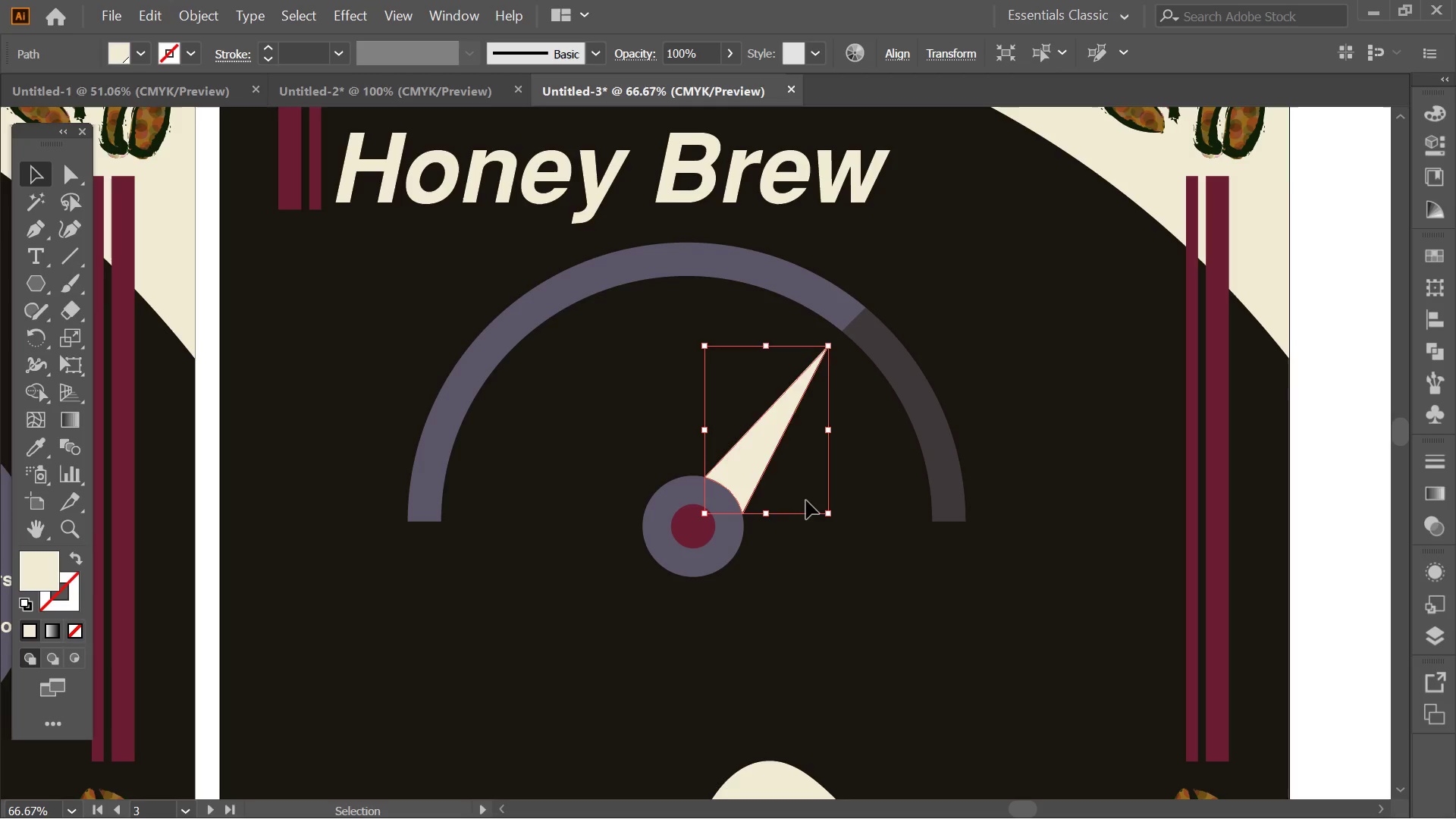 
key(Alt+AltLeft)
 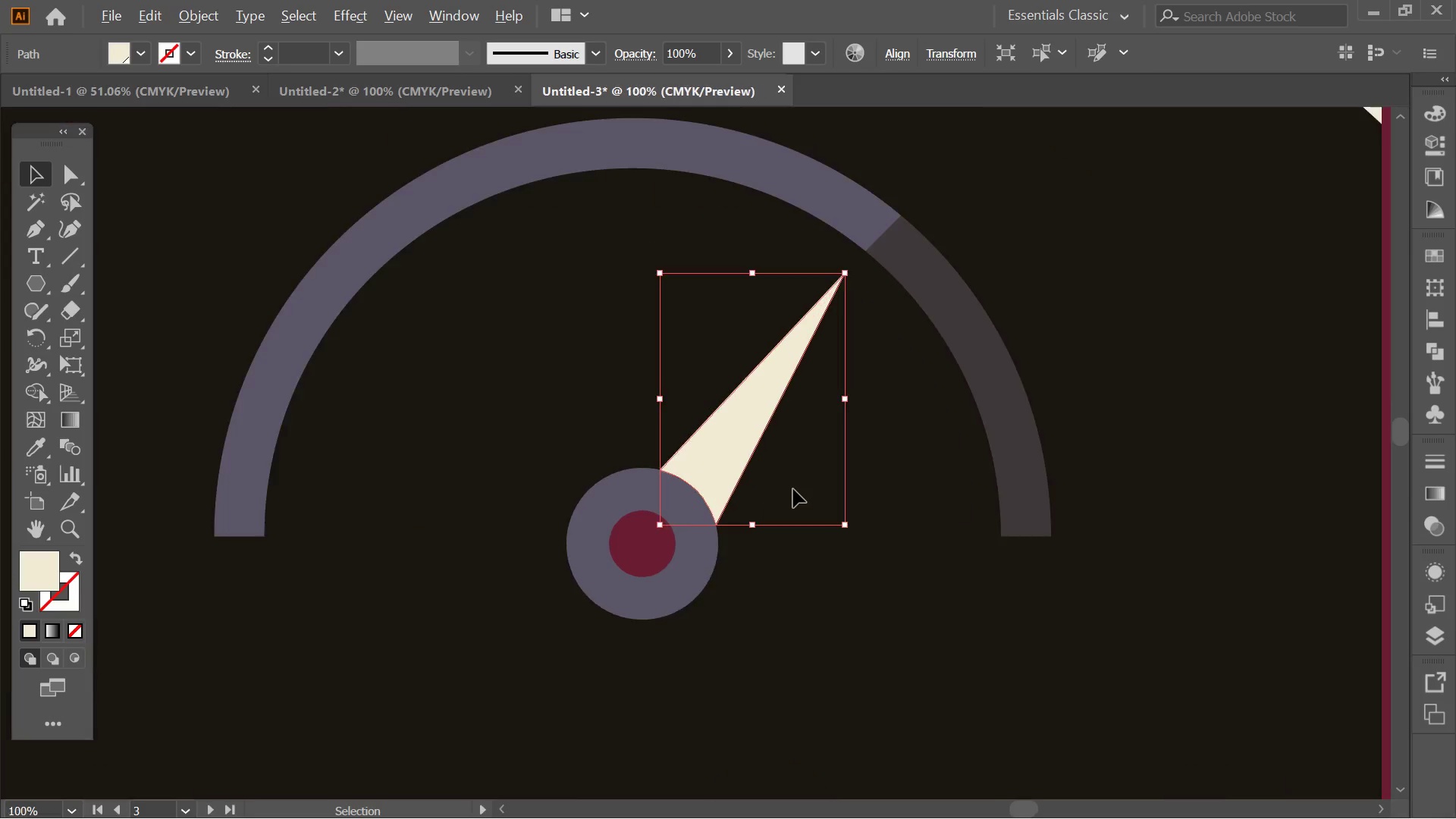 
scroll: coordinate [793, 489], scroll_direction: up, amount: 2.0
 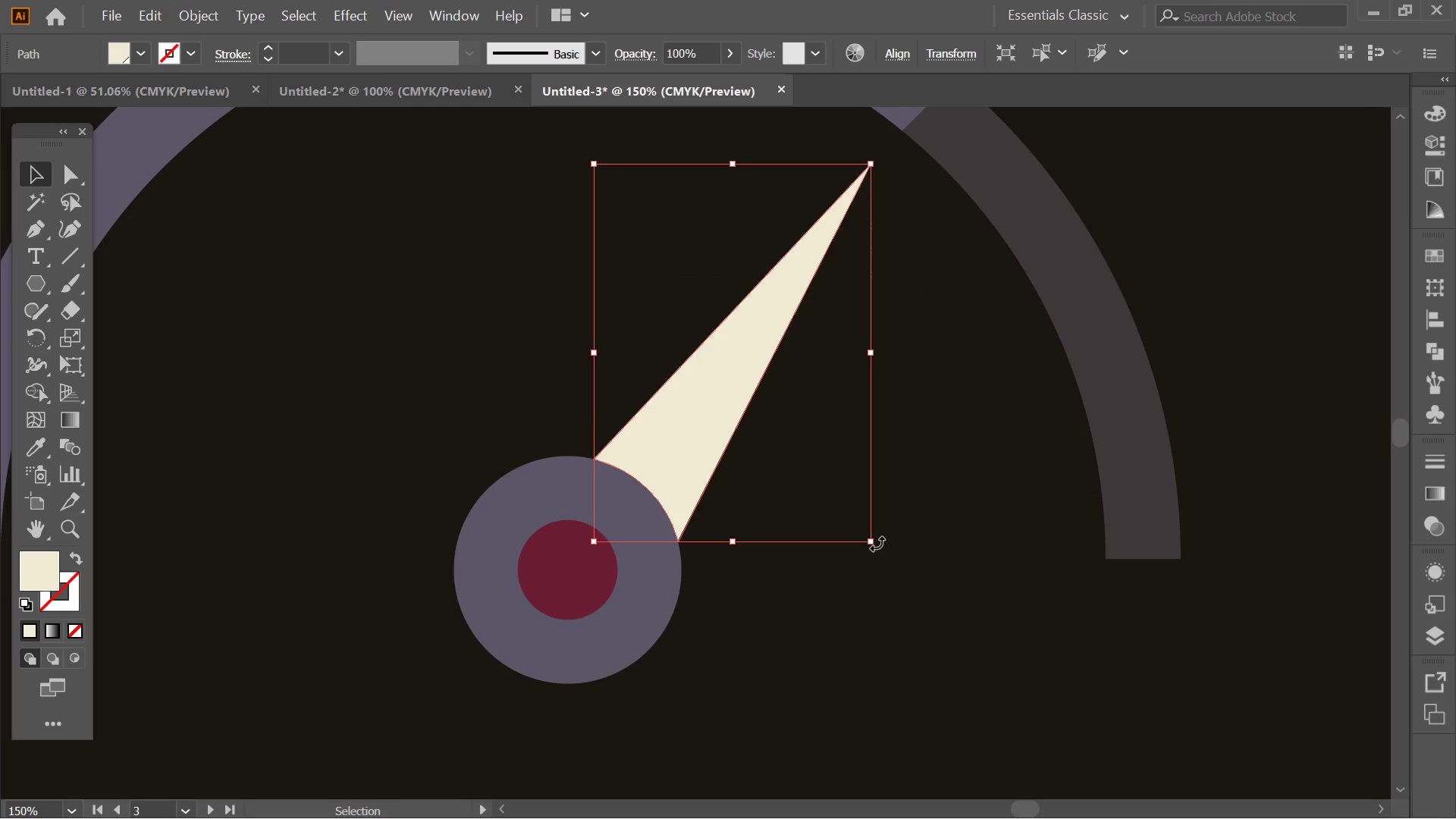 
left_click_drag(start_coordinate=[877, 544], to_coordinate=[872, 550])
 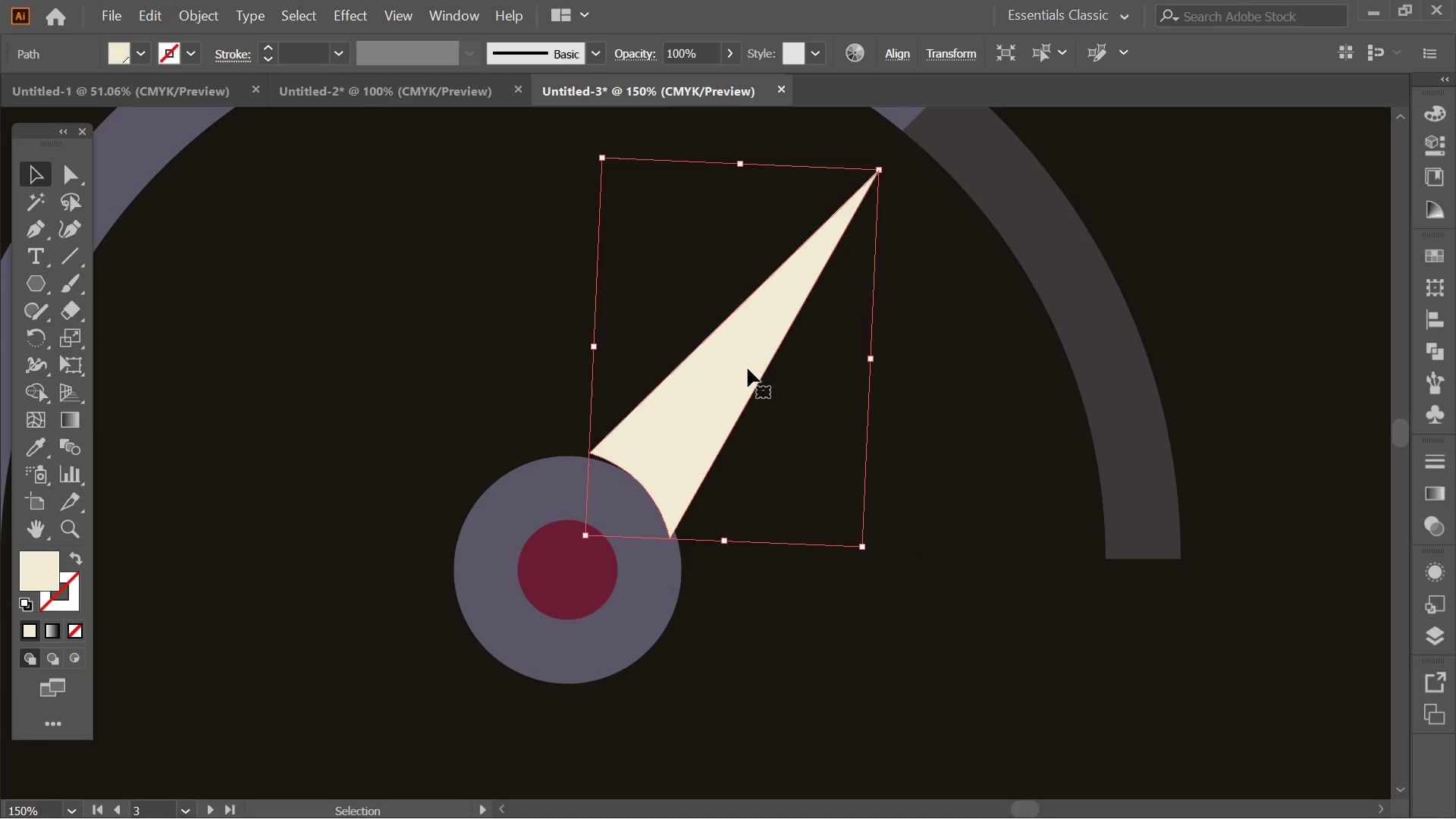 
left_click_drag(start_coordinate=[741, 369], to_coordinate=[725, 379])
 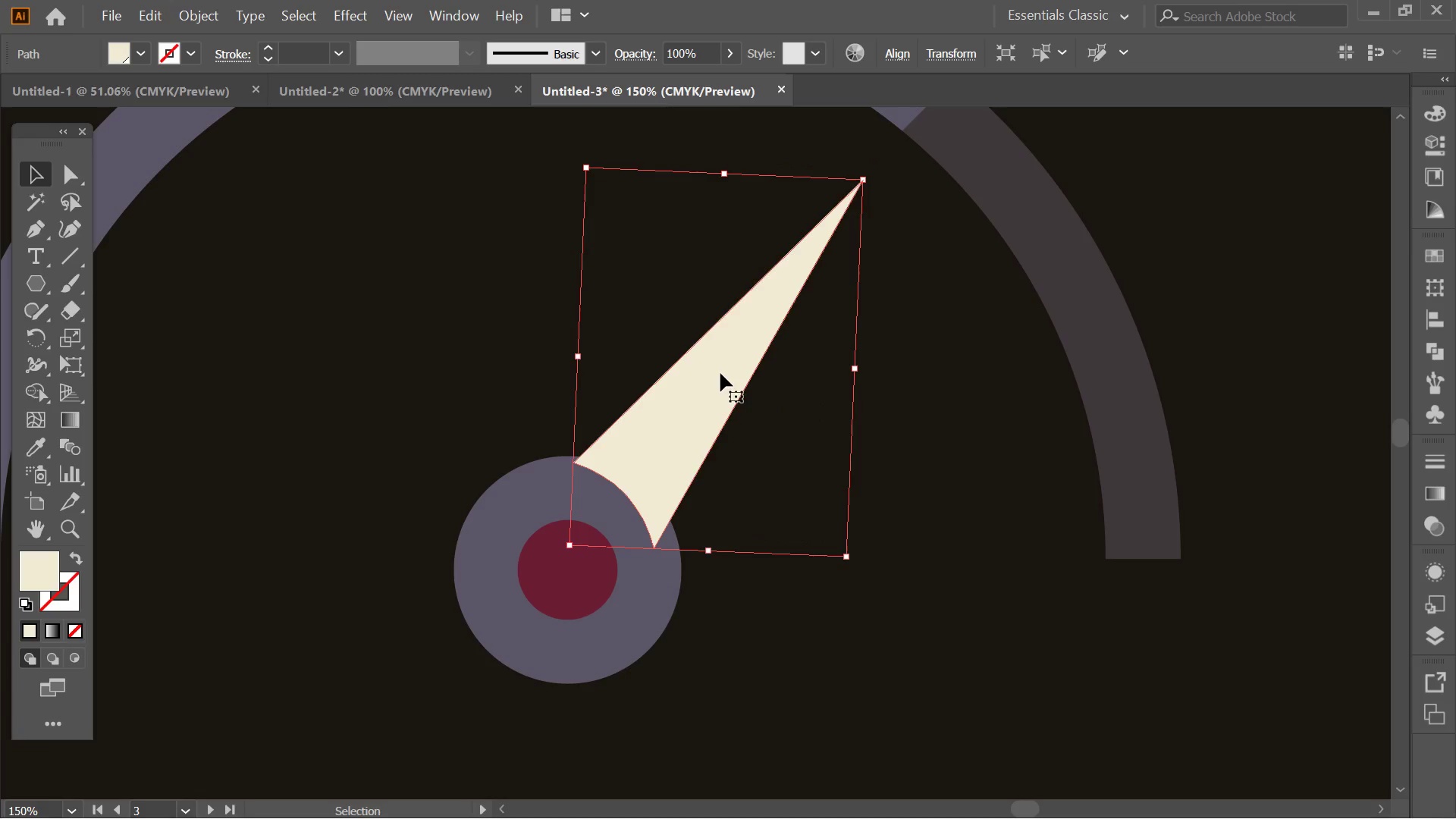 
left_click_drag(start_coordinate=[720, 373], to_coordinate=[712, 369])
 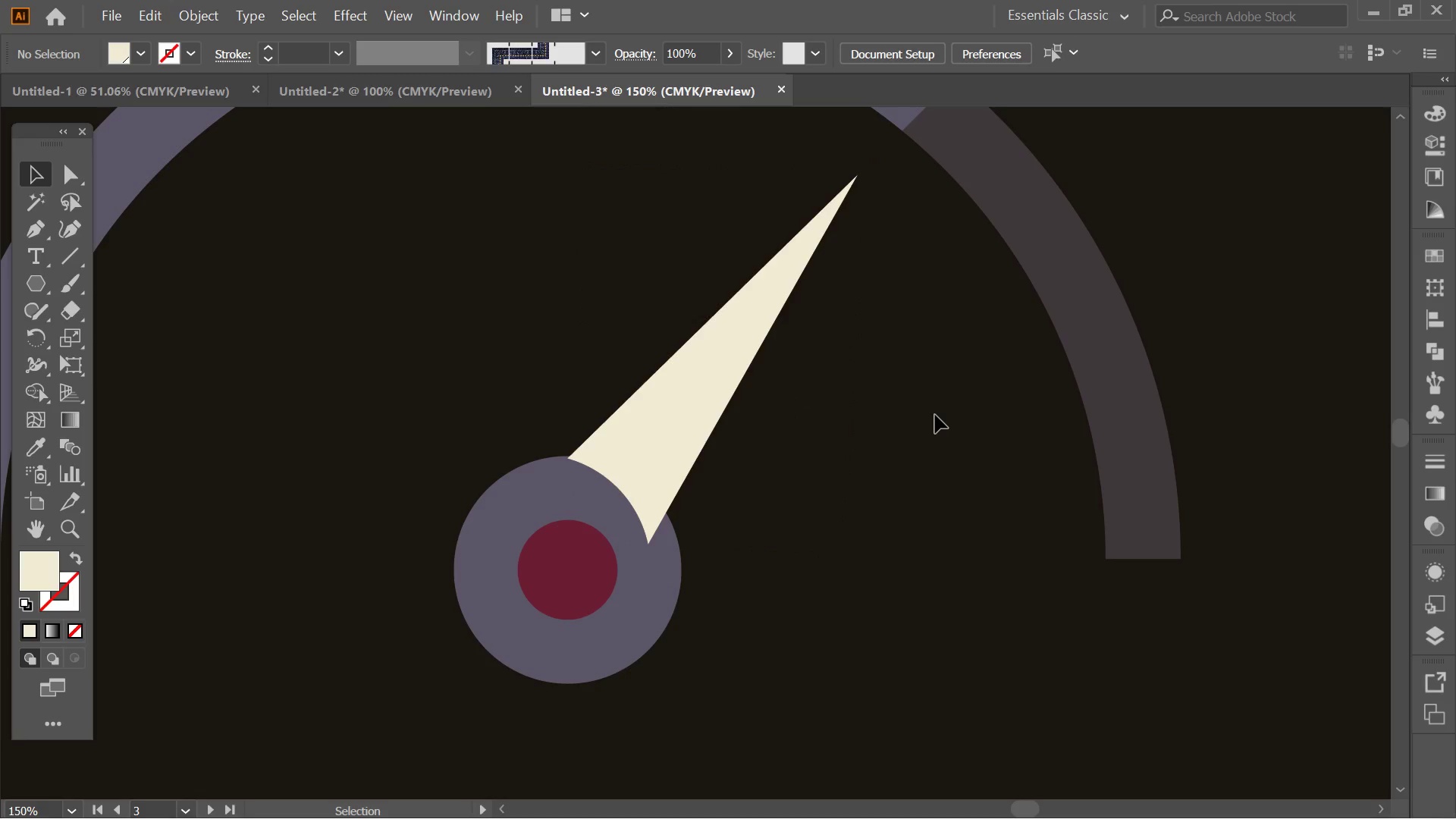 
double_click([935, 415])
 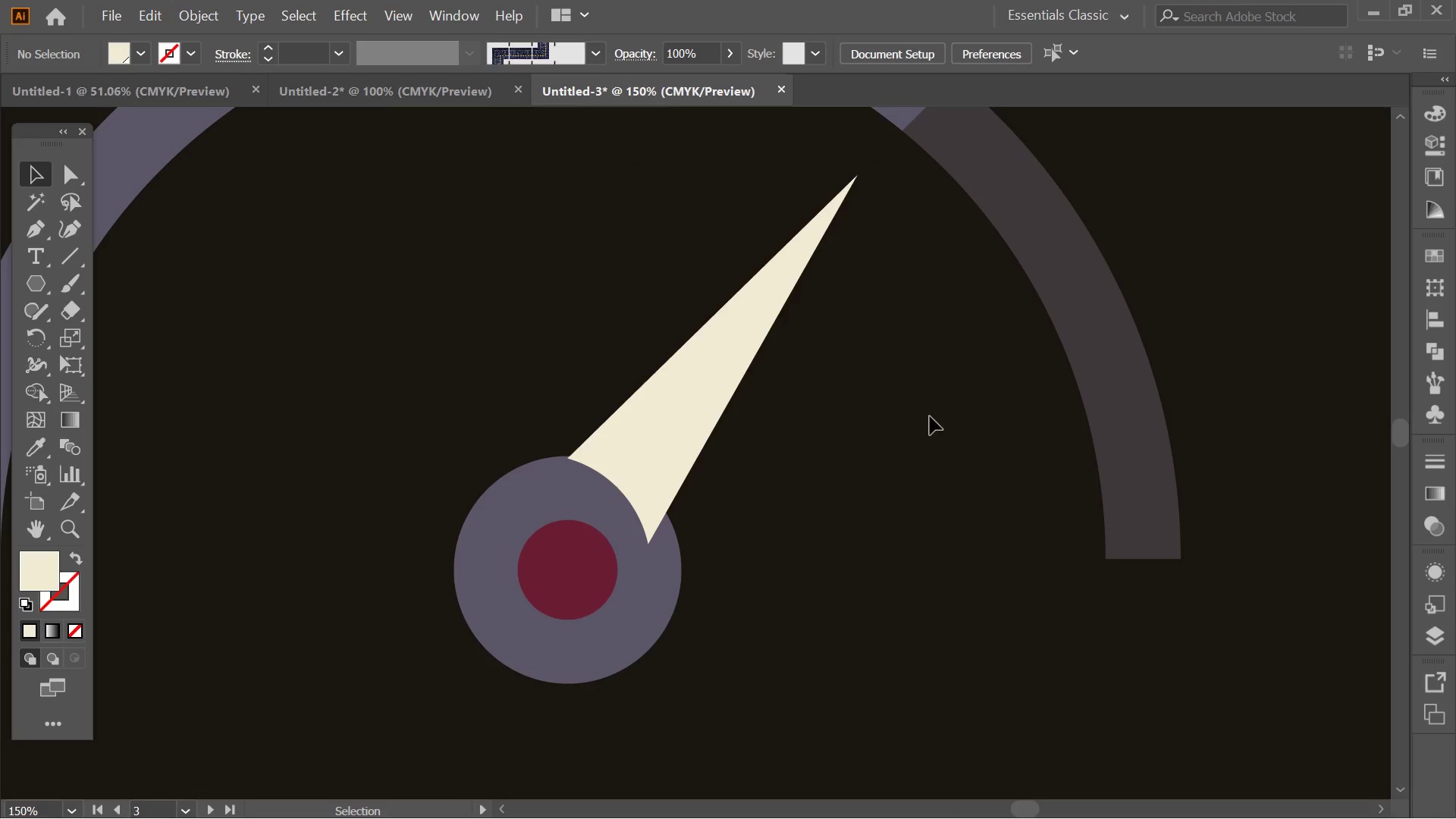 
key(Alt+AltLeft)
 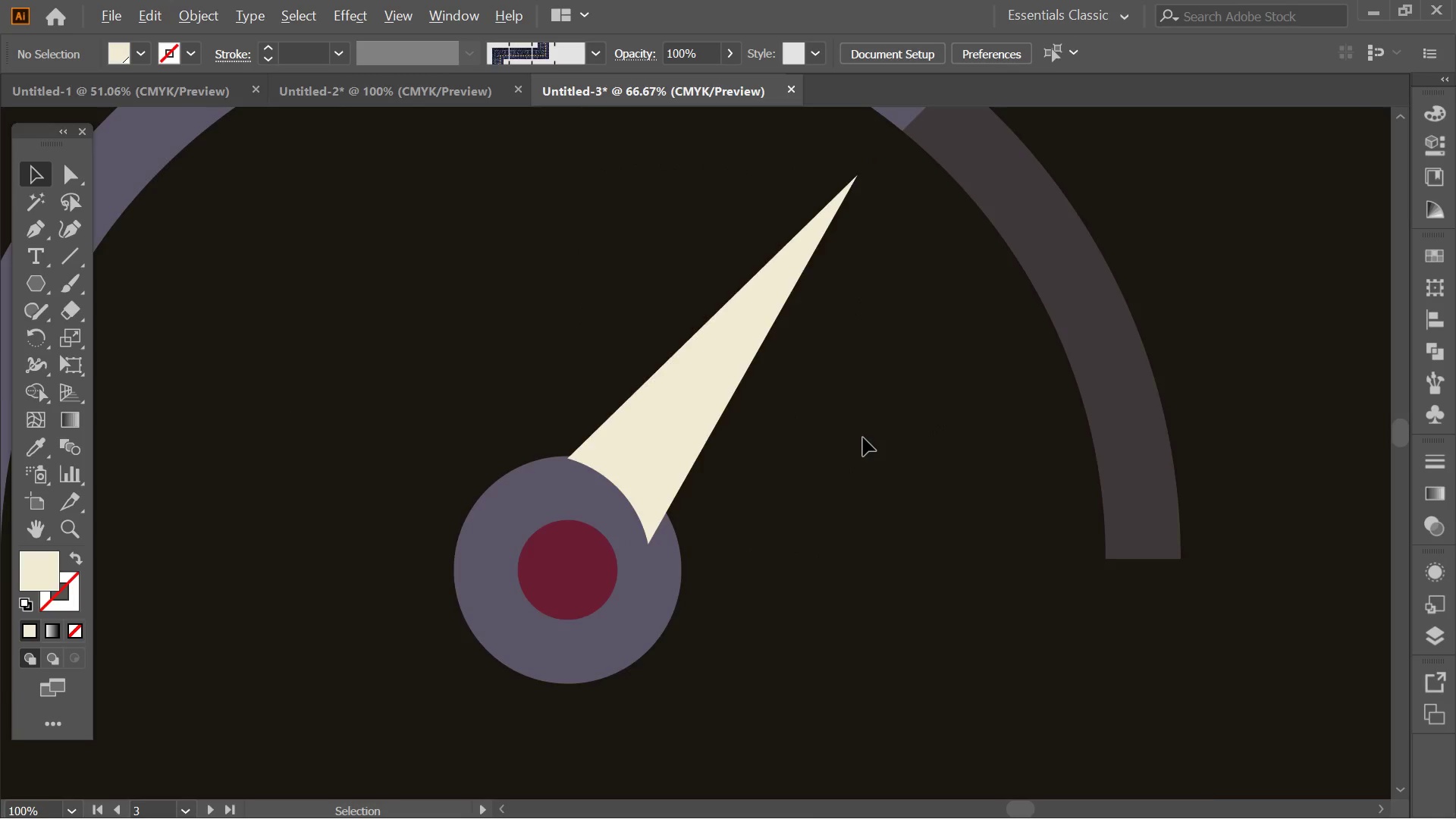 
left_click_drag(start_coordinate=[829, 534], to_coordinate=[767, 421])
 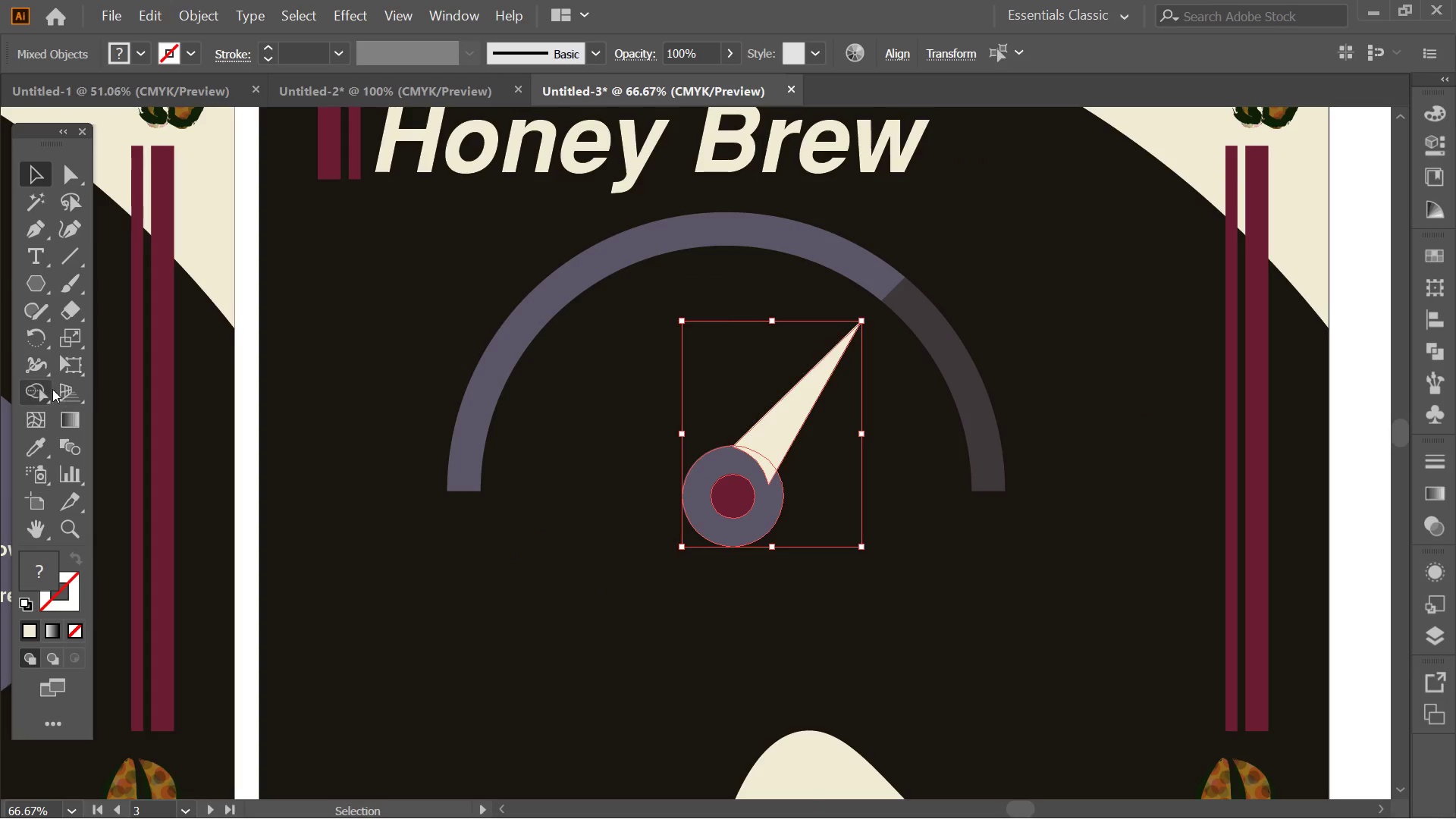 
scroll: coordinate [863, 438], scroll_direction: down, amount: 1.0
 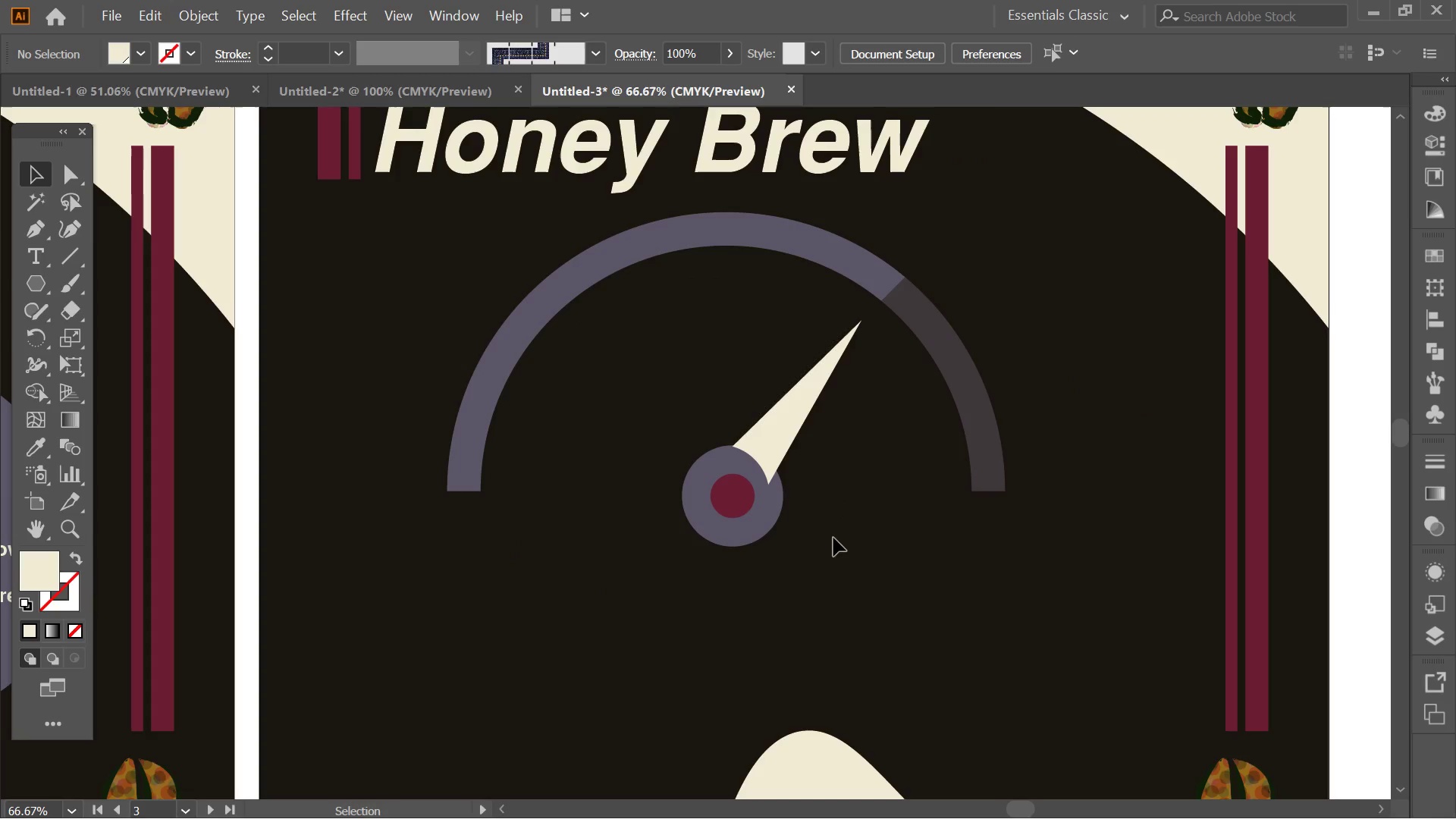 
left_click_drag(start_coordinate=[42, 388], to_coordinate=[66, 392])
 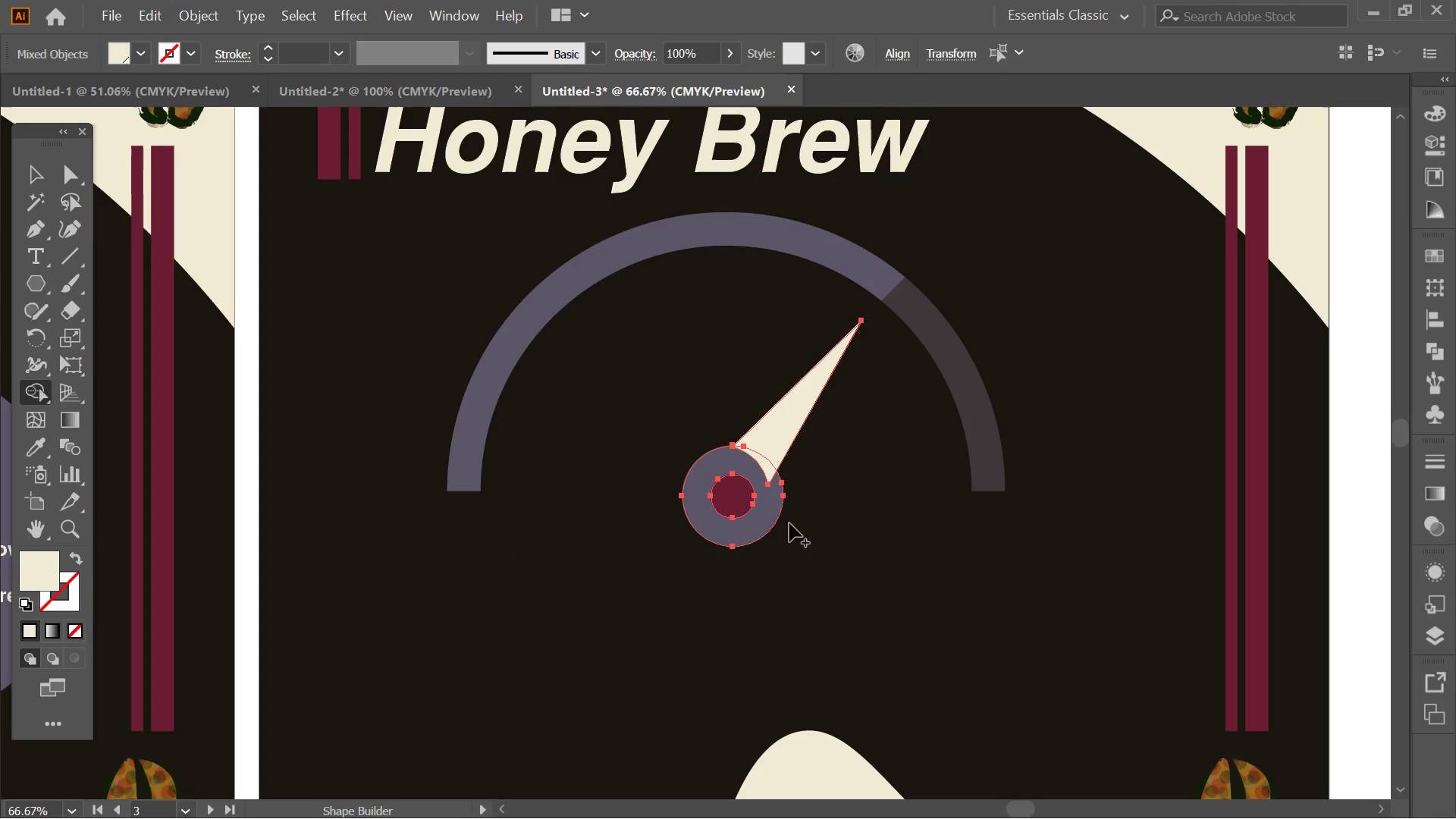 
hold_key(key=AltLeft, duration=0.31)
scroll: coordinate [790, 475], scroll_direction: up, amount: 1.0
 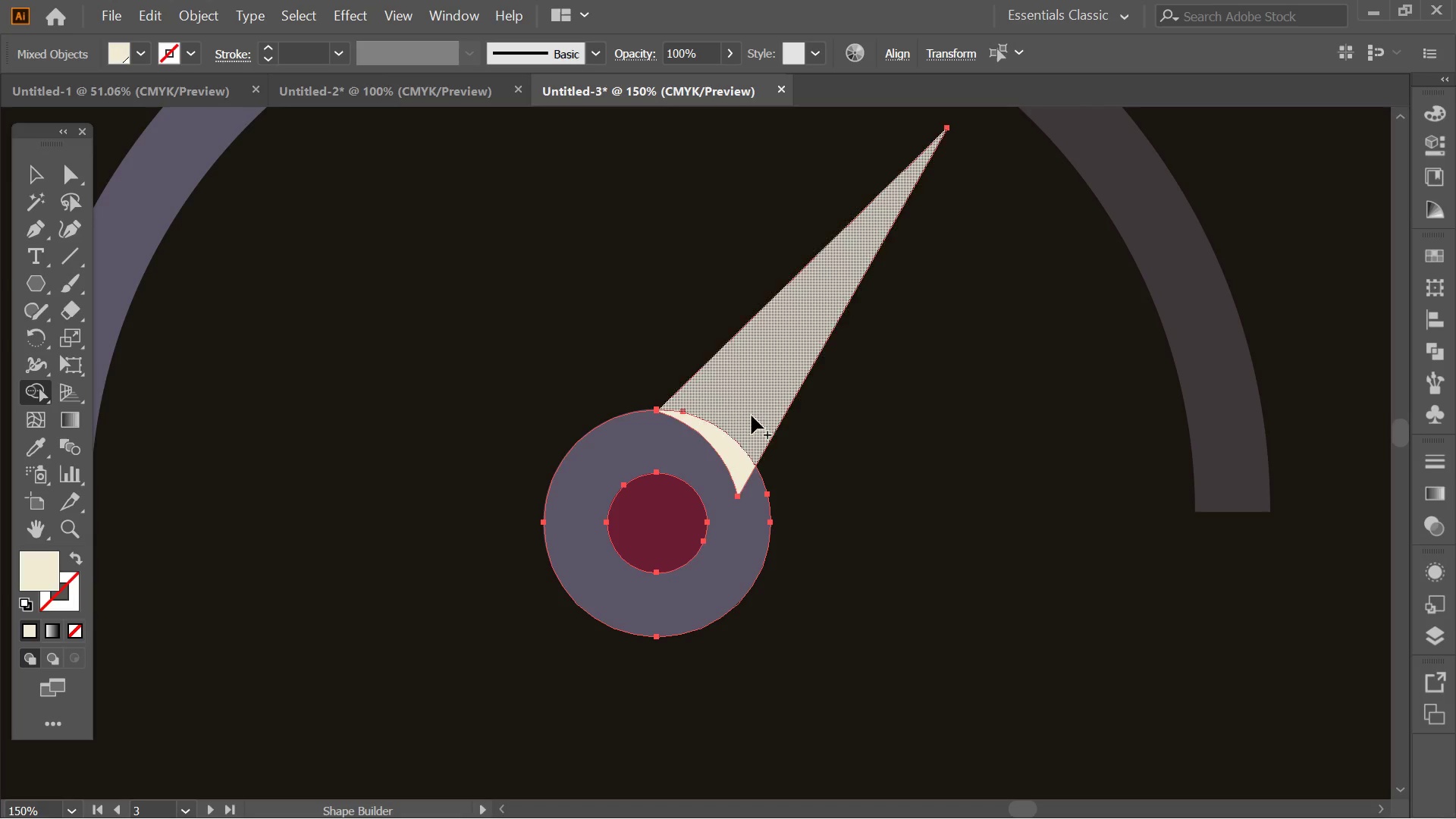 
left_click_drag(start_coordinate=[752, 416], to_coordinate=[753, 504])
 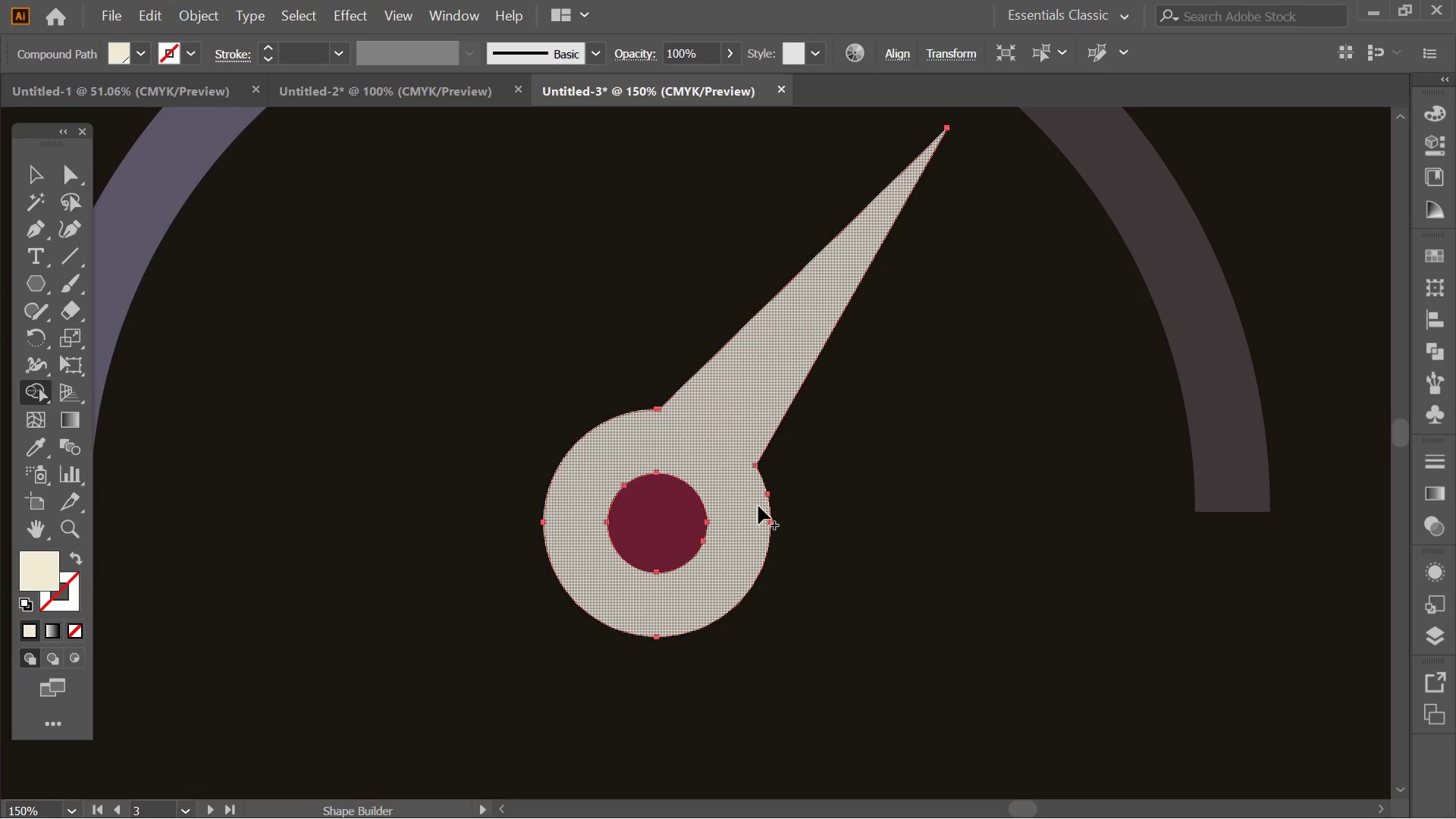 
key(Control+ControlLeft)
 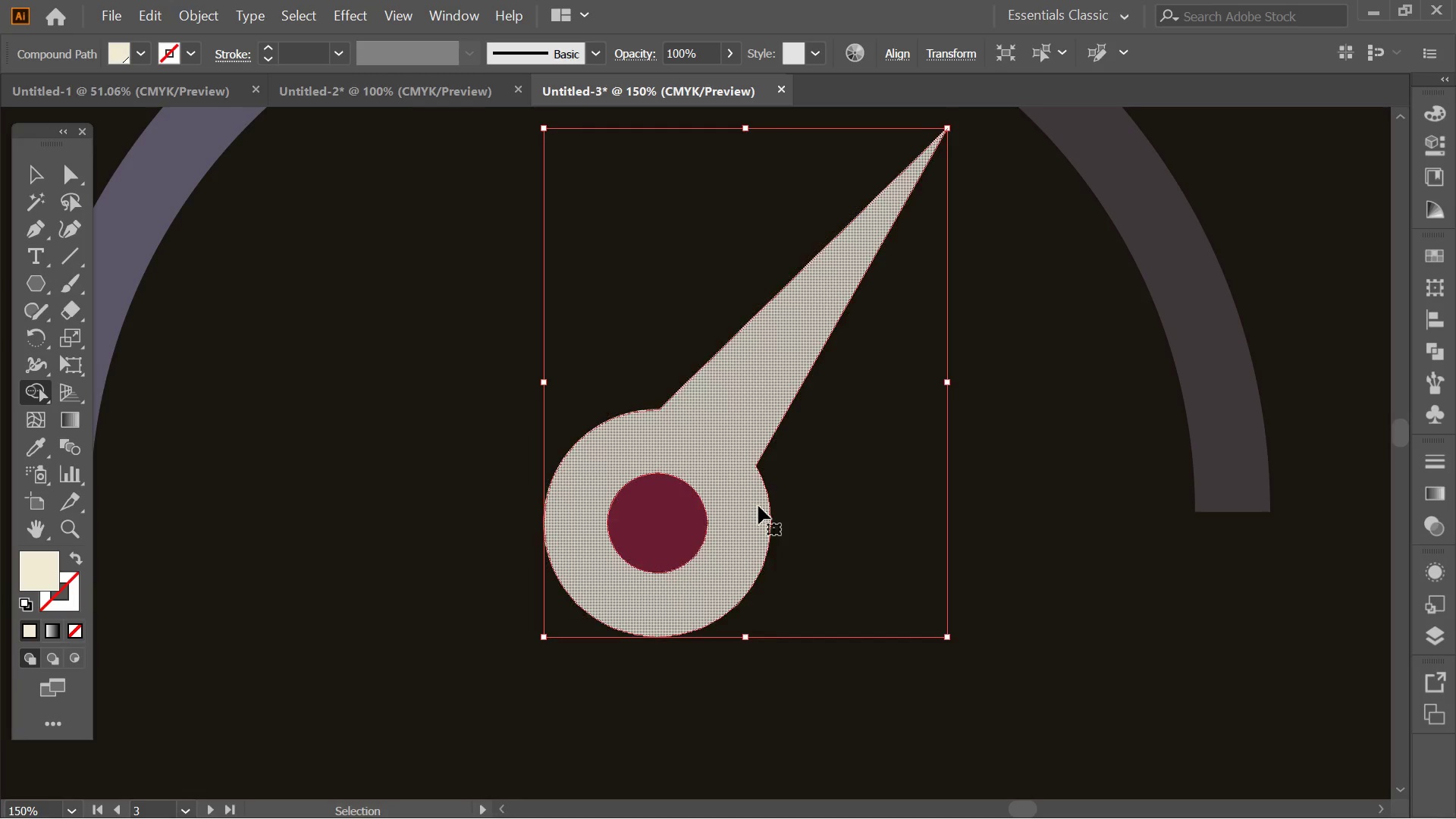 
key(Control+Z)
 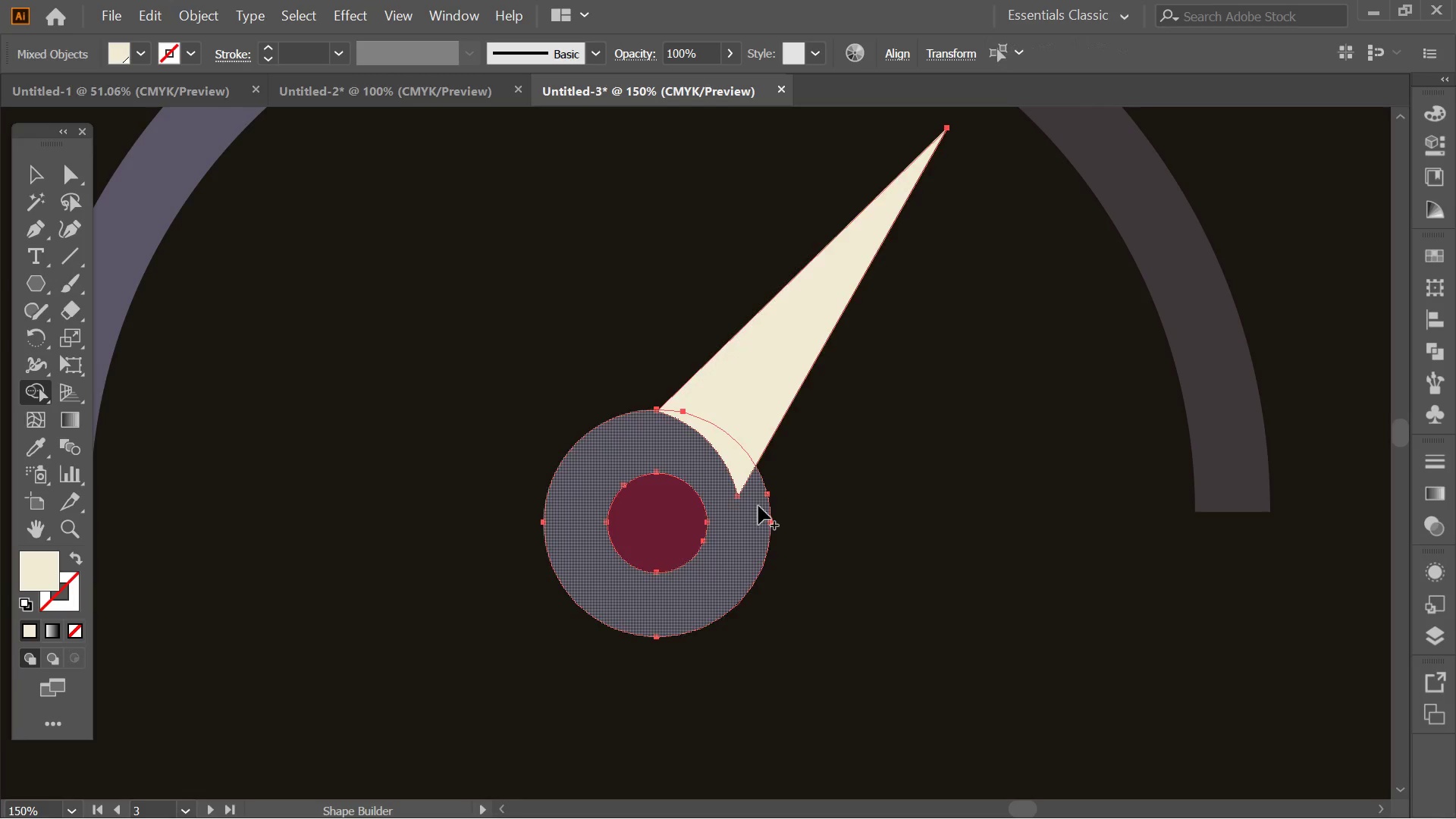 
left_click_drag(start_coordinate=[758, 506], to_coordinate=[728, 466])
 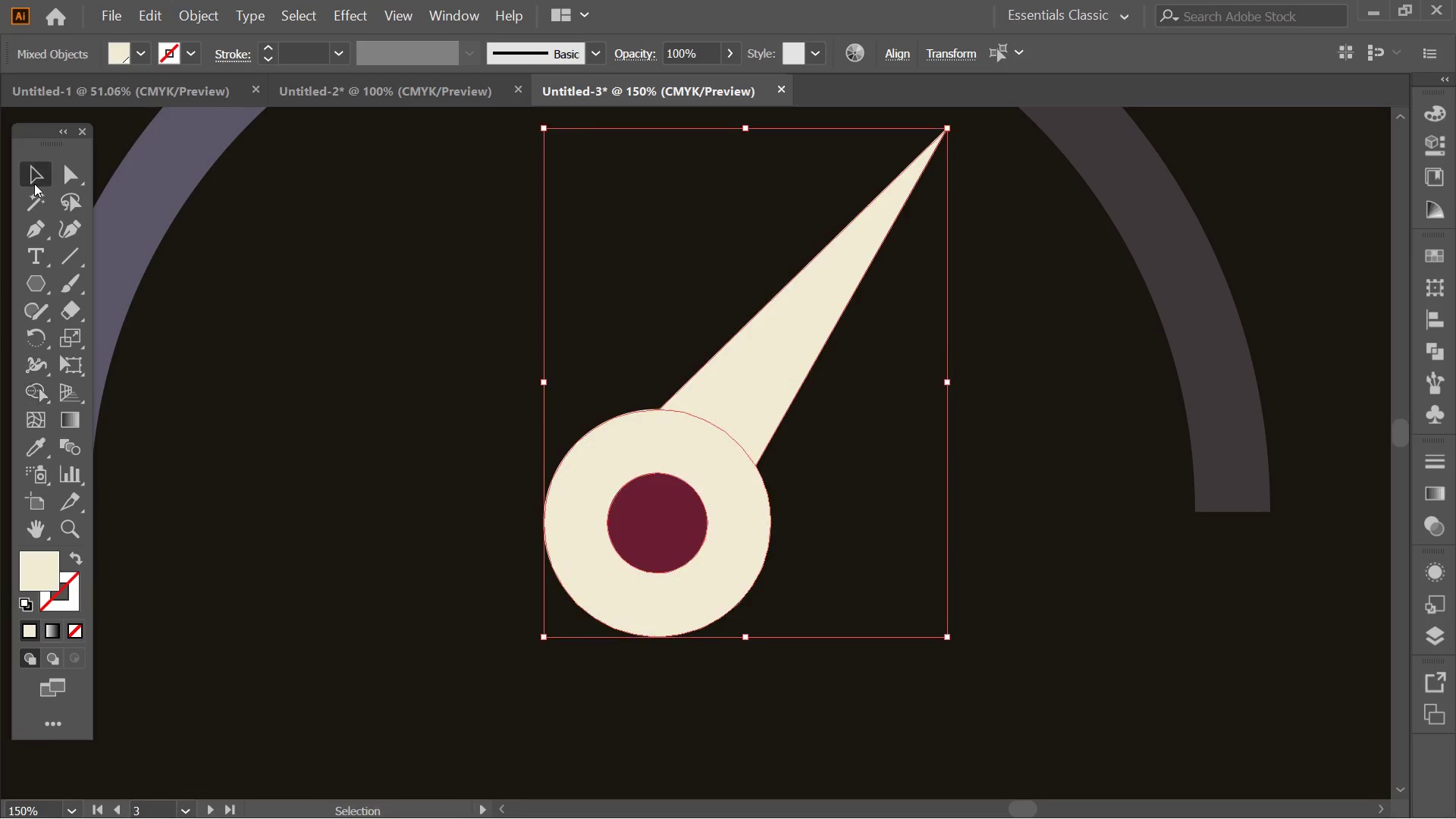 
double_click([473, 341])
 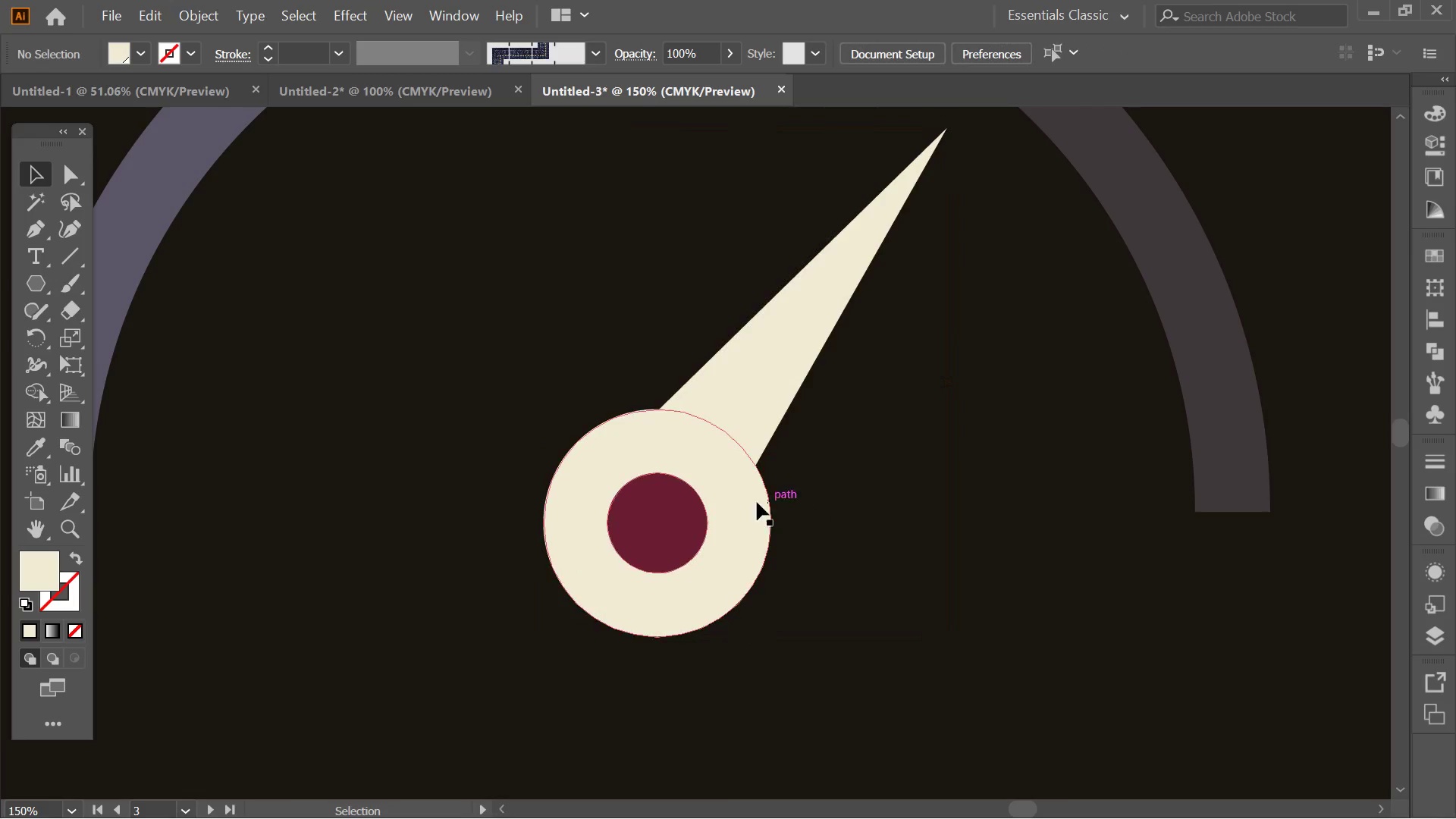 
left_click([752, 503])
 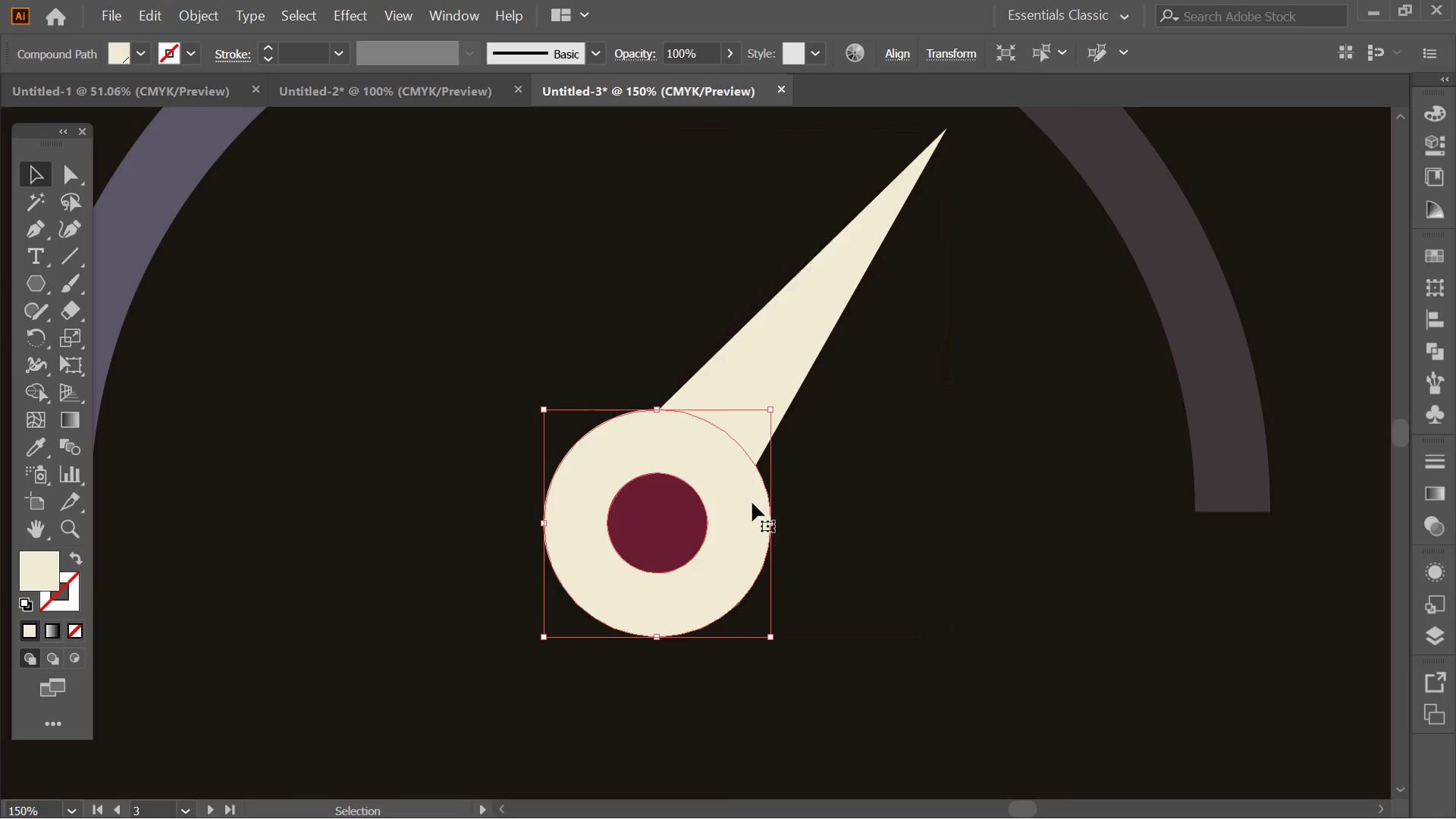 
key(Alt+AltLeft)
 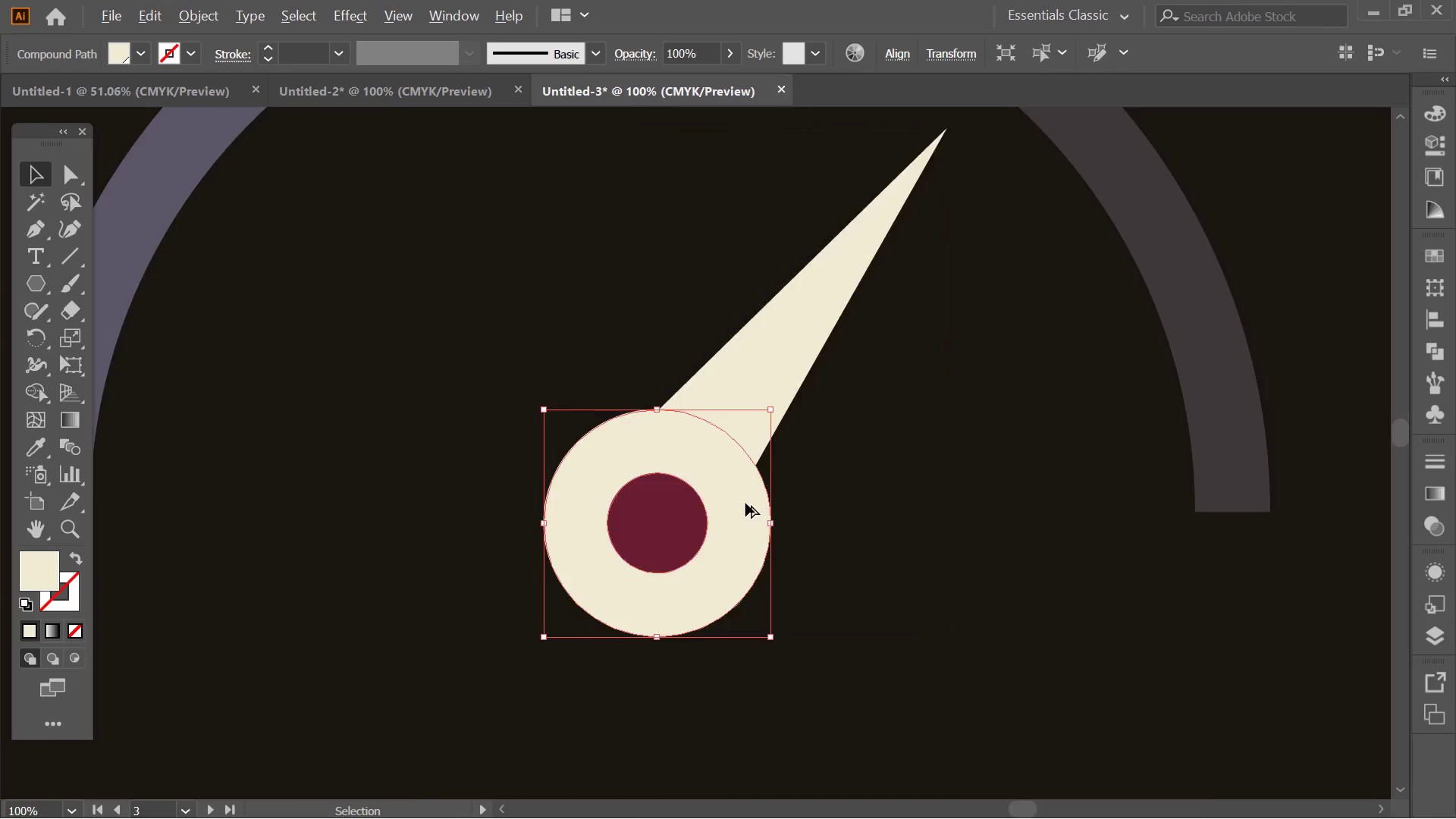 
scroll: coordinate [744, 503], scroll_direction: down, amount: 3.0
 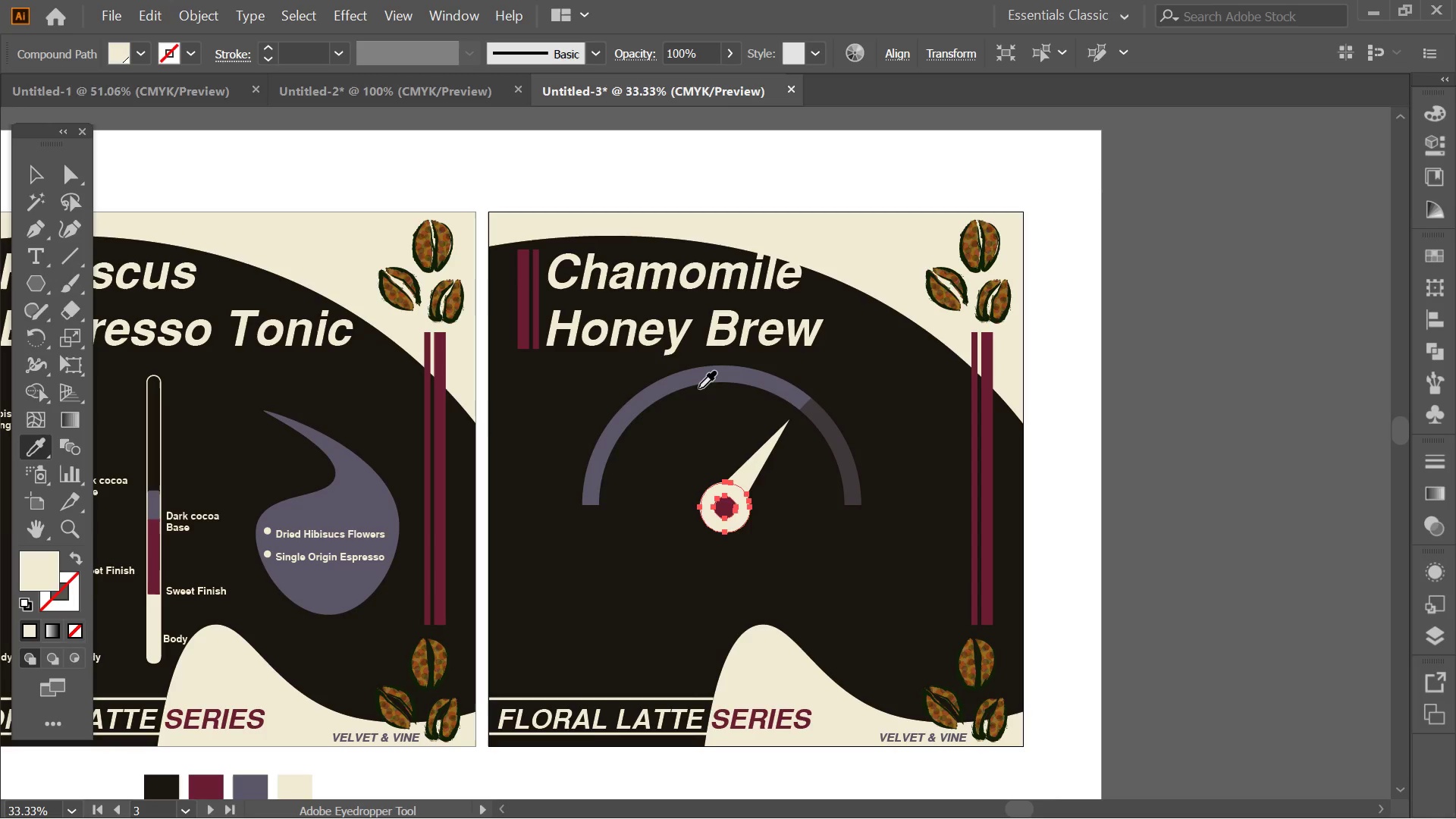 
left_click([697, 378])
 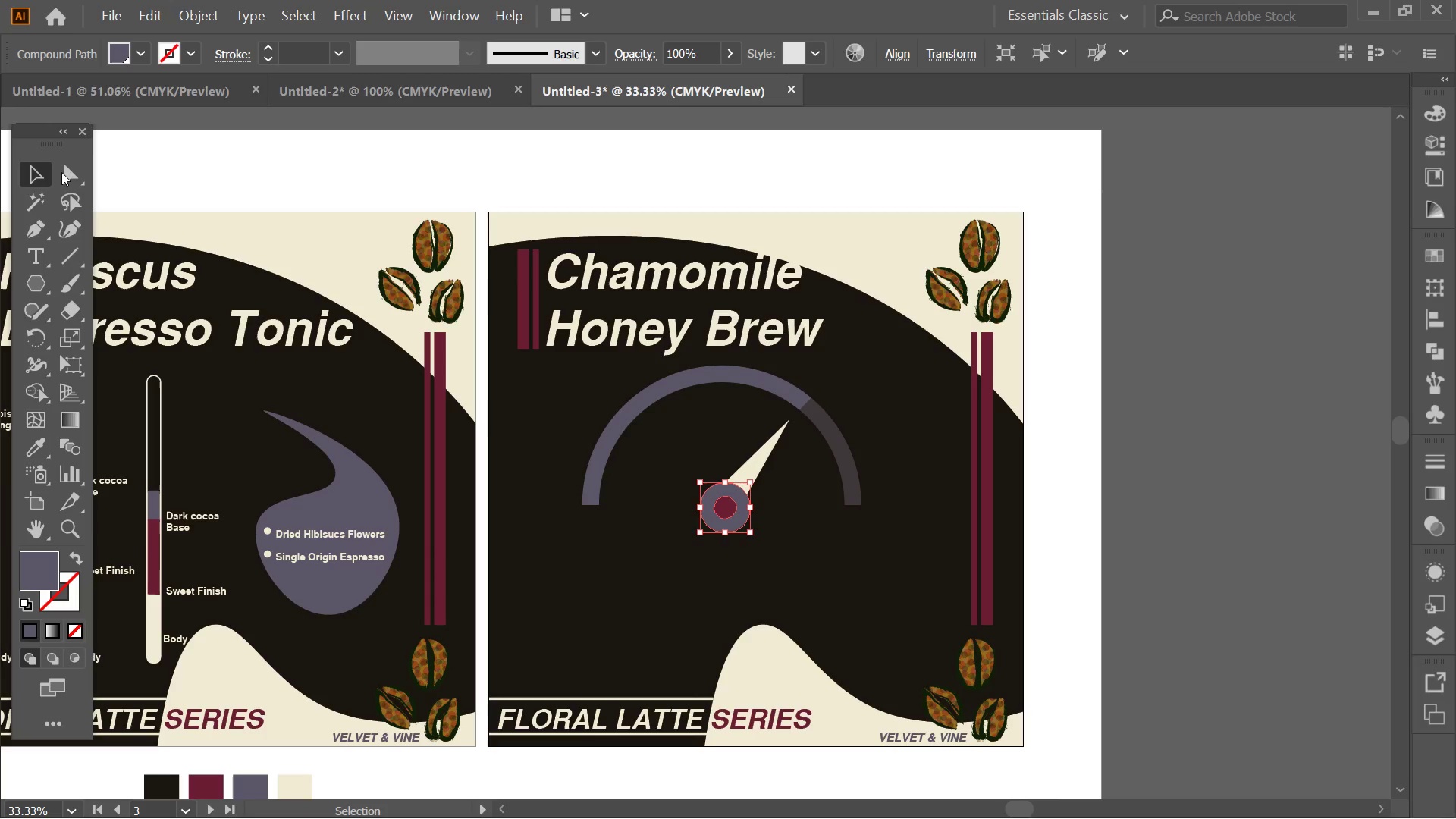 
double_click([469, 159])
 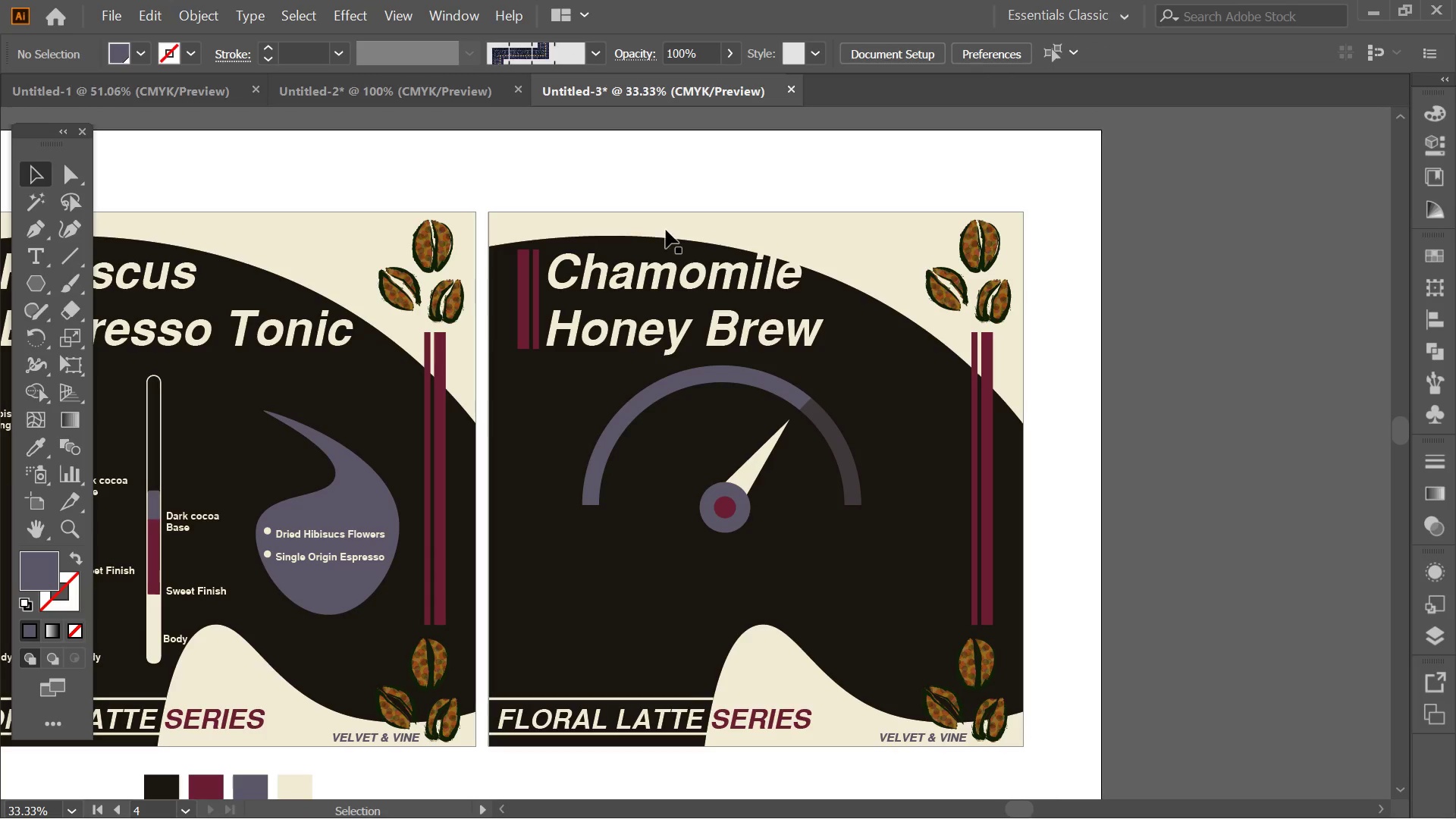 
hold_key(key=AltLeft, duration=0.31)
 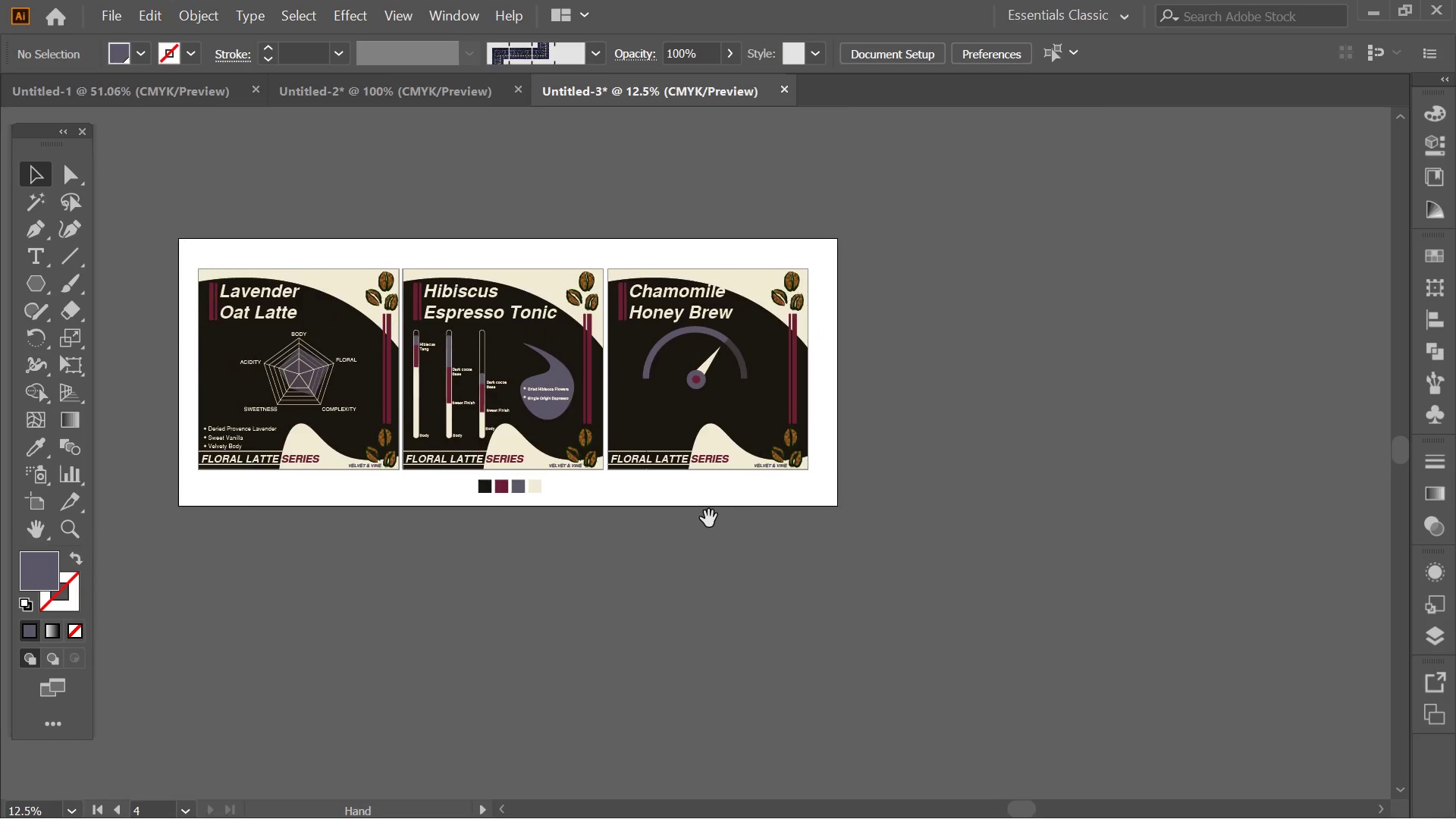 
hold_key(key=Space, duration=0.52)
 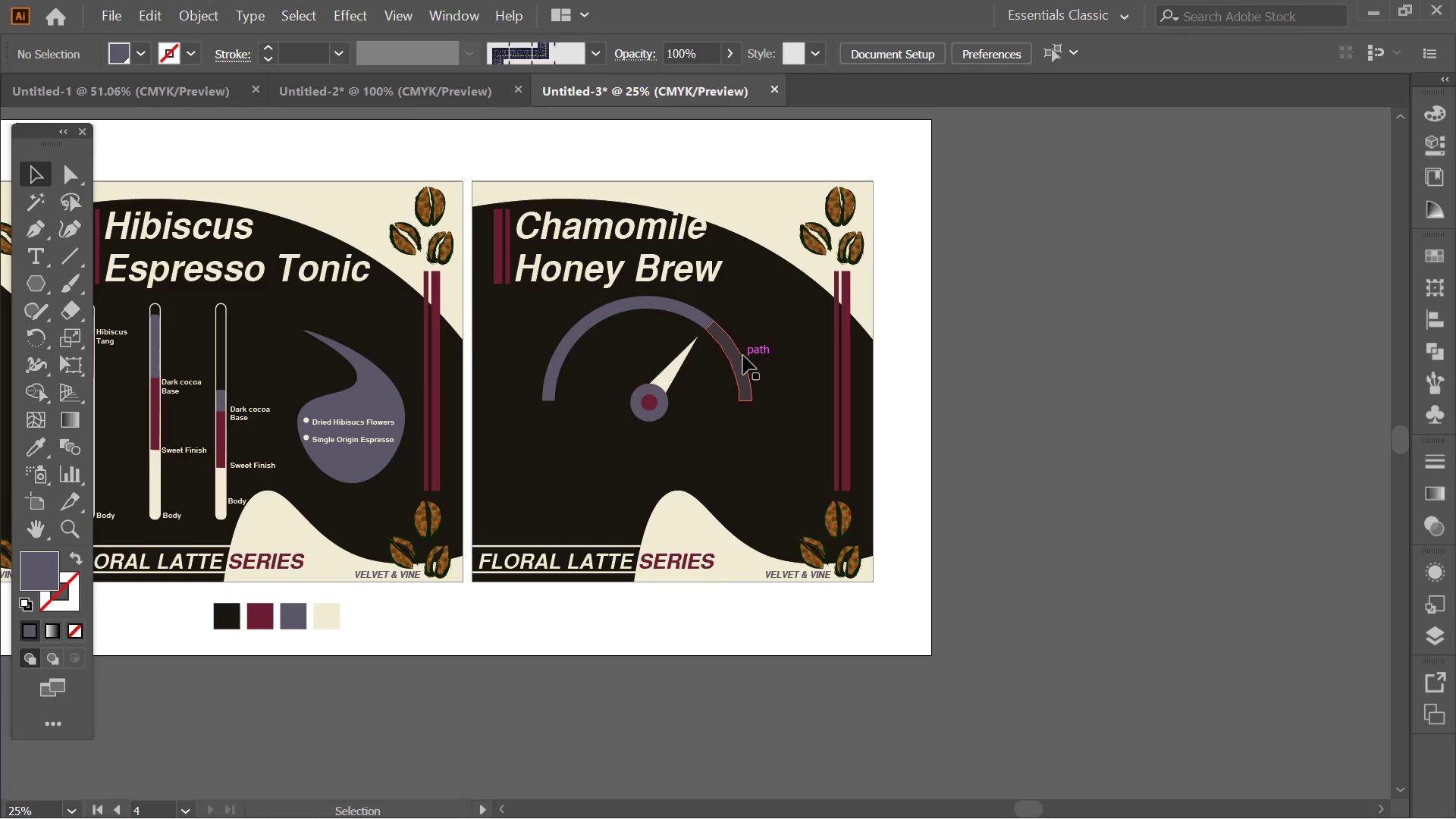 
left_click_drag(start_coordinate=[755, 490], to_coordinate=[709, 519])
 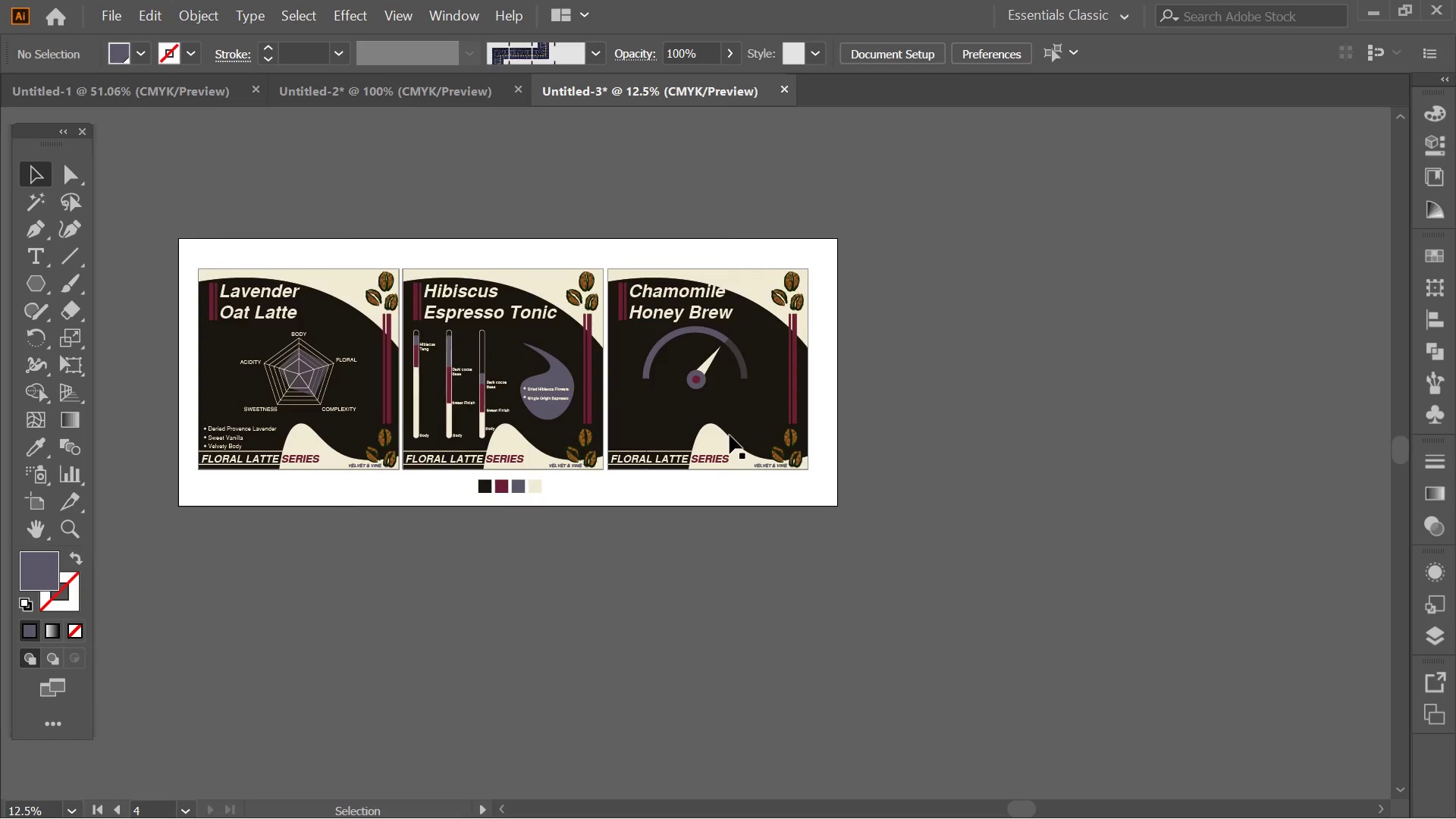 
scroll: coordinate [756, 254], scroll_direction: down, amount: 3.0
 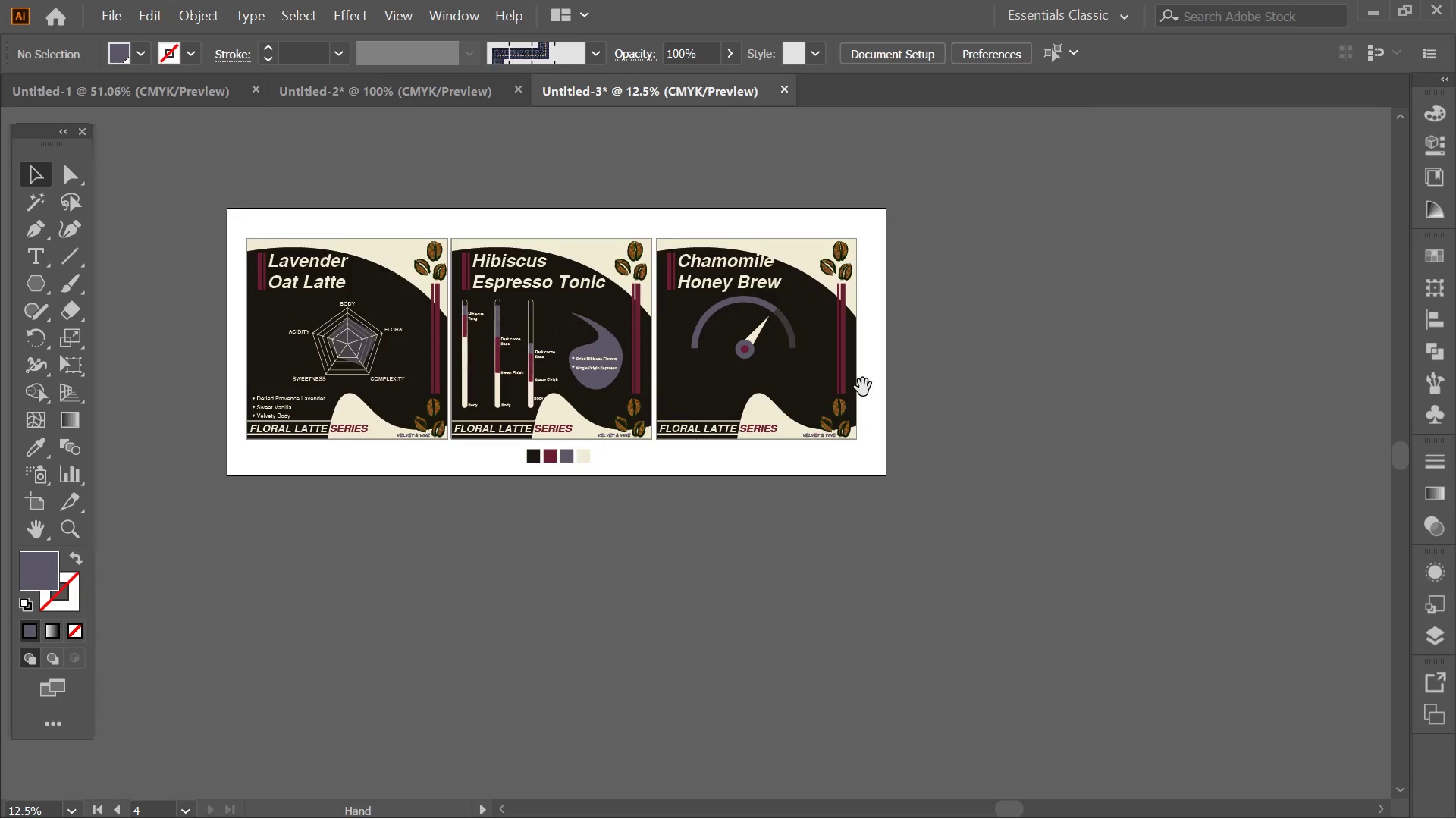 
hold_key(key=AltLeft, duration=0.5)
scroll: coordinate [743, 356], scroll_direction: up, amount: 1.0
 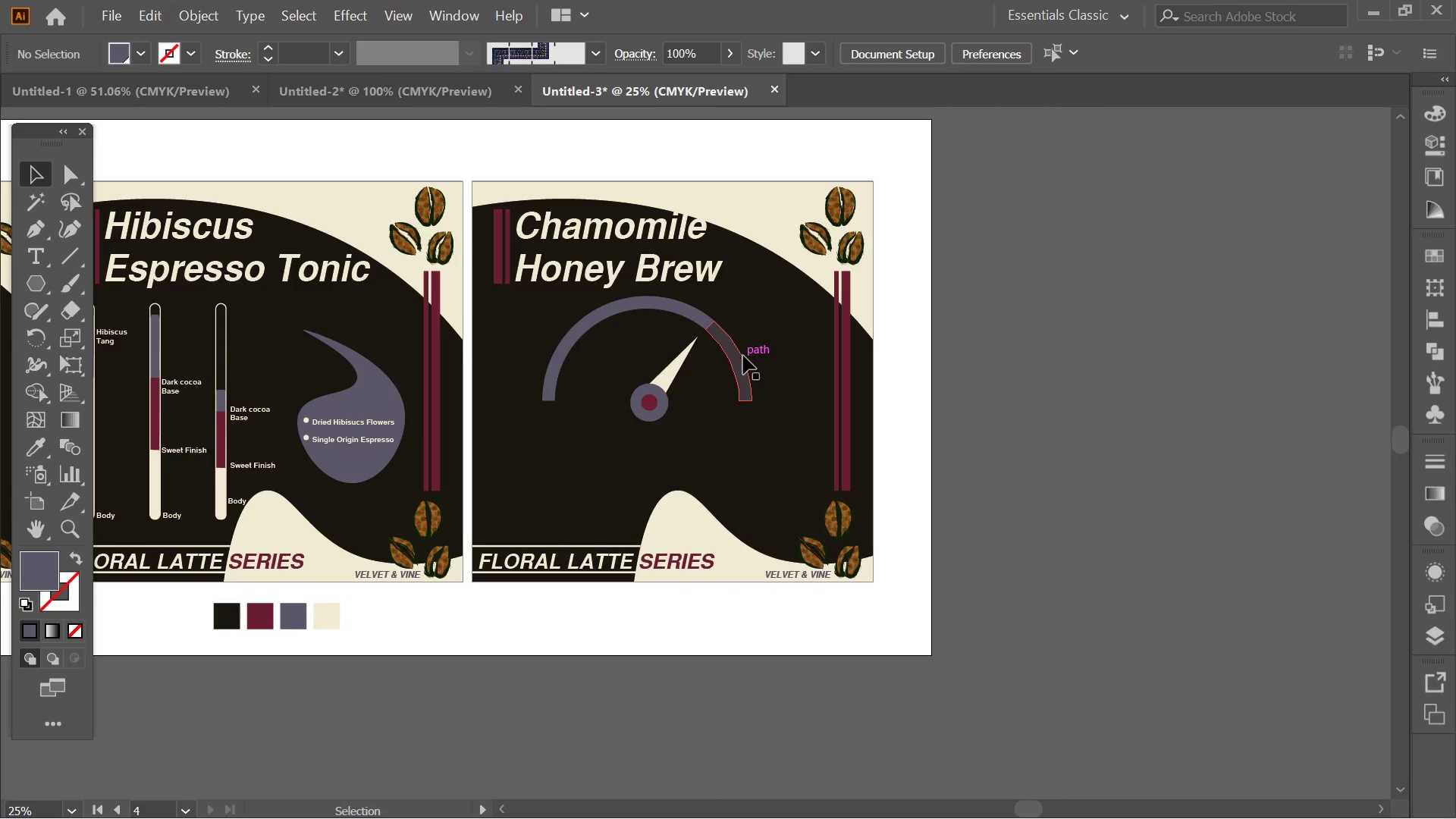 
hold_key(key=AltLeft, duration=0.56)
hold_key(key=AltLeft, duration=0.72)
scroll: coordinate [683, 351], scroll_direction: up, amount: 4.0
 